 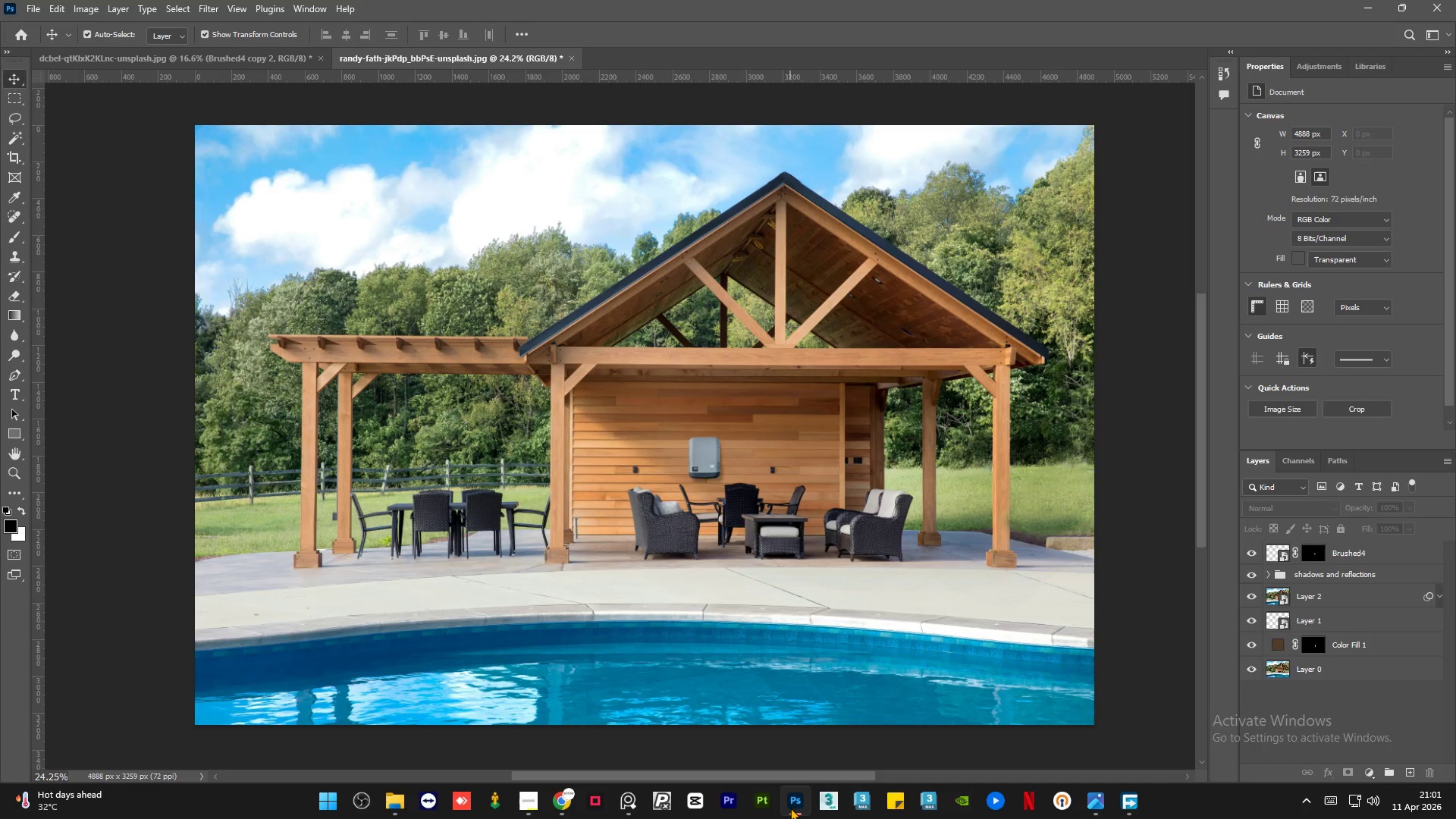 
left_click([1256, 668])
 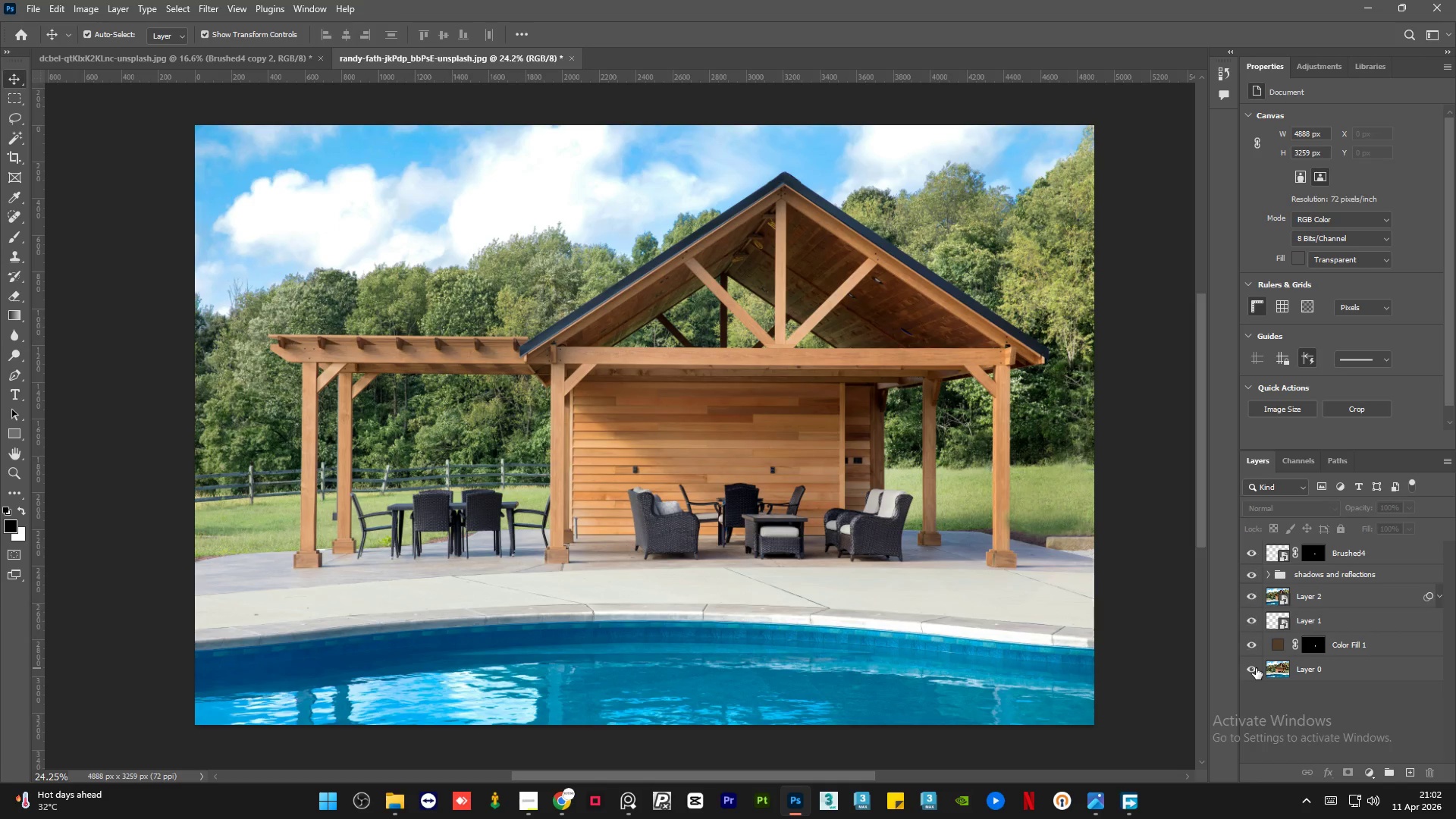 
double_click([1256, 668])
 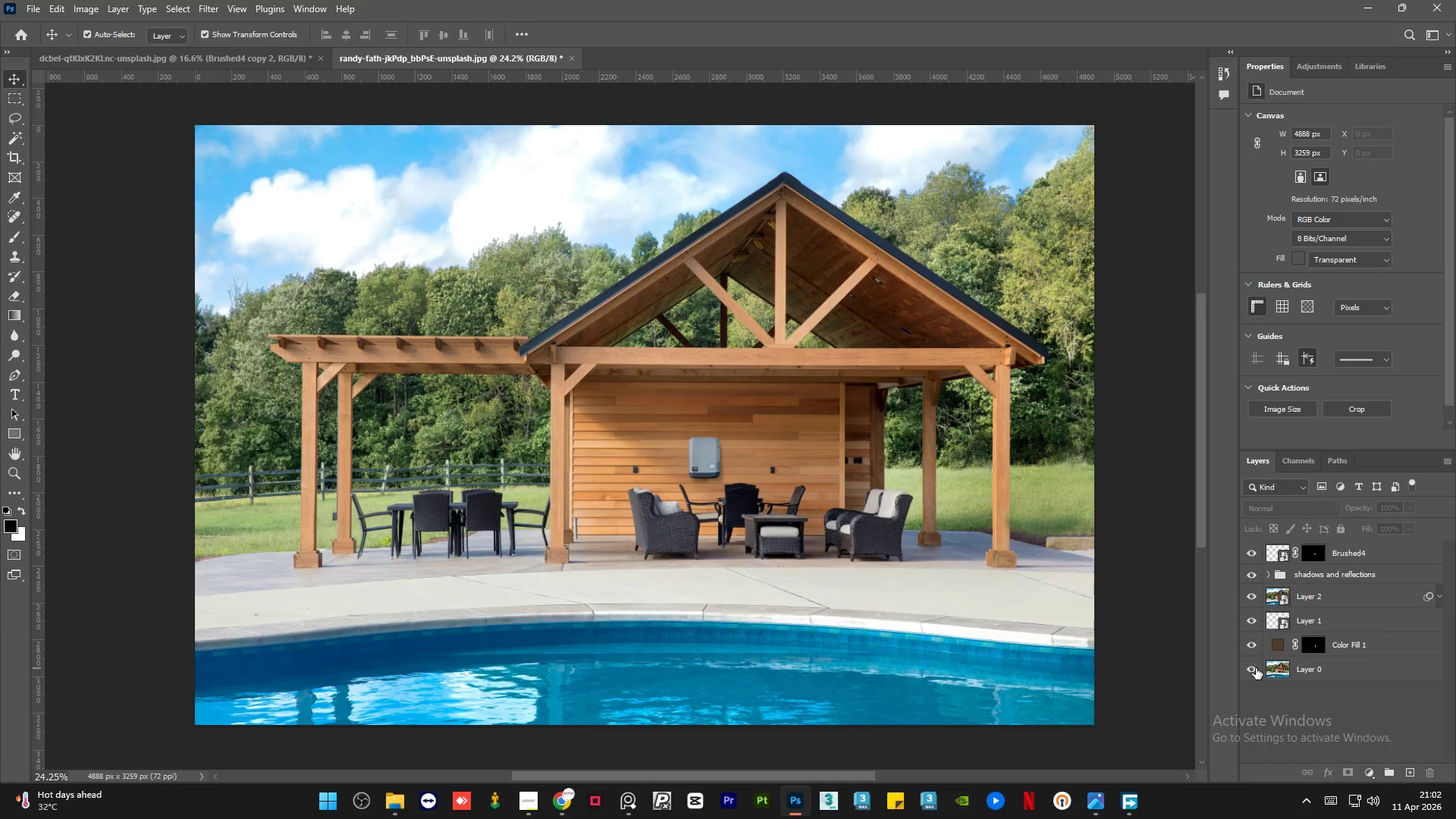 
left_click([1256, 668])
 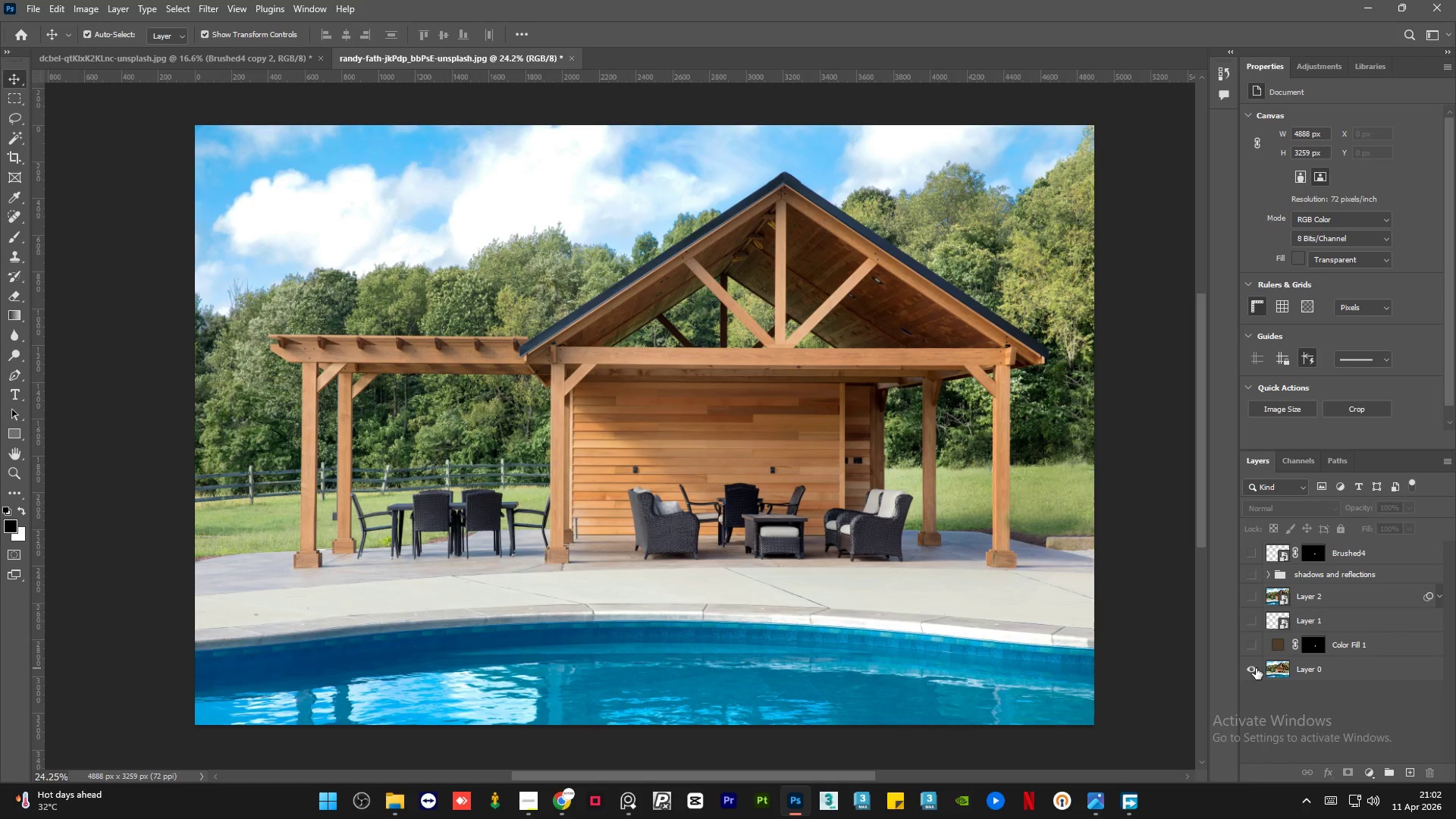 
hold_key(key=AltLeft, duration=1.51)
double_click([1256, 668])
 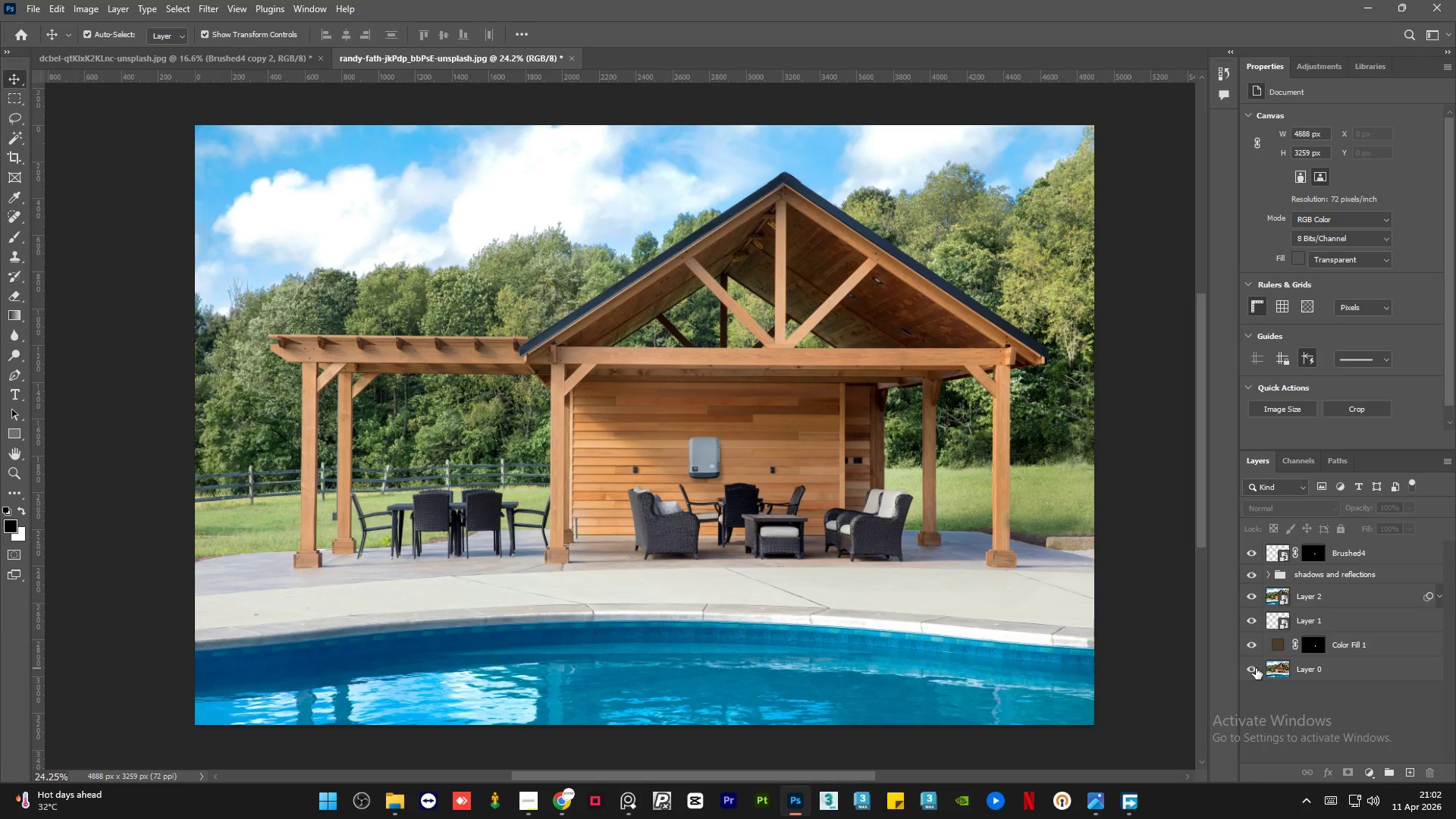 
left_click([1256, 668])
 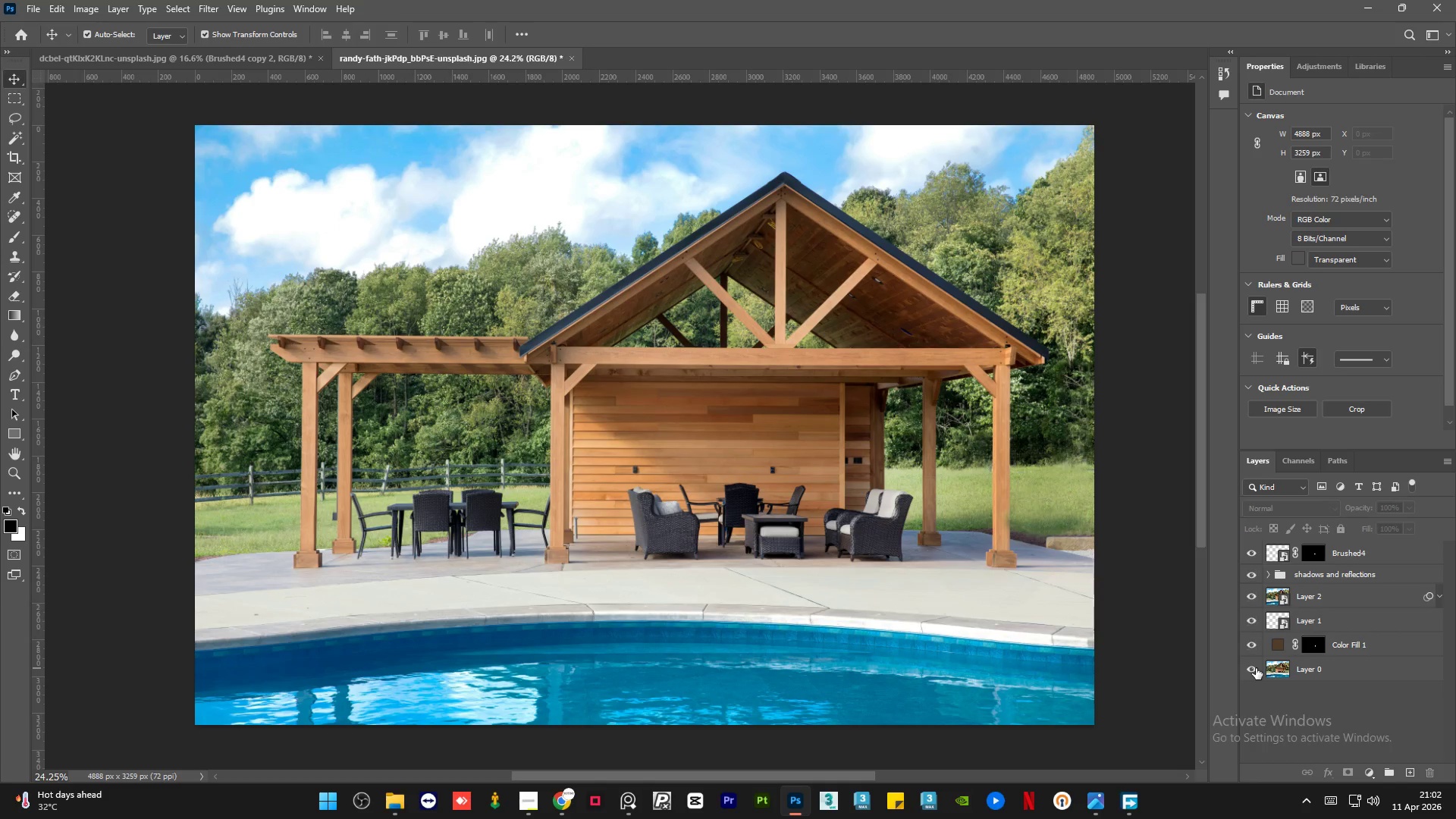 
double_click([1256, 668])
 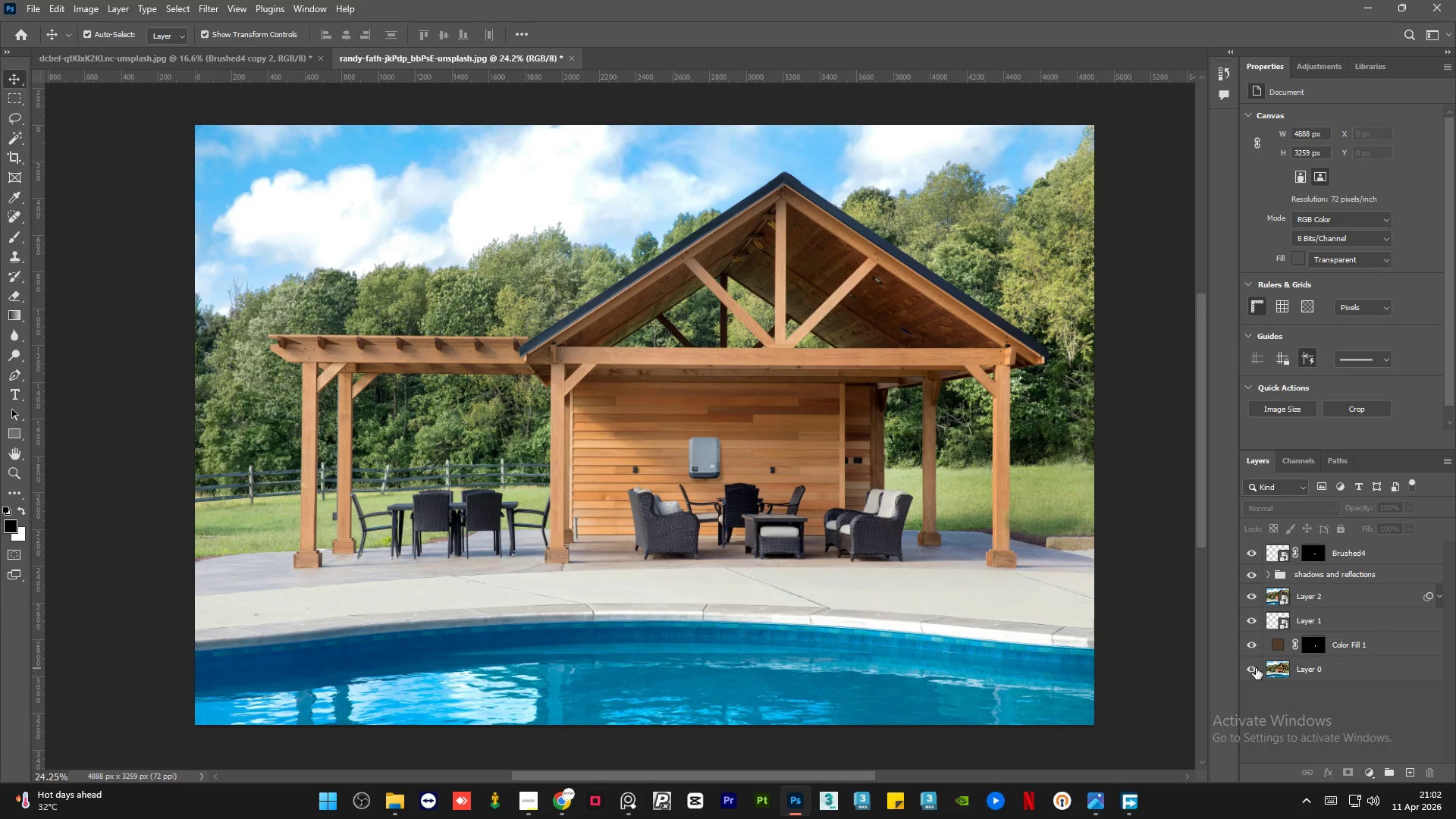 
key(Alt+AltLeft)
 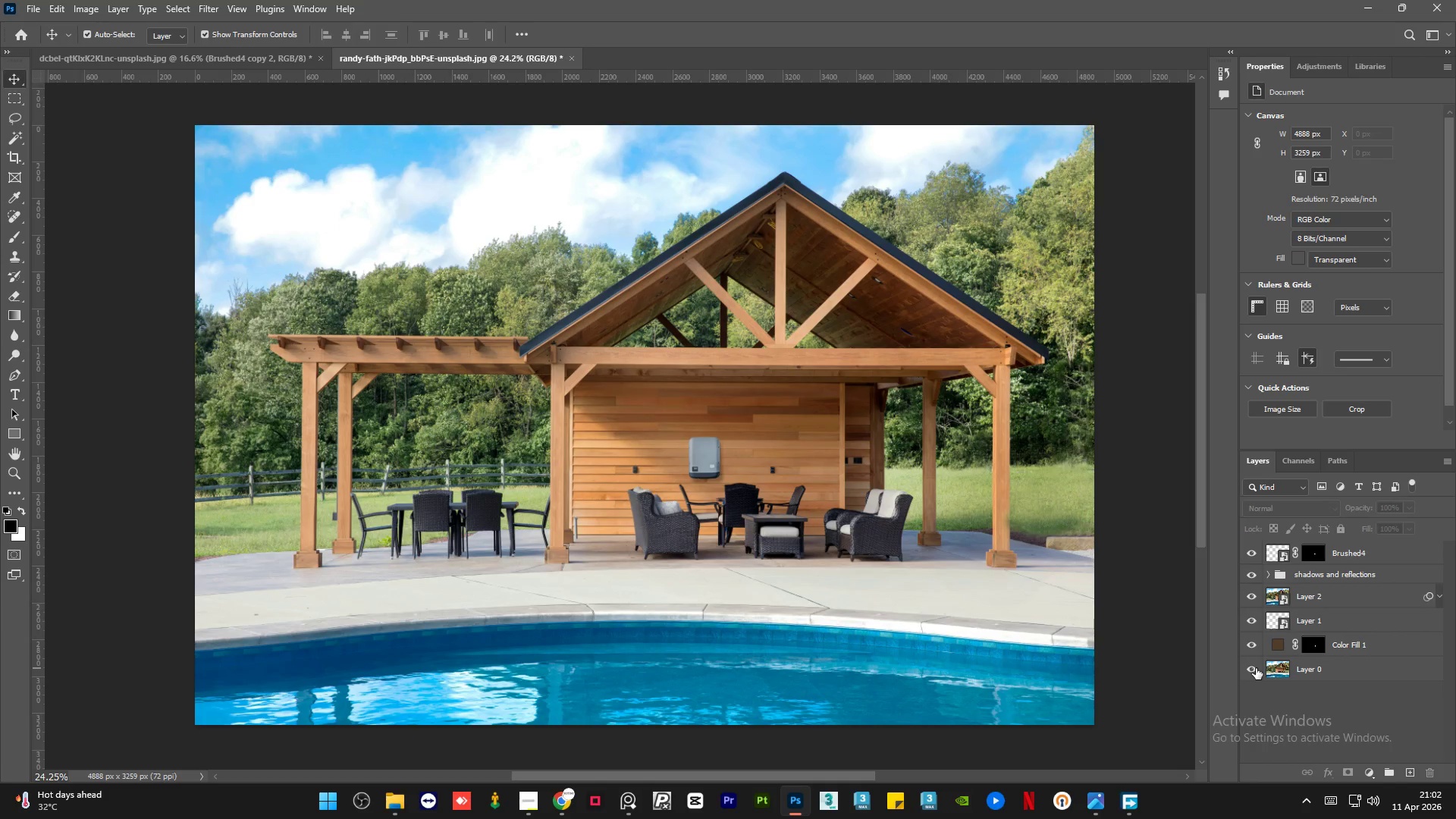 
key(Alt+AltLeft)
 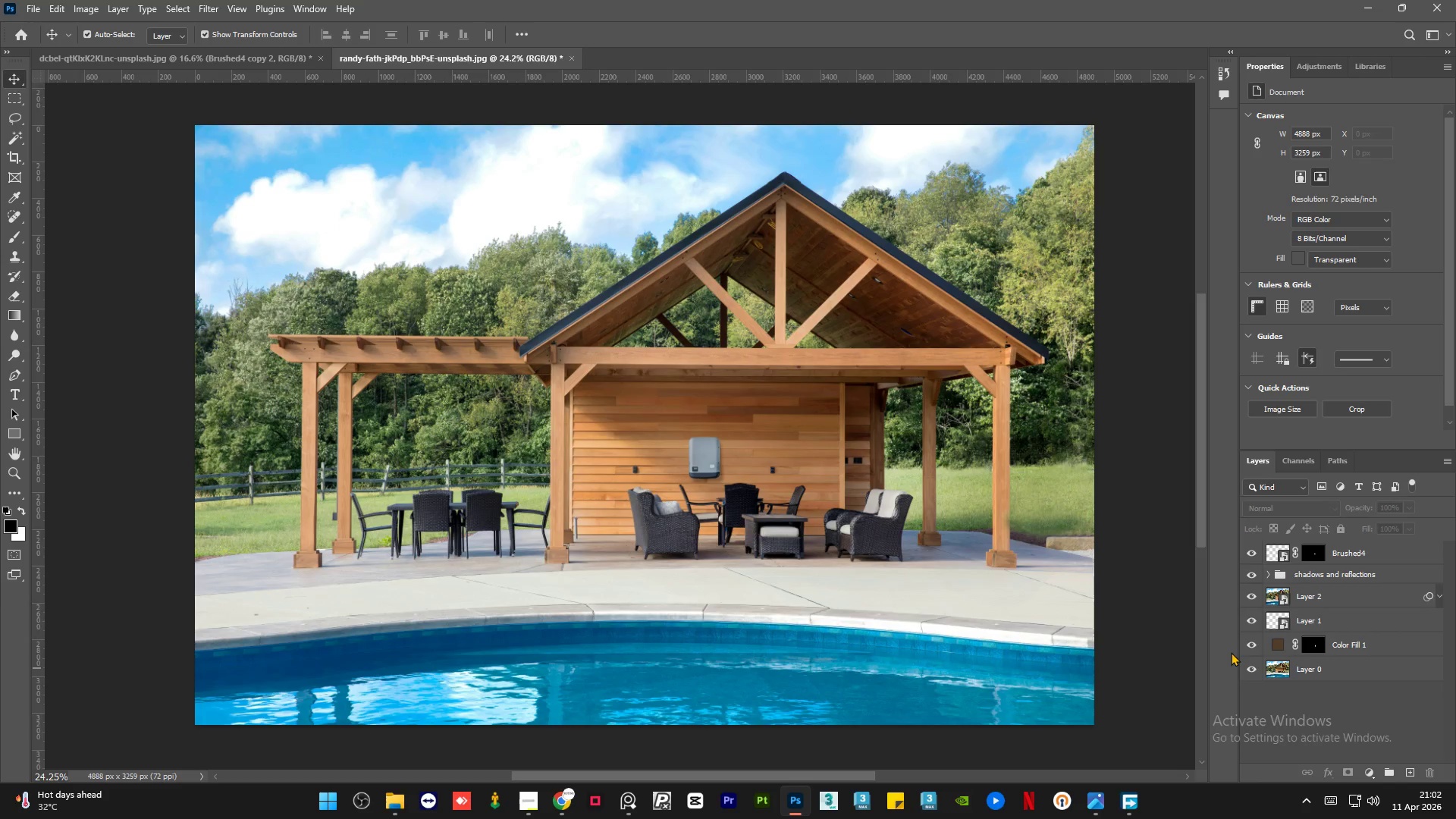 
hold_key(key=AltLeft, duration=1.5)
left_click([1248, 673])
 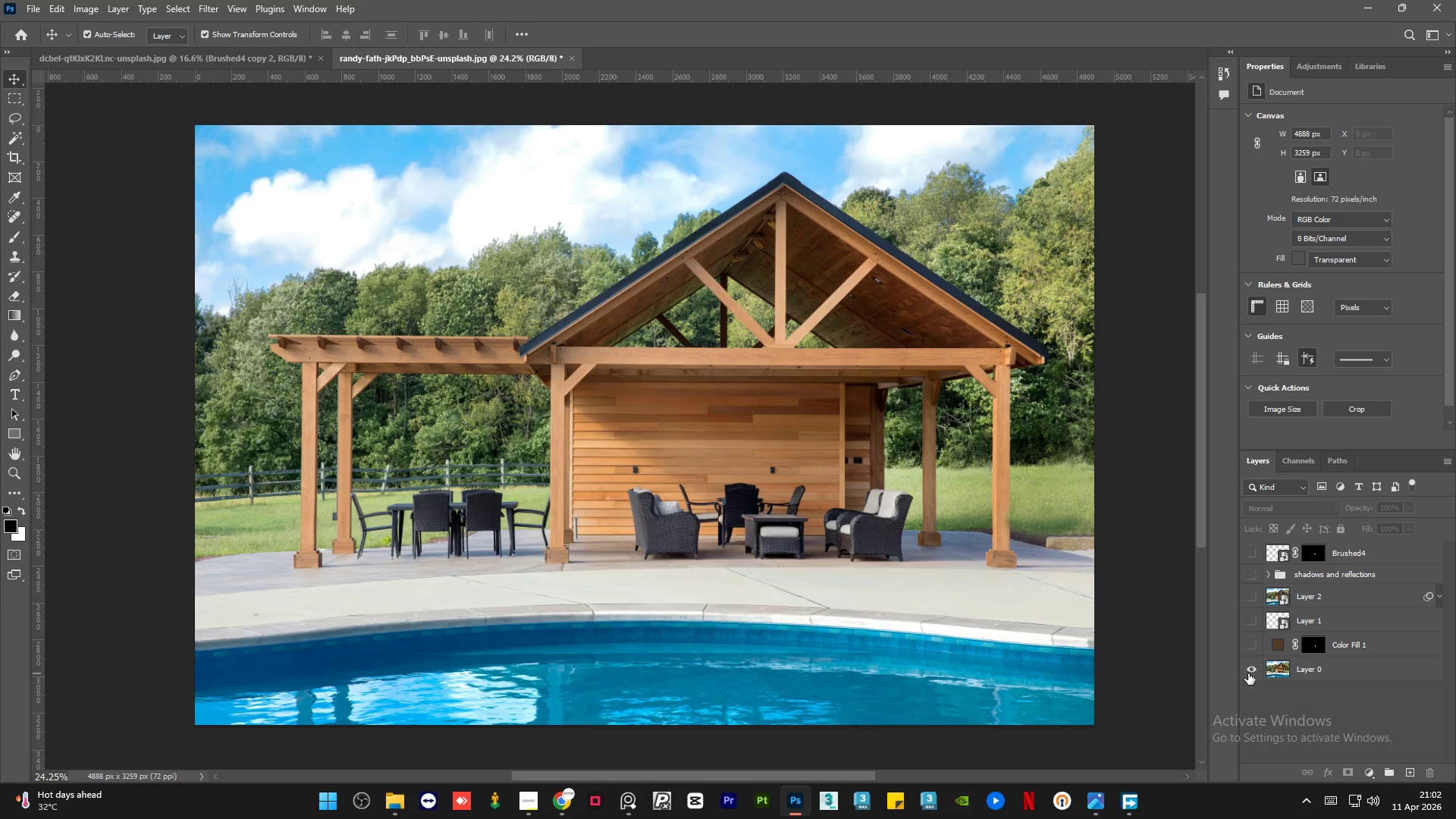 
double_click([1248, 673])
 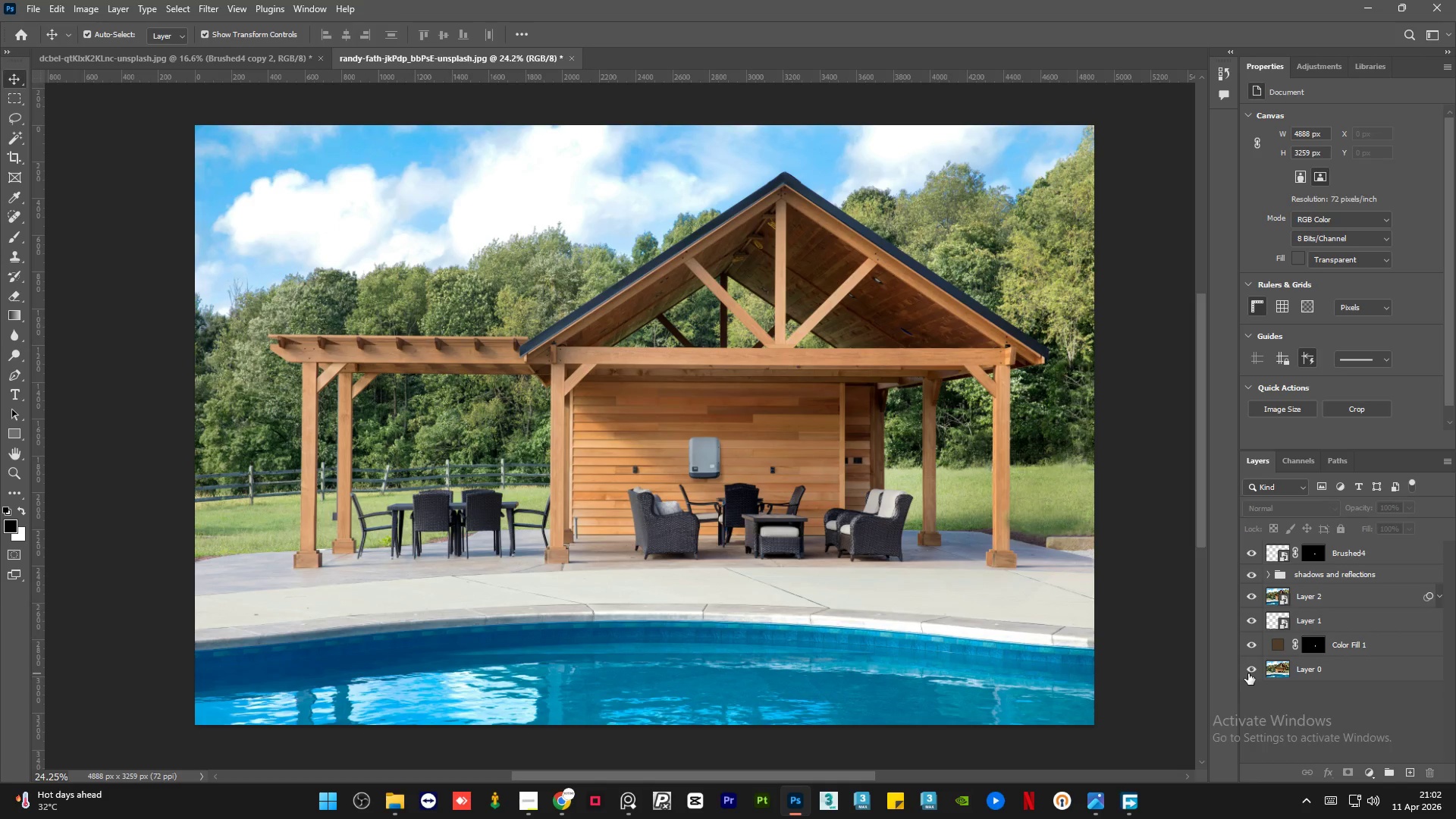 
triple_click([1248, 673])
 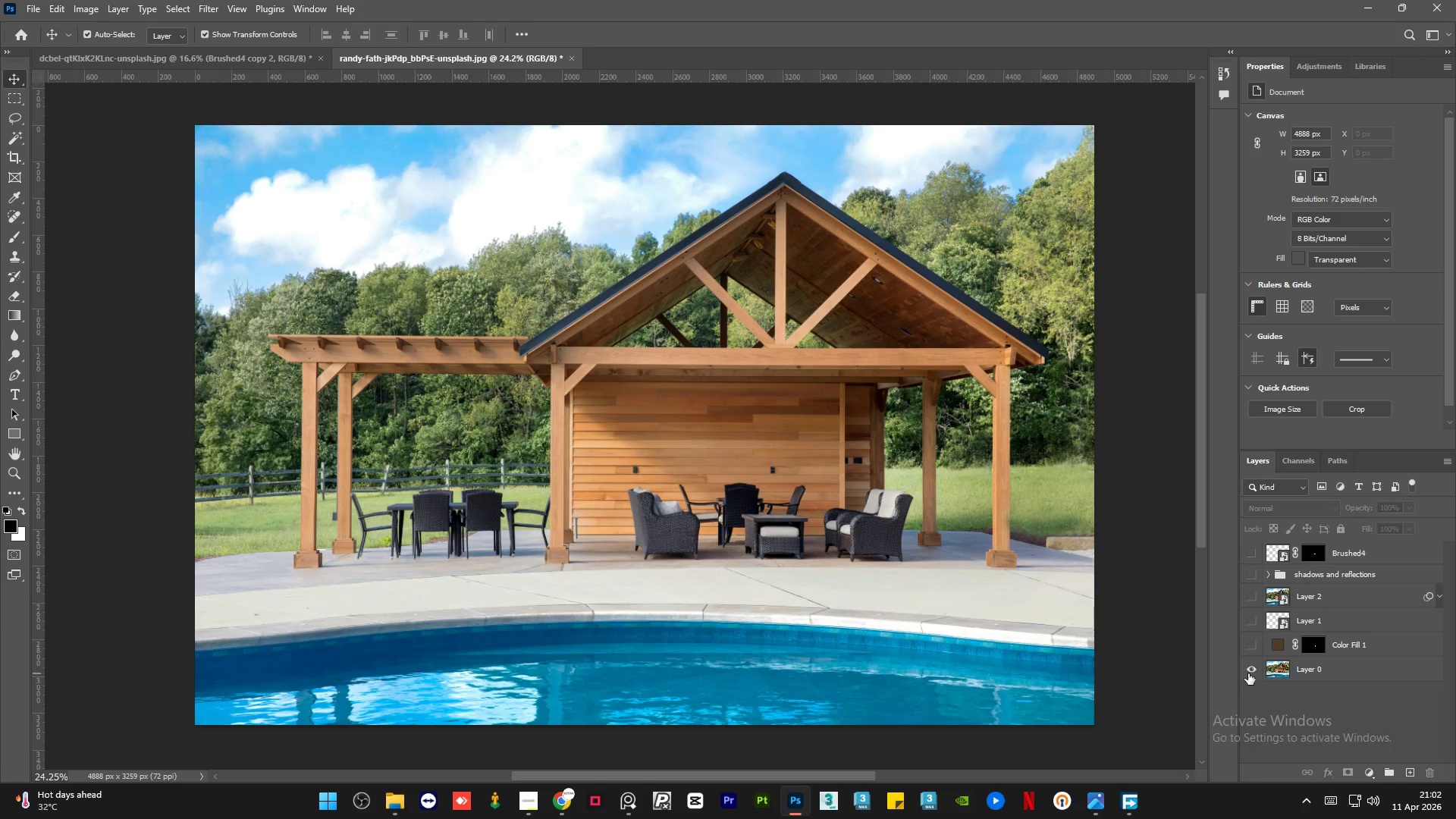 
hold_key(key=AltLeft, duration=1.51)
left_click([1248, 673])
 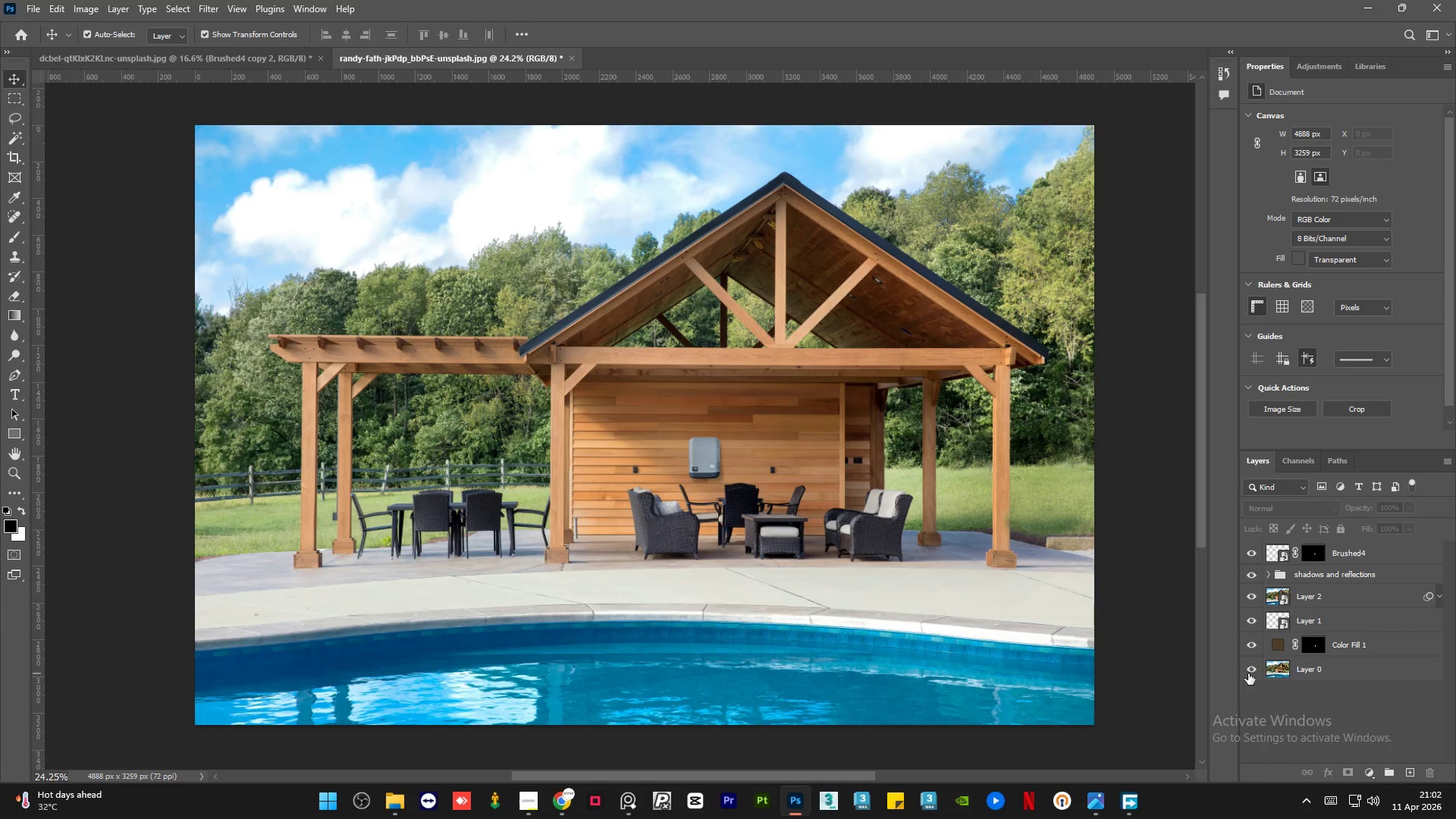 
left_click([1248, 673])
 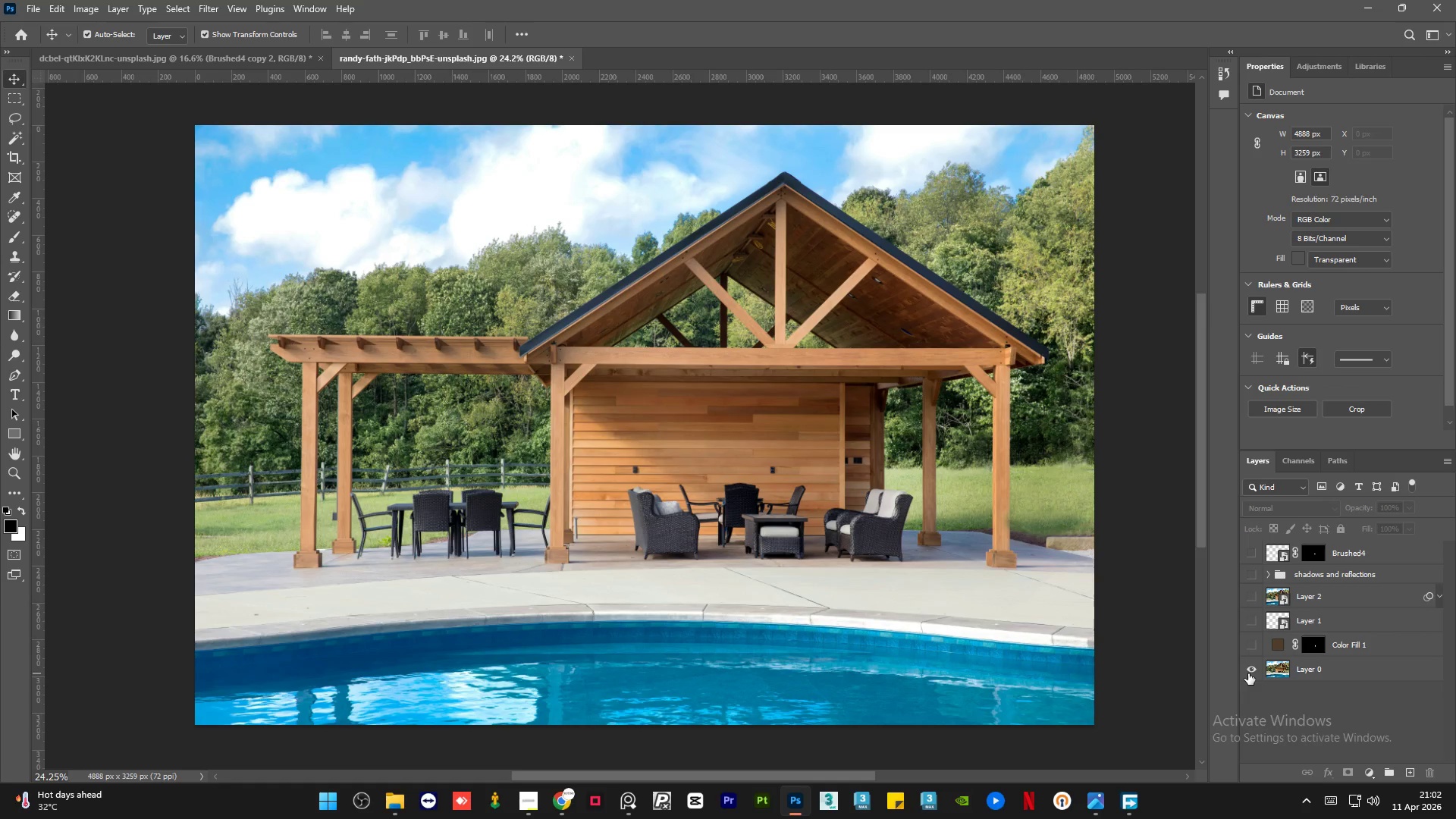 
hold_key(key=AltLeft, duration=1.42)
double_click([1248, 673])
 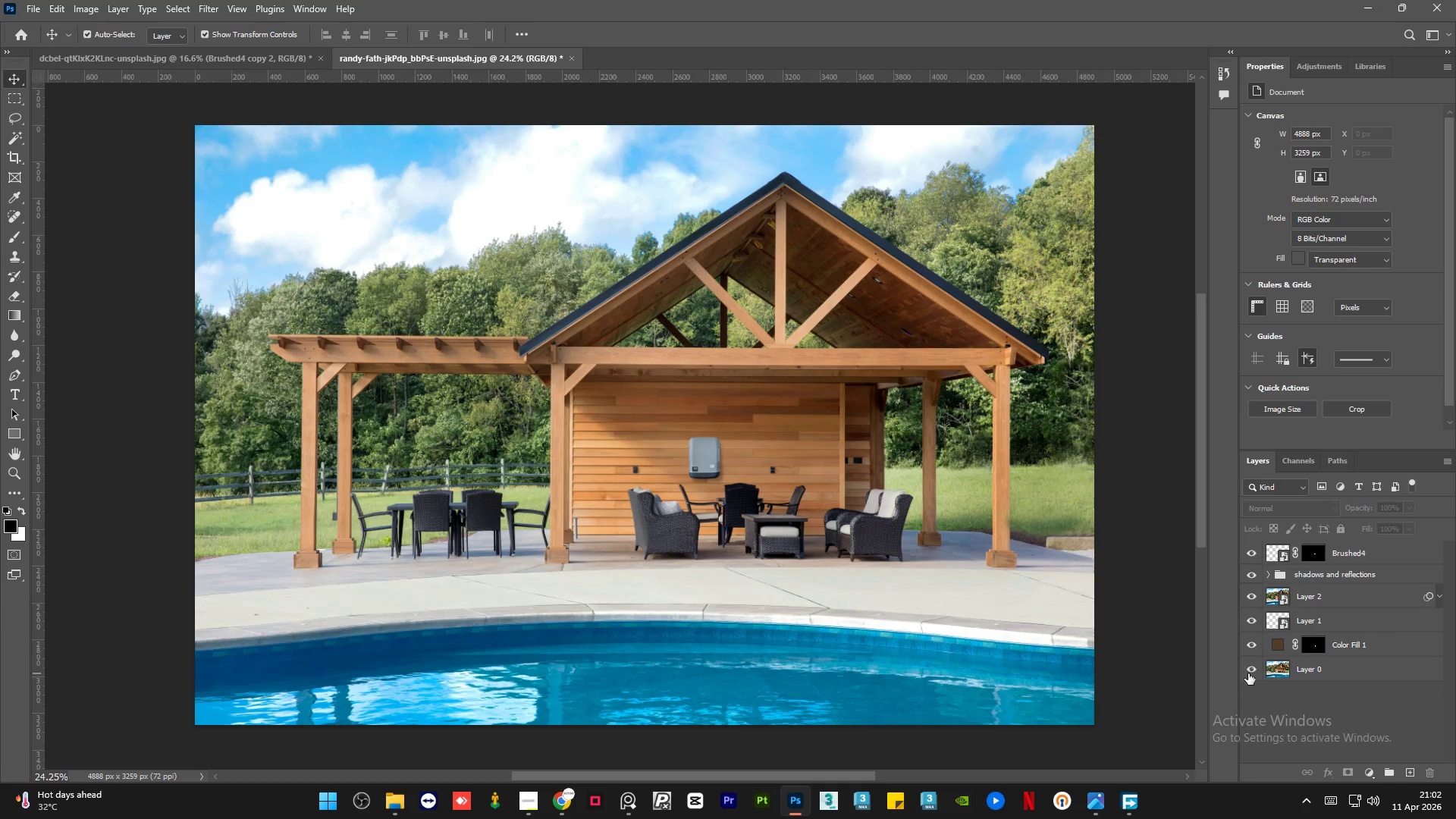 
left_click([1248, 673])
 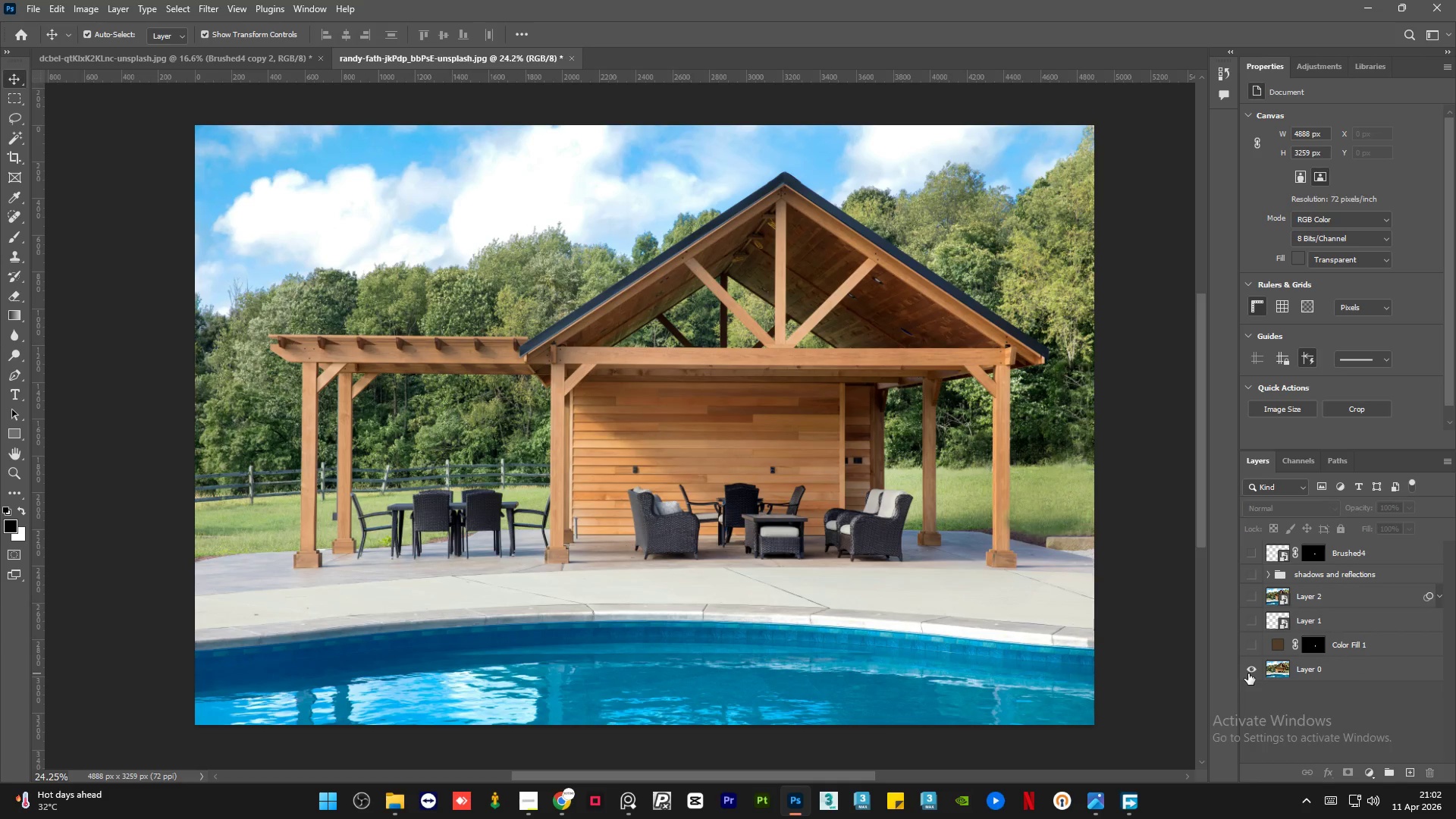 
double_click([1248, 673])
 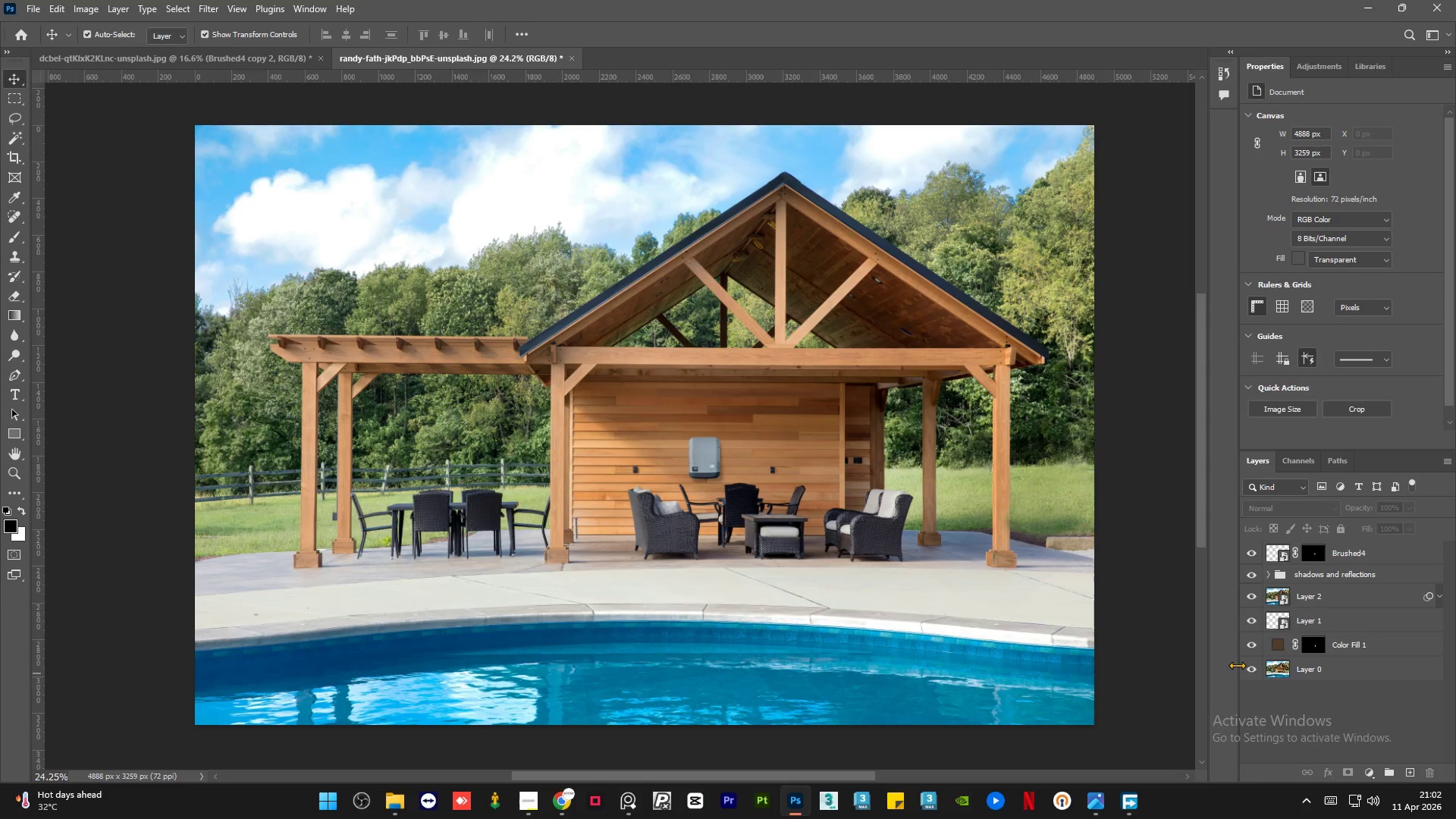 
hold_key(key=AltLeft, duration=1.52)
 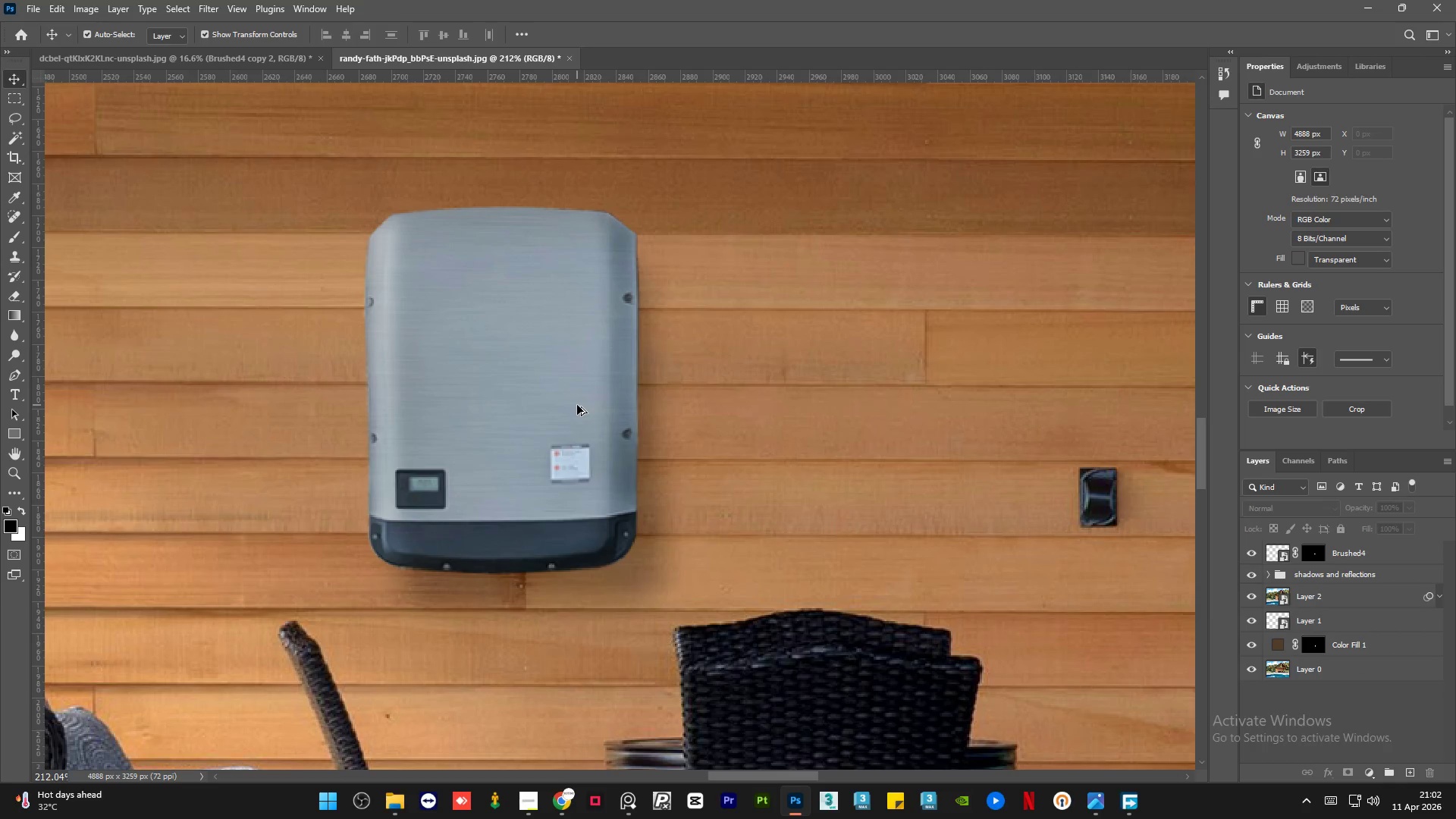 
hold_key(key=AltLeft, duration=1.52)
 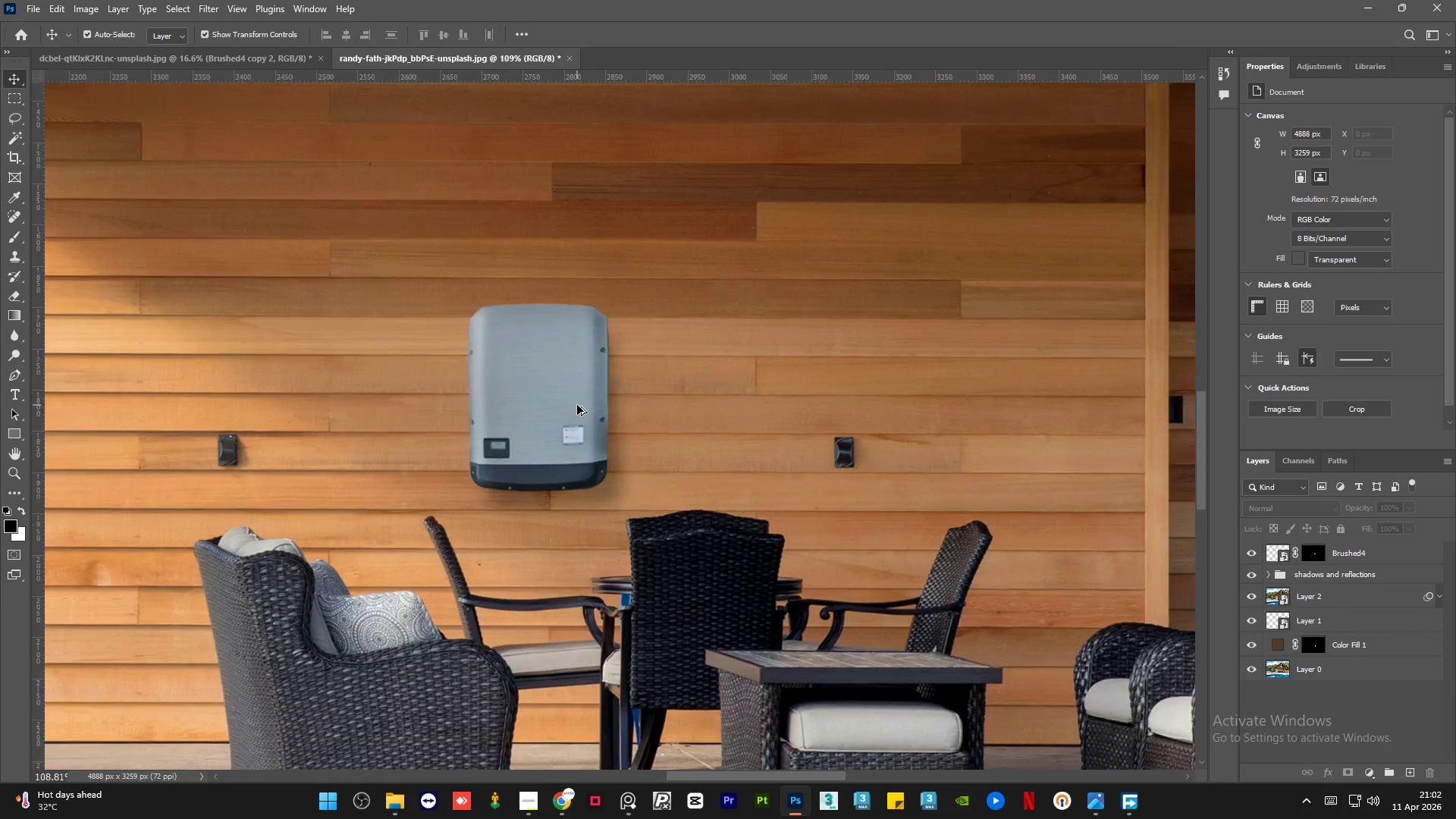 
scroll: coordinate [578, 383], scroll_direction: up, amount: 23.0
 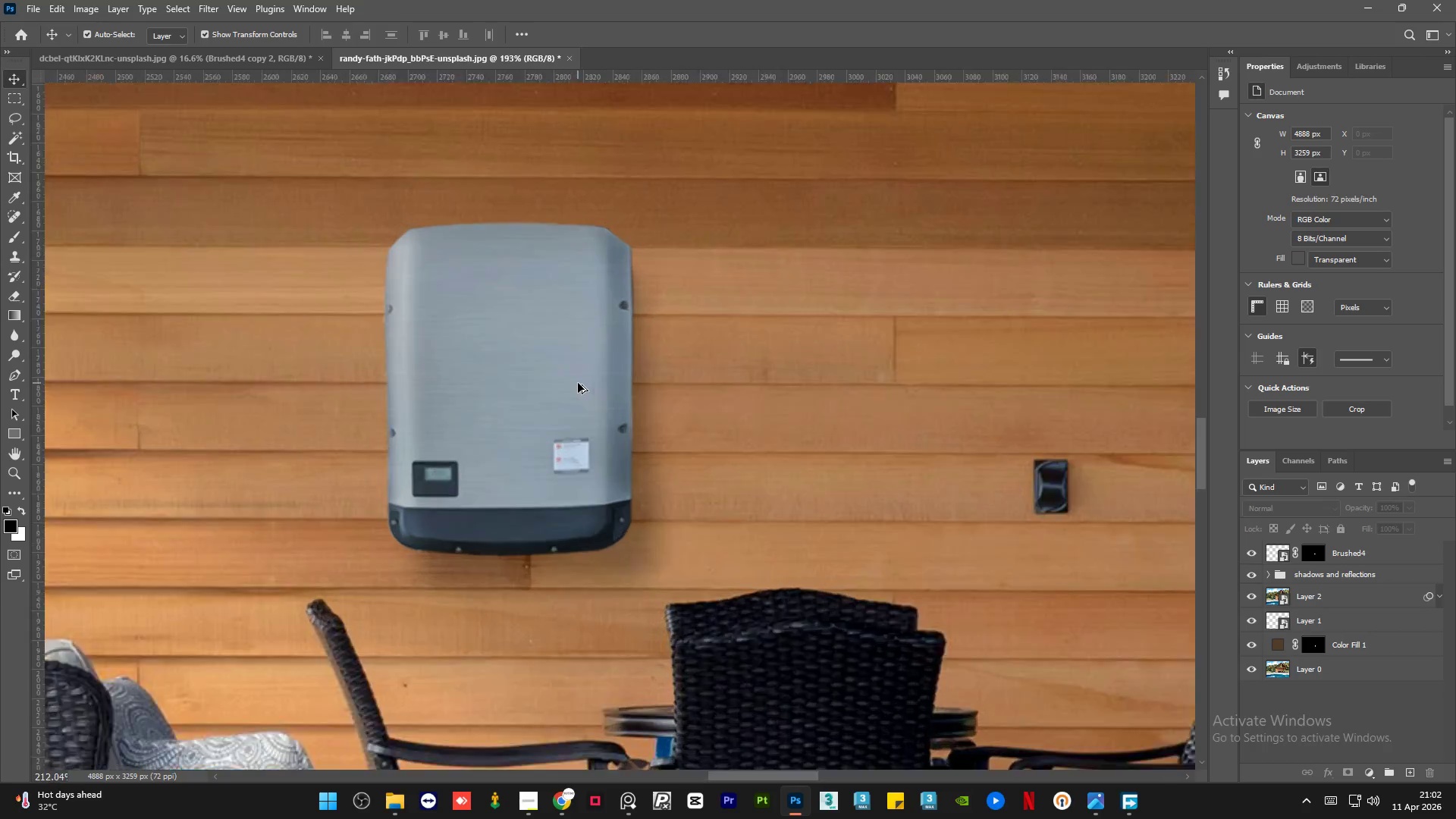 
hold_key(key=AltLeft, duration=1.51)
hold_key(key=AltLeft, duration=0.7)
scroll: coordinate [410, 376], scroll_direction: down, amount: 19.0
 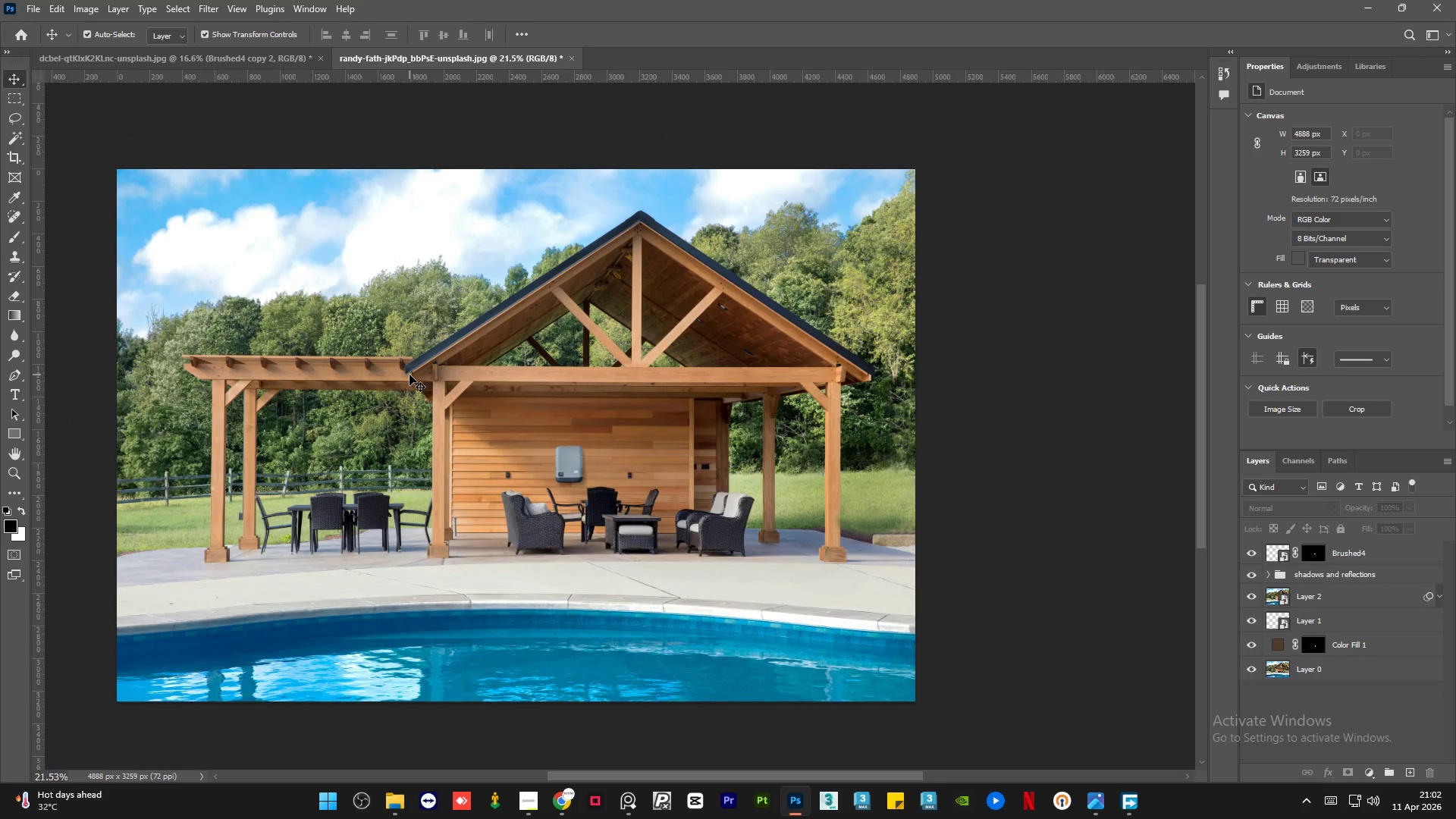 
wait(76.21)
 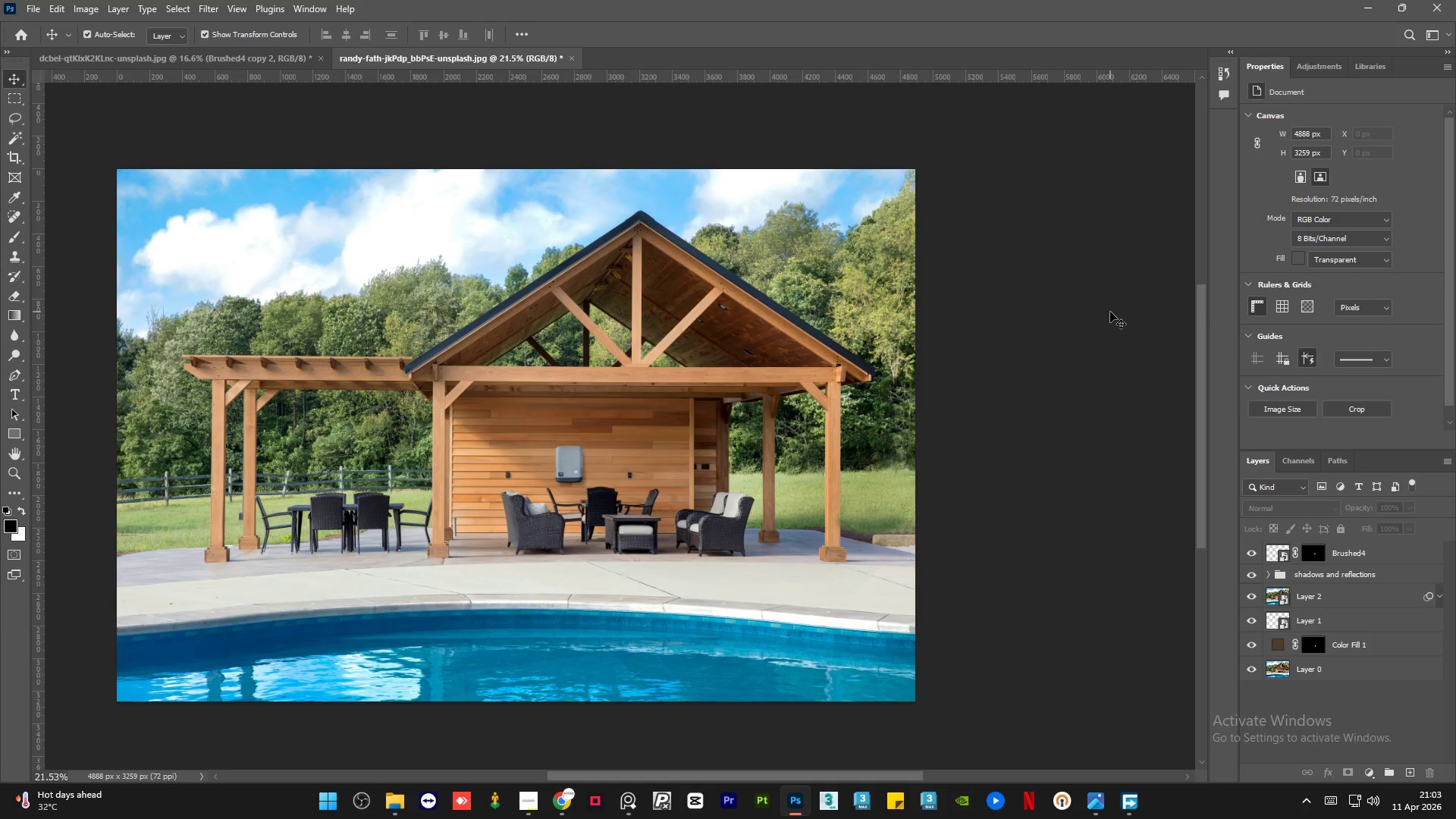 
hold_key(key=AltLeft, duration=1.52)
 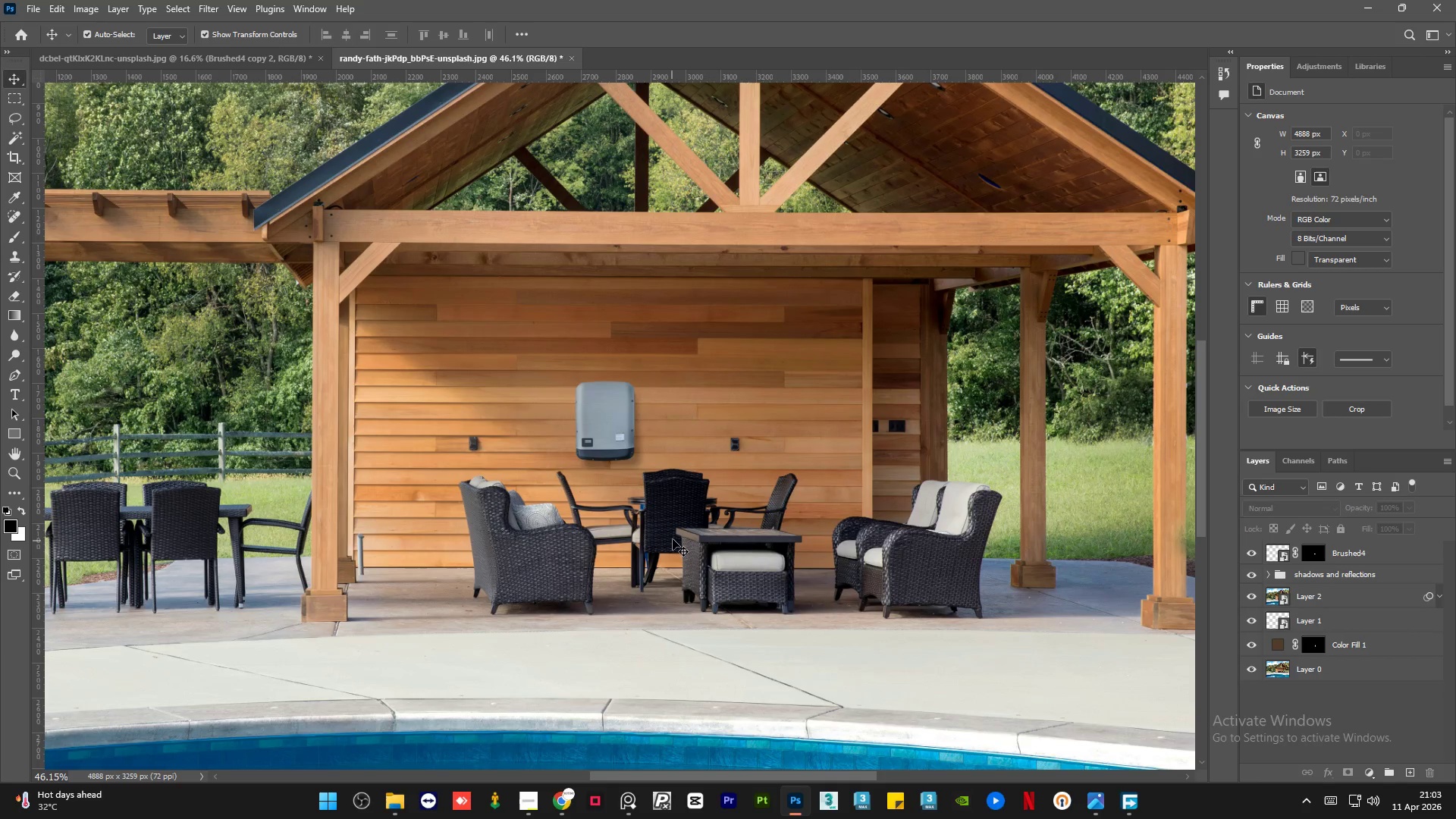 
hold_key(key=AltLeft, duration=0.53)
 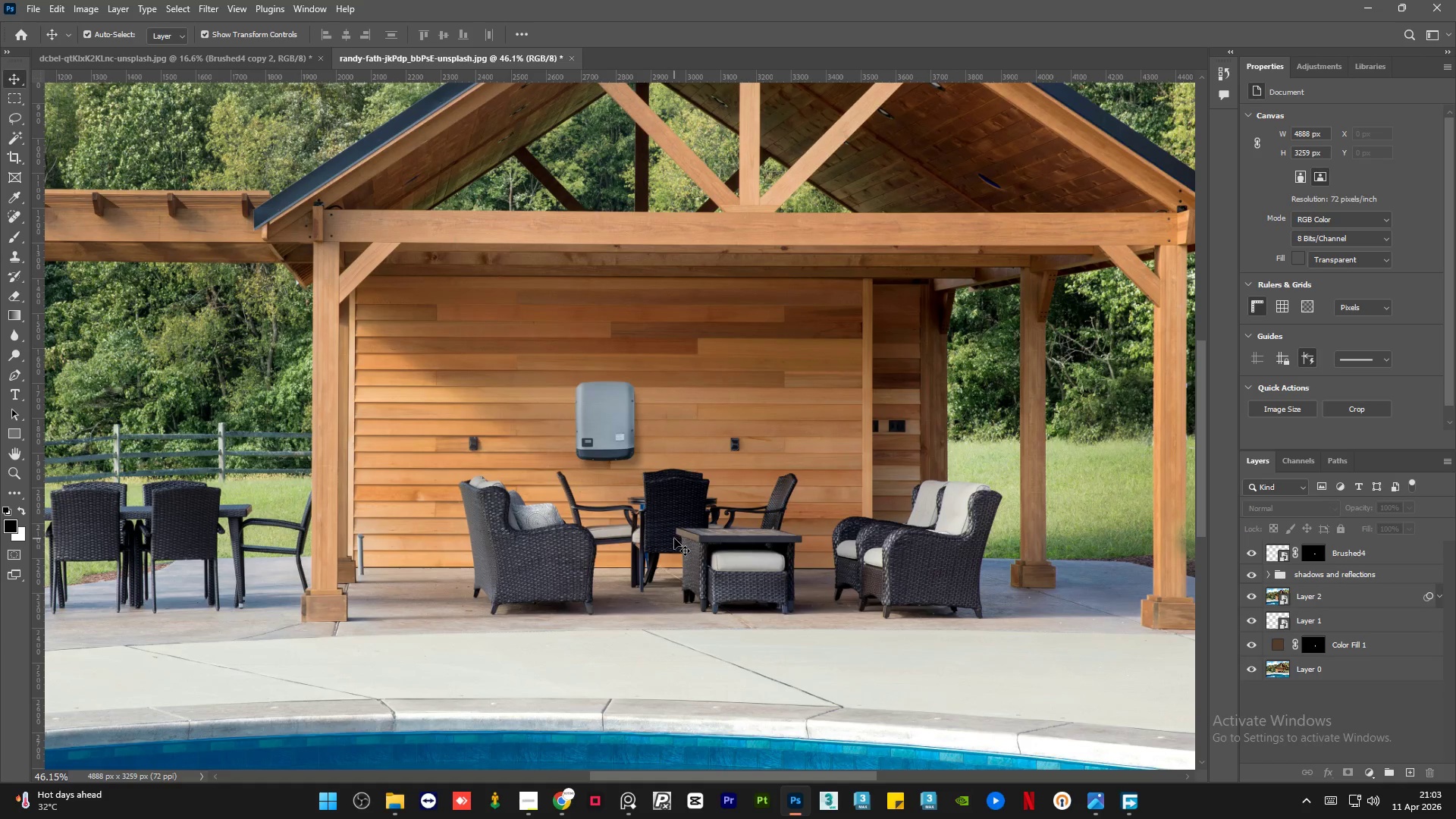 
scroll: coordinate [666, 551], scroll_direction: up, amount: 8.0
 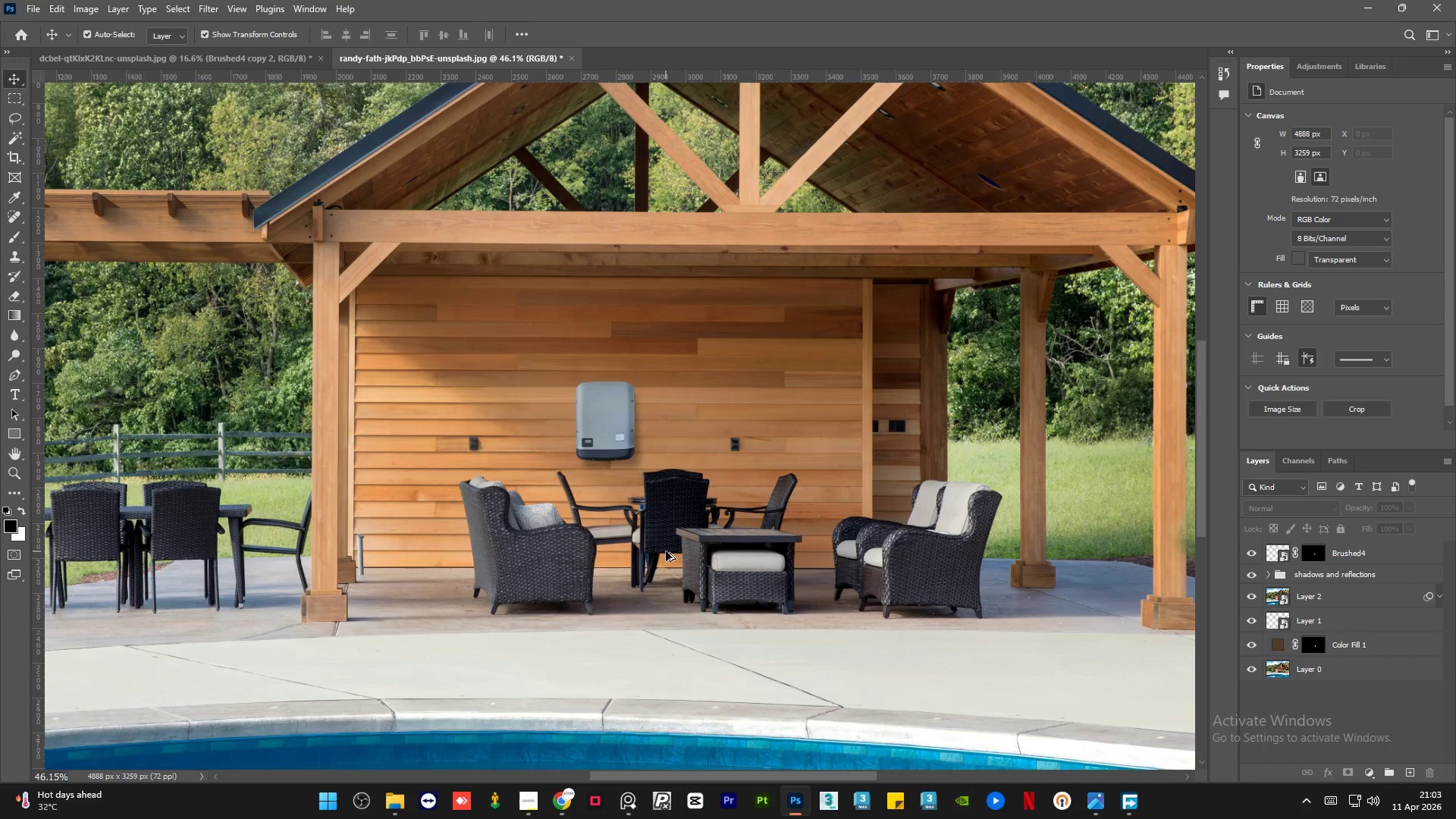 
hold_key(key=AltLeft, duration=0.77)
scroll: coordinate [585, 494], scroll_direction: up, amount: 5.0
 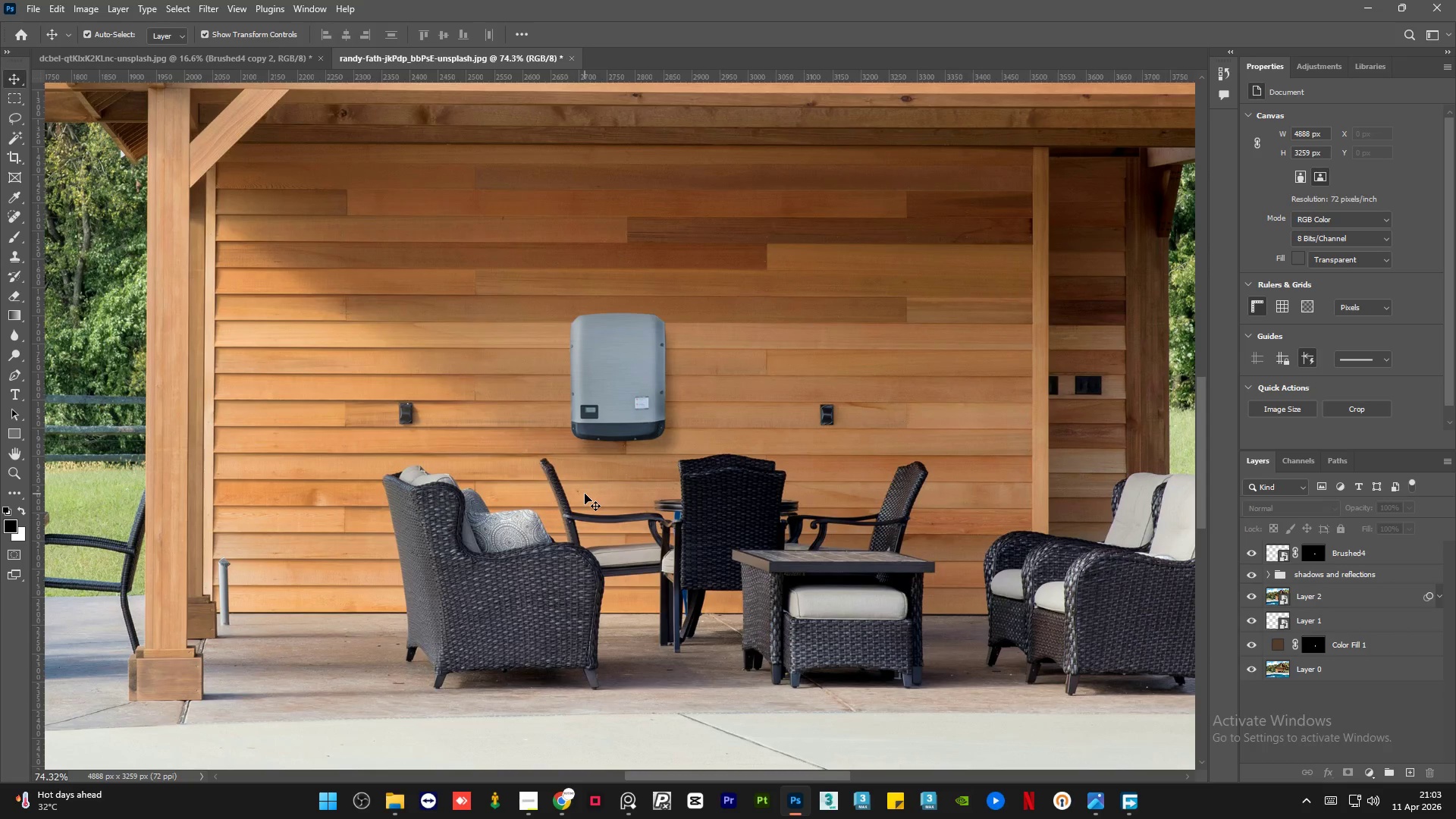 
hold_key(key=AltLeft, duration=1.5)
scroll: coordinate [585, 494], scroll_direction: down, amount: 6.0
 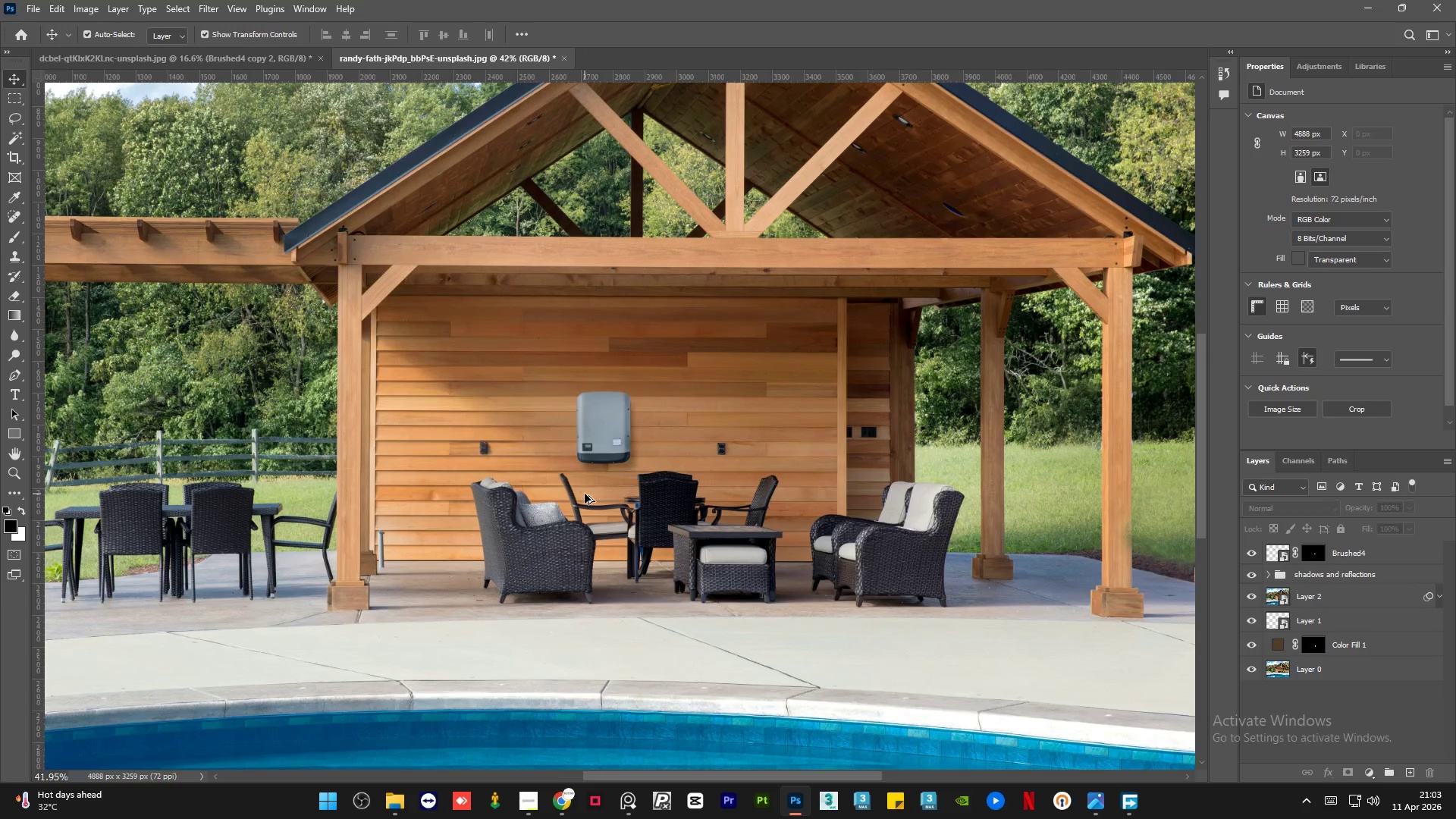 
hold_key(key=AltLeft, duration=1.05)
scroll: coordinate [623, 485], scroll_direction: down, amount: 7.0
 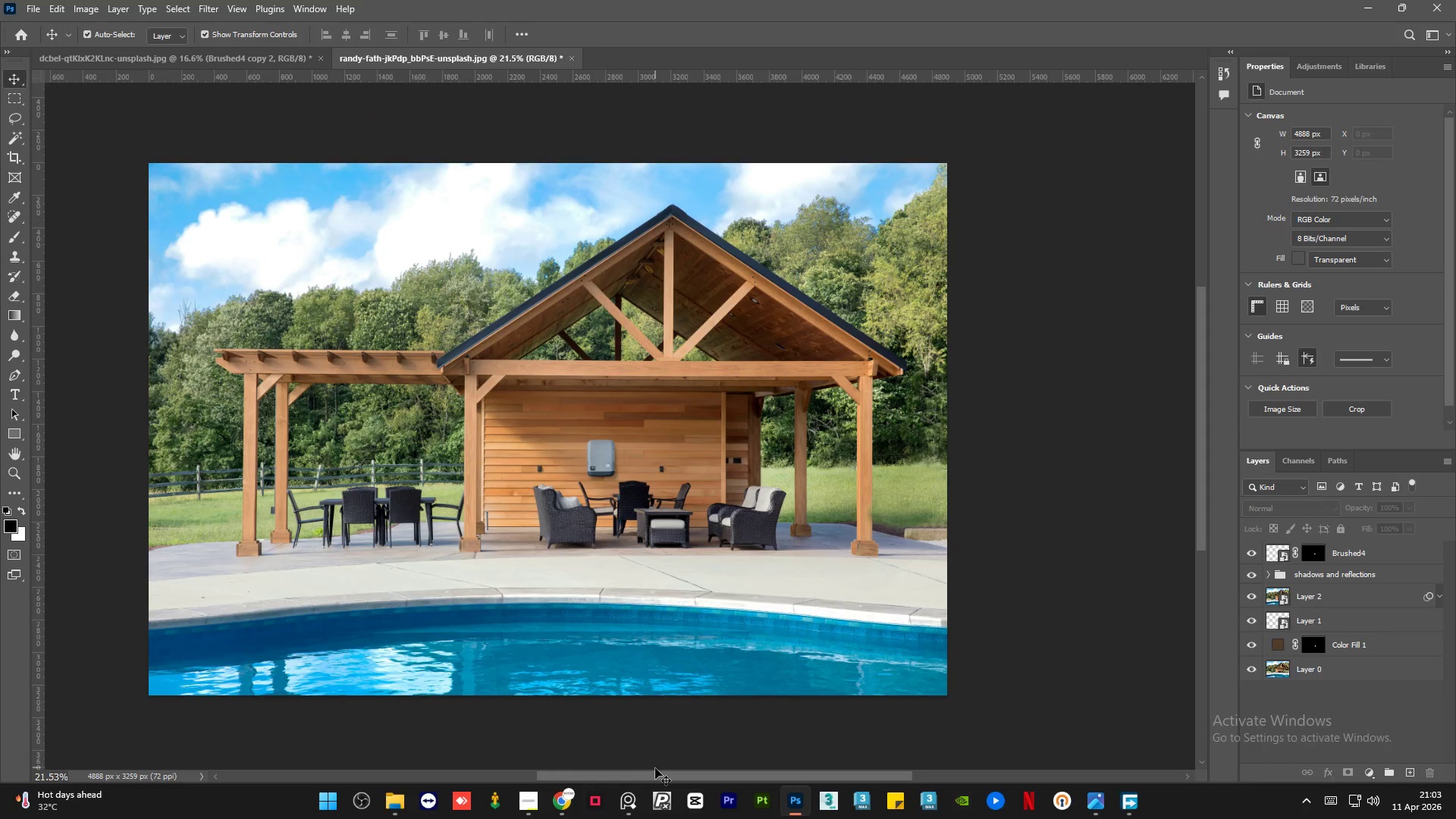 
left_click_drag(start_coordinate=[657, 772], to_coordinate=[631, 770])
 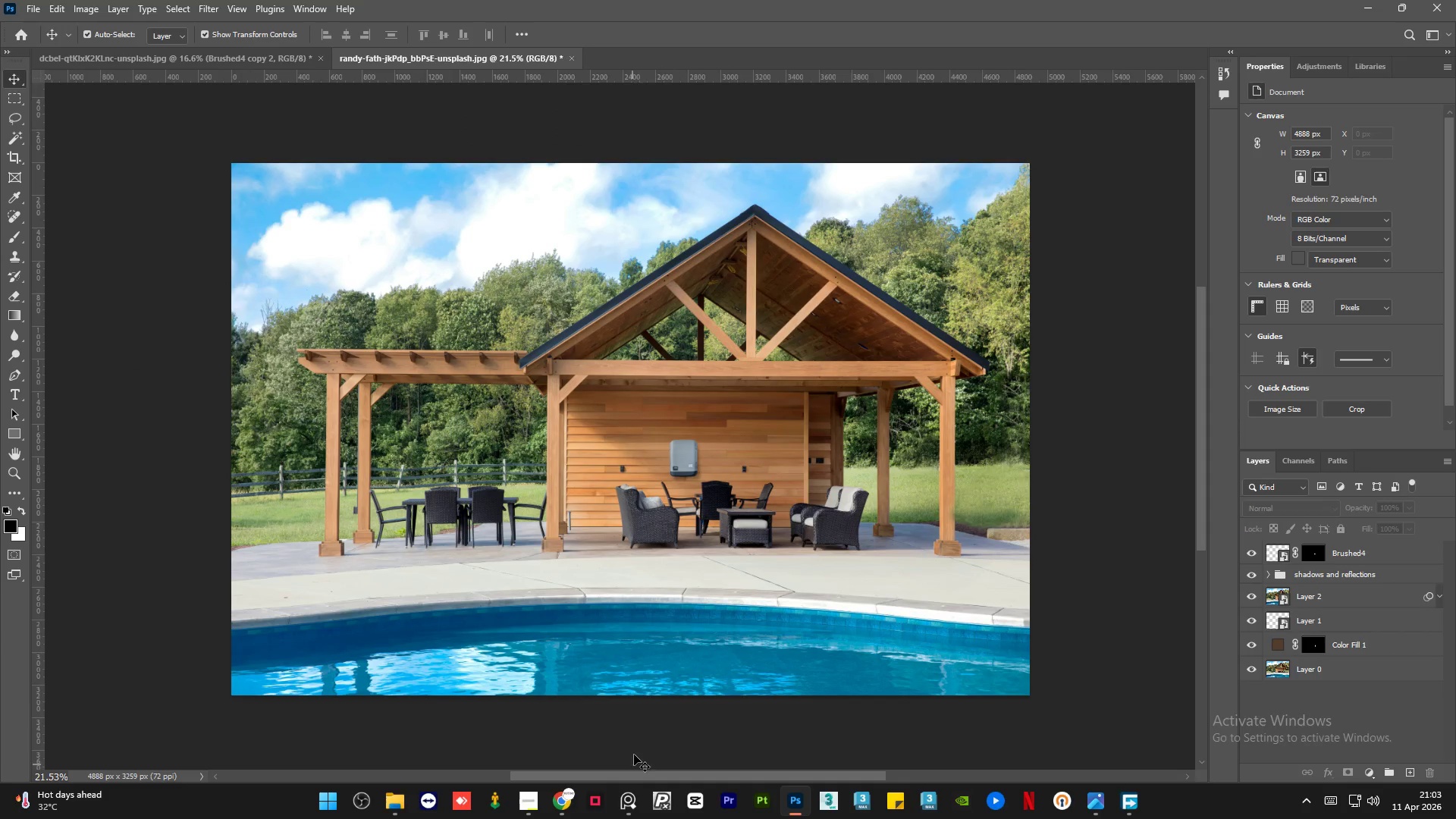 
hold_key(key=AltLeft, duration=0.48)
scroll: coordinate [649, 715], scroll_direction: up, amount: 1.0
 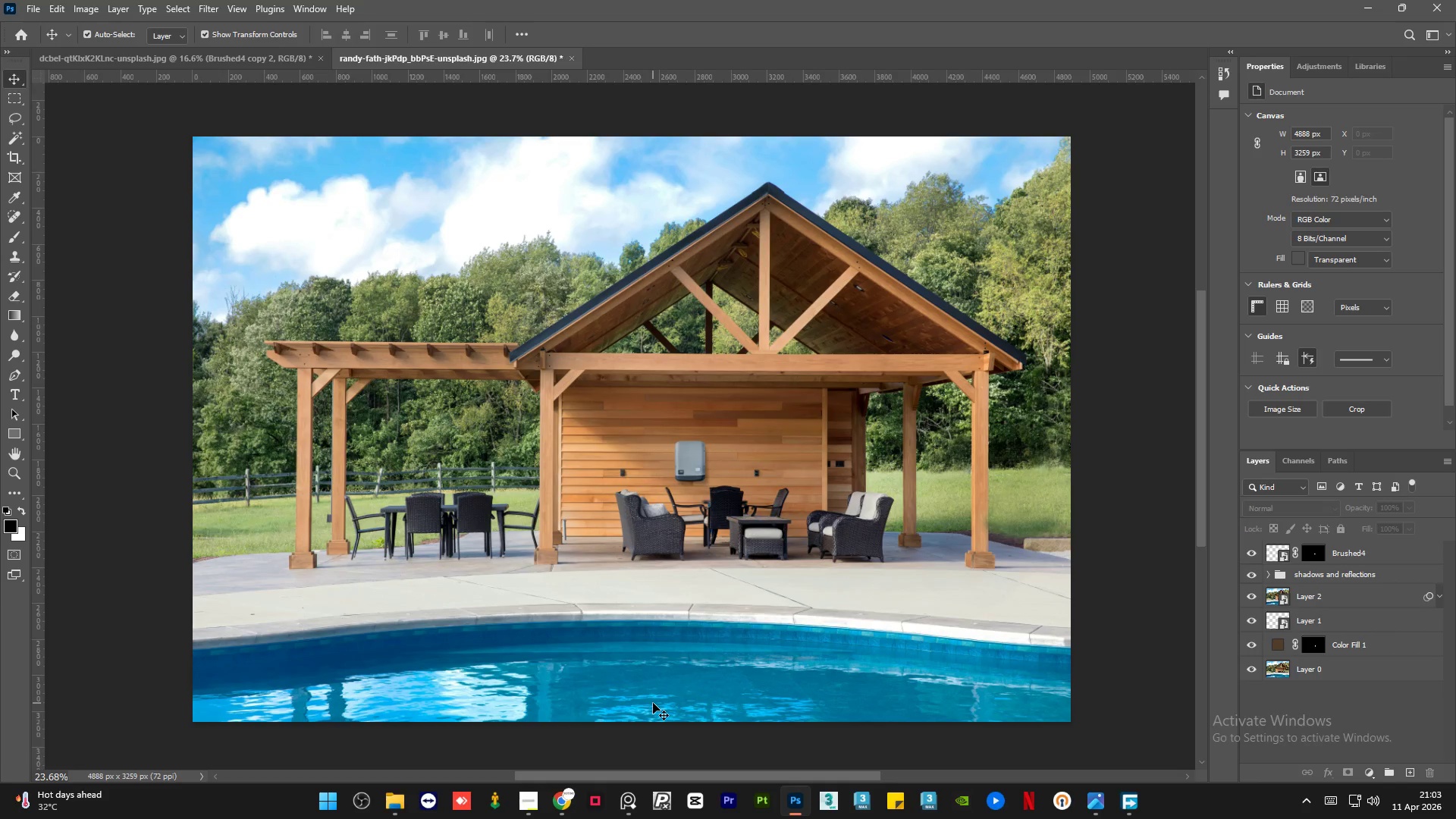 
scroll: coordinate [653, 703], scroll_direction: down, amount: 1.0
 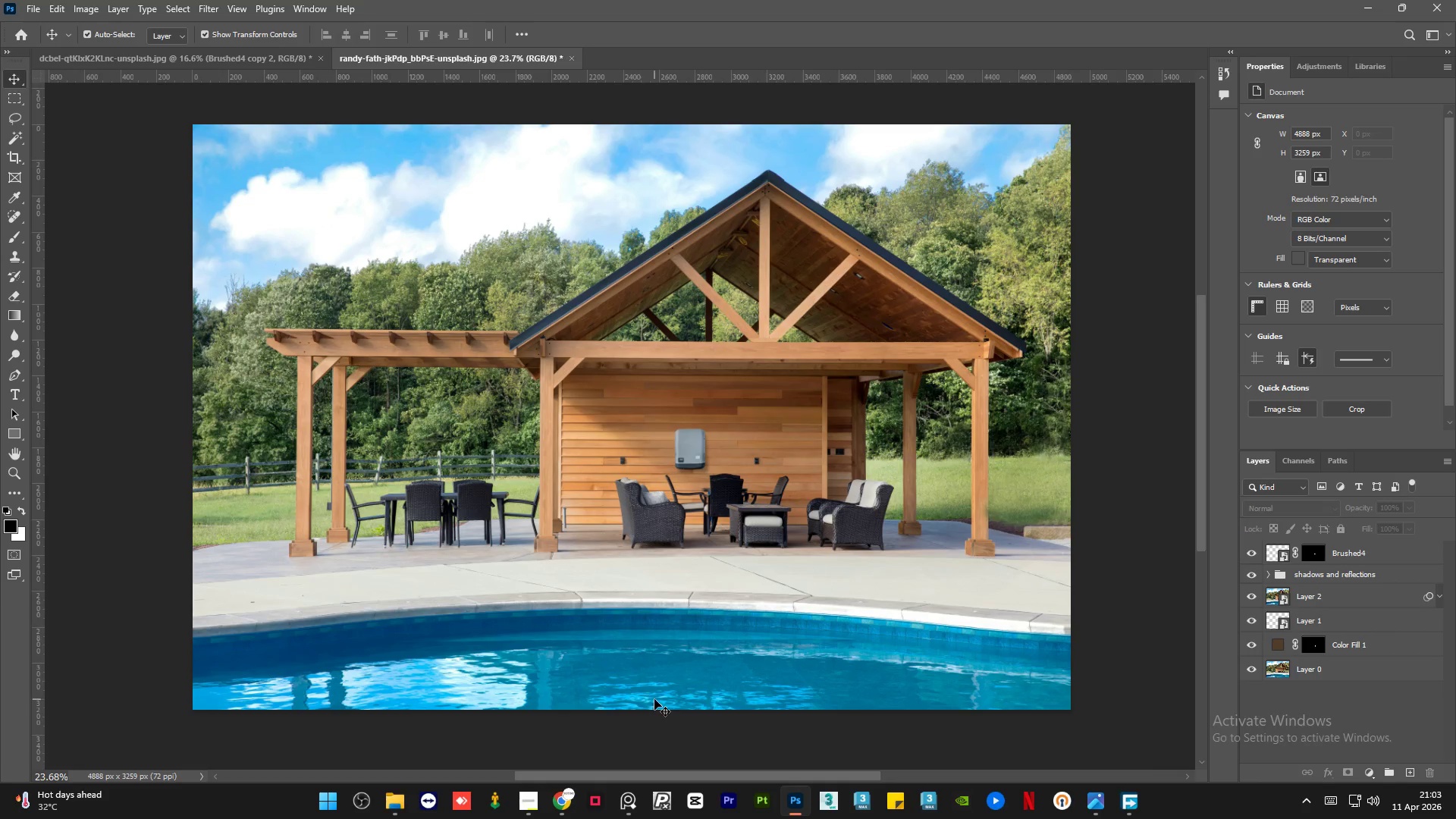 
scroll: coordinate [654, 699], scroll_direction: up, amount: 1.0
 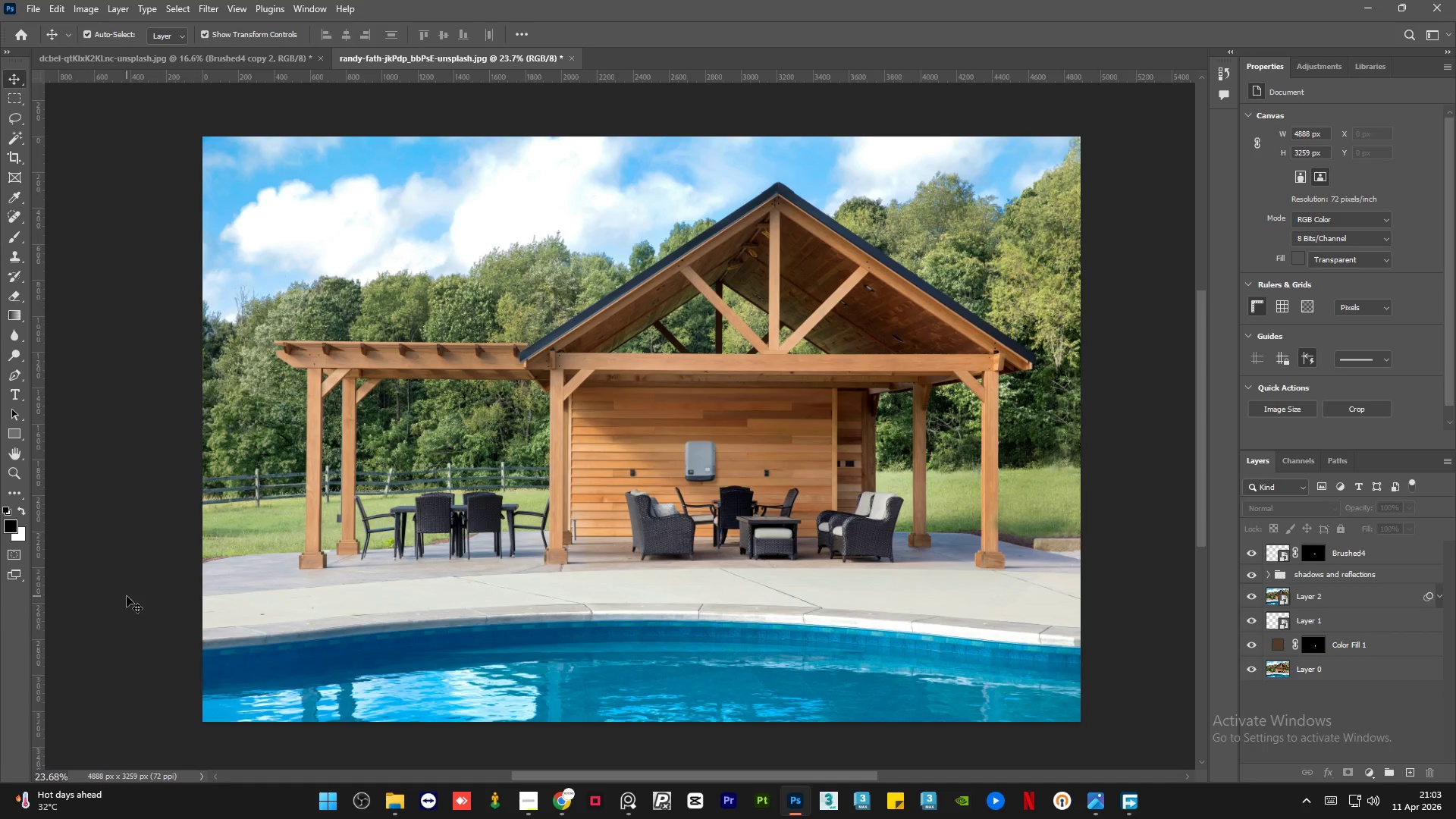 
wait(18.85)
 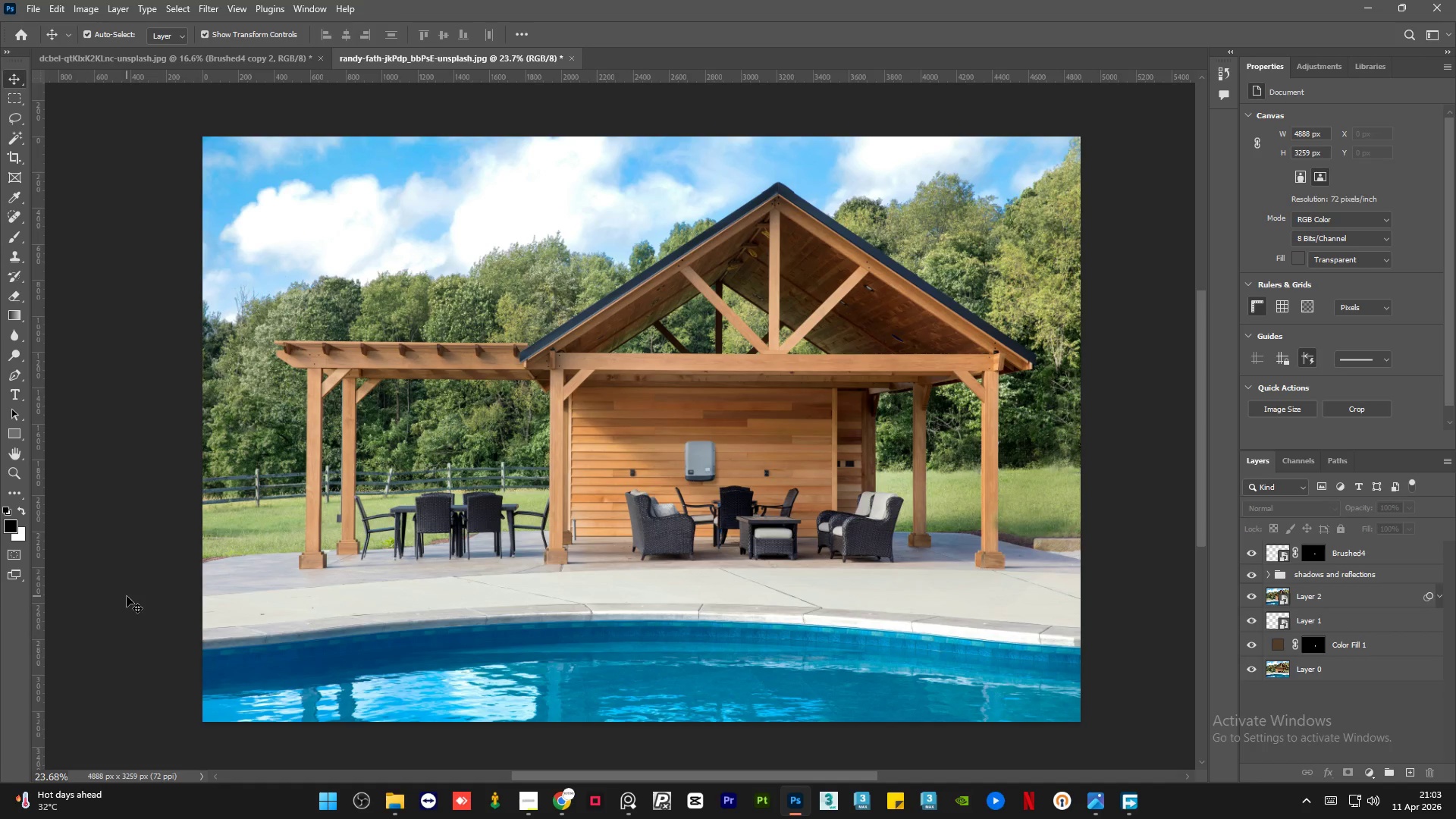 
hold_key(key=AltLeft, duration=1.5)
 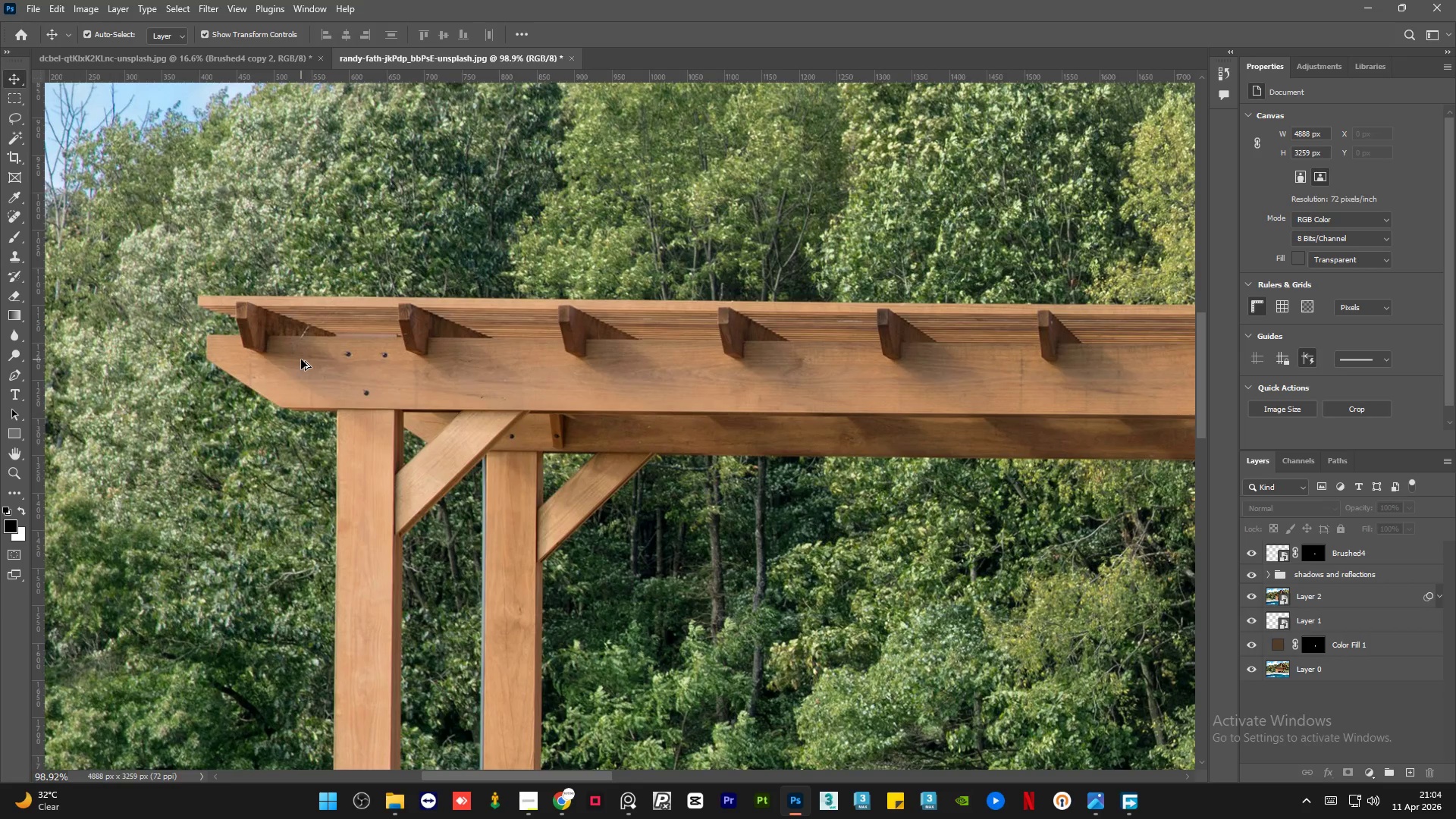 
hold_key(key=AltLeft, duration=1.51)
 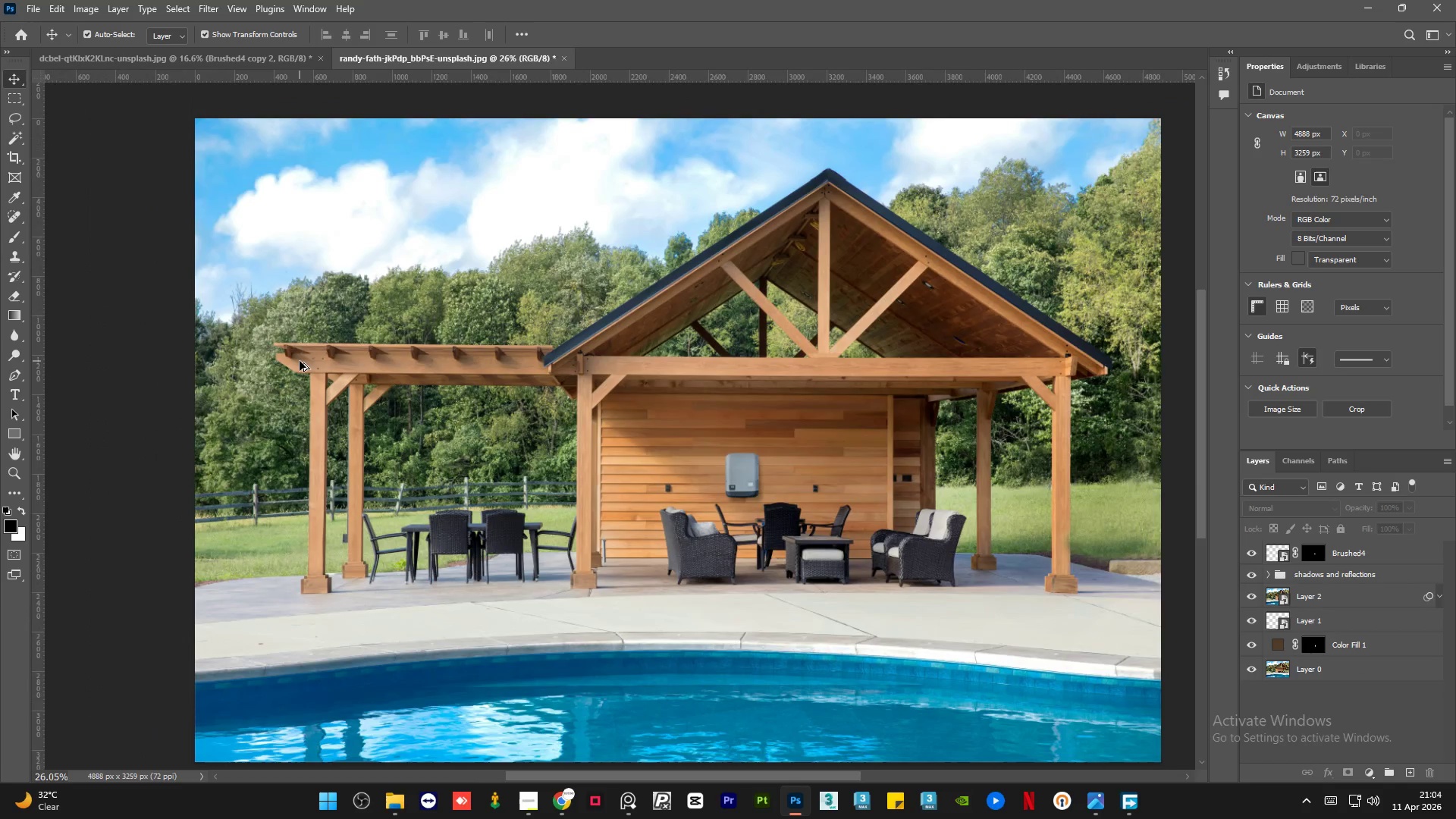 
scroll: coordinate [301, 359], scroll_direction: up, amount: 15.0
 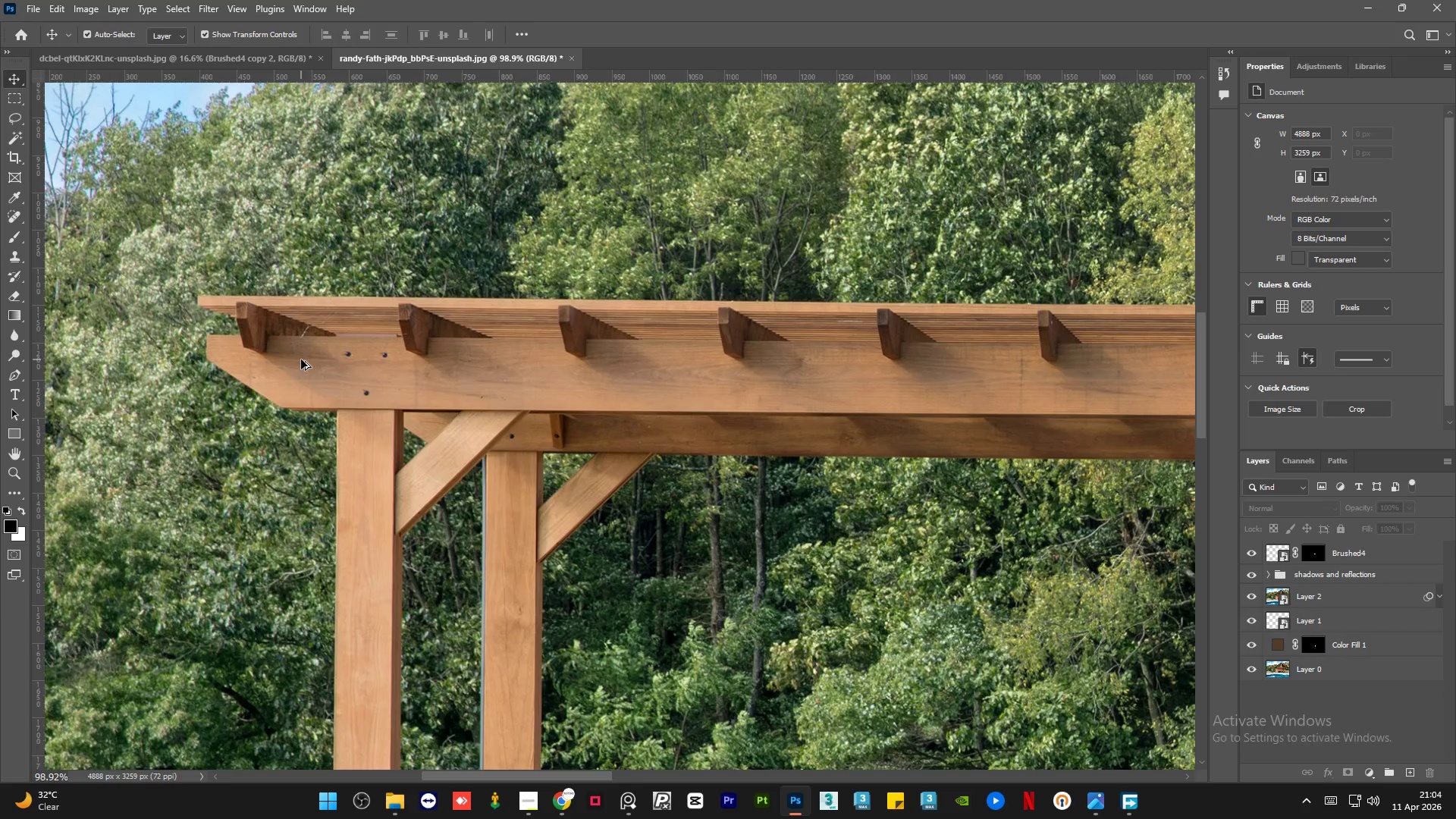 
hold_key(key=AltLeft, duration=1.22)
scroll: coordinate [300, 361], scroll_direction: down, amount: 15.0
 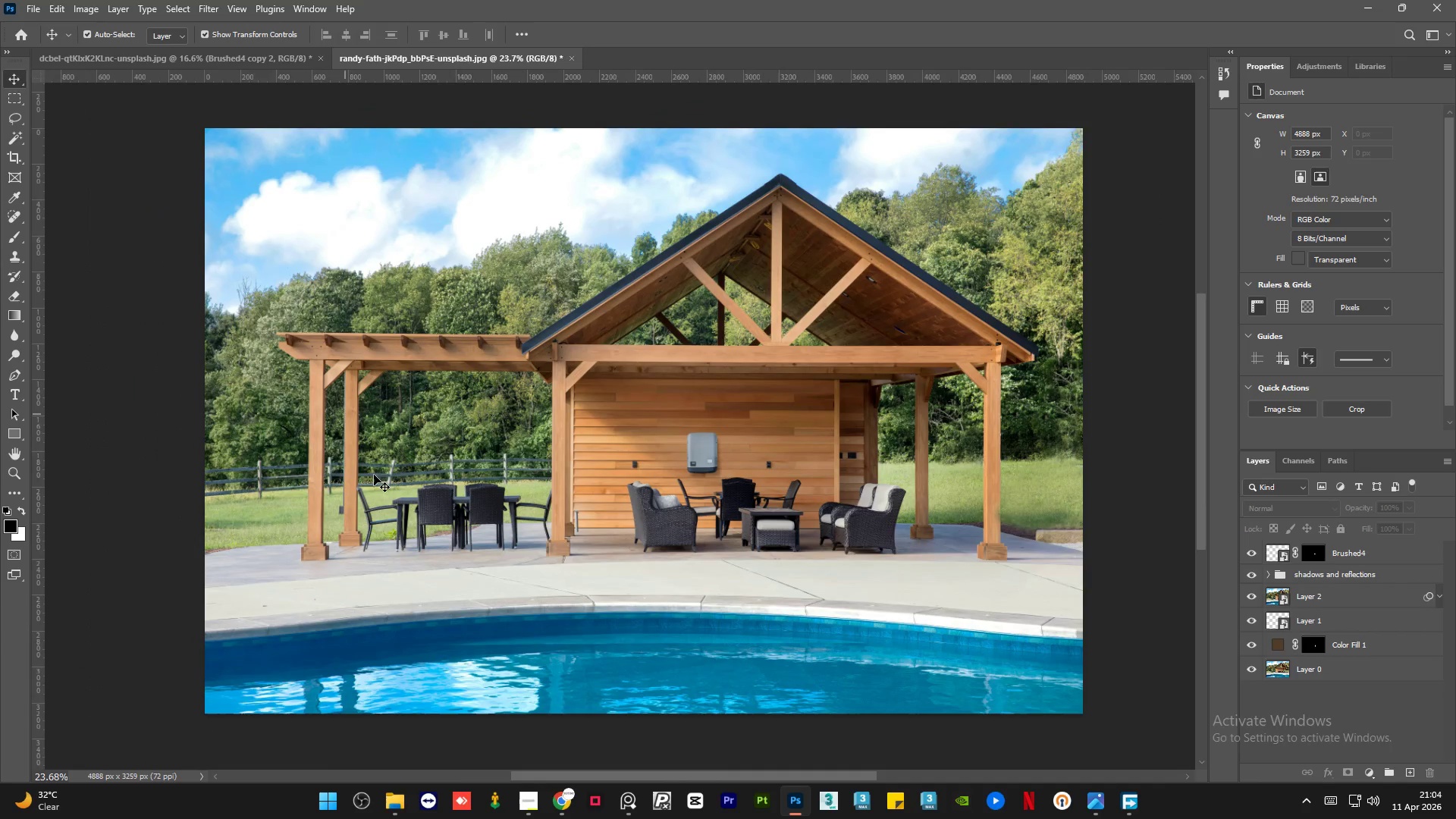 
left_click_drag(start_coordinate=[648, 777], to_coordinate=[654, 777])
 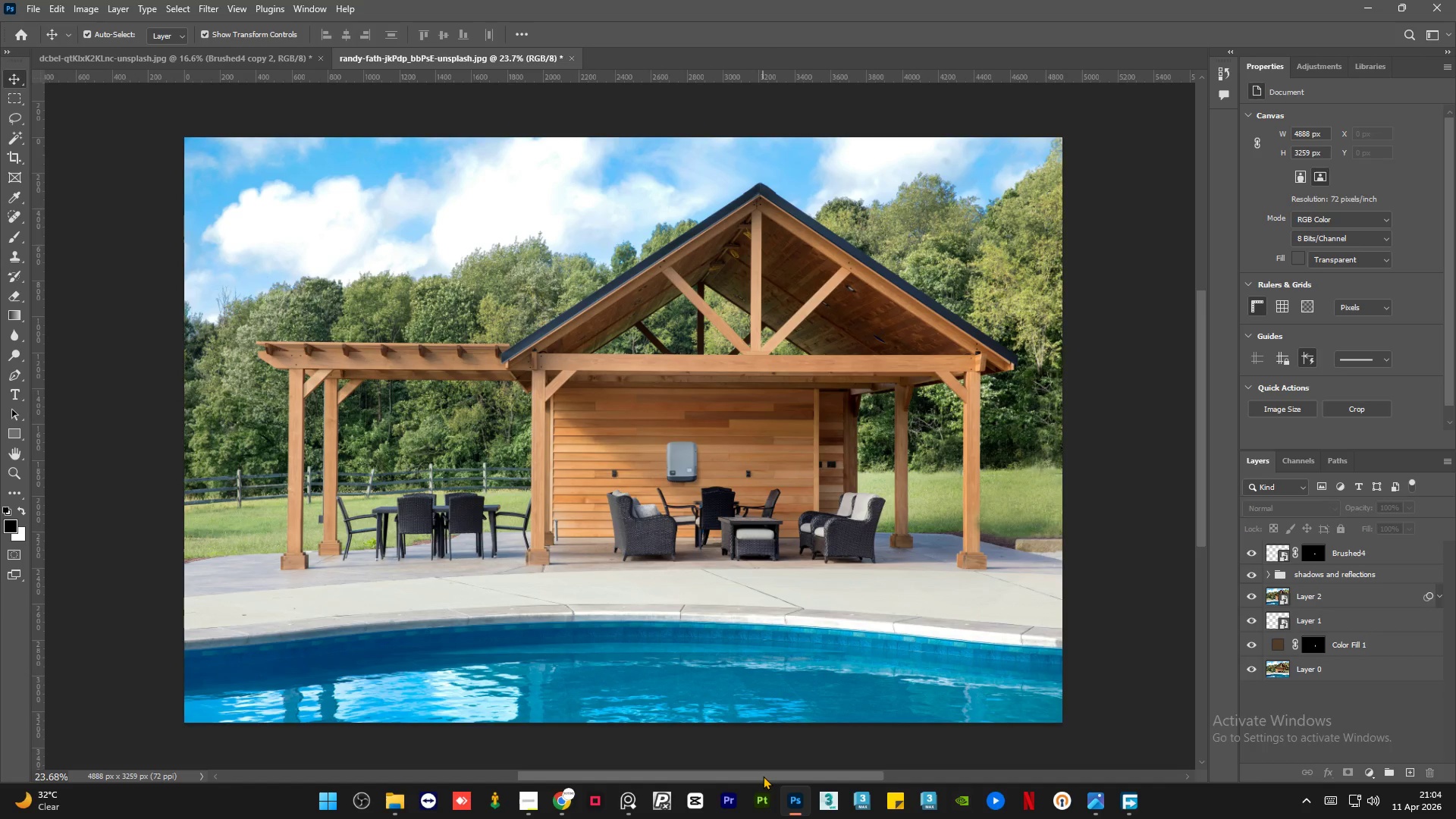 
wait(20.33)
 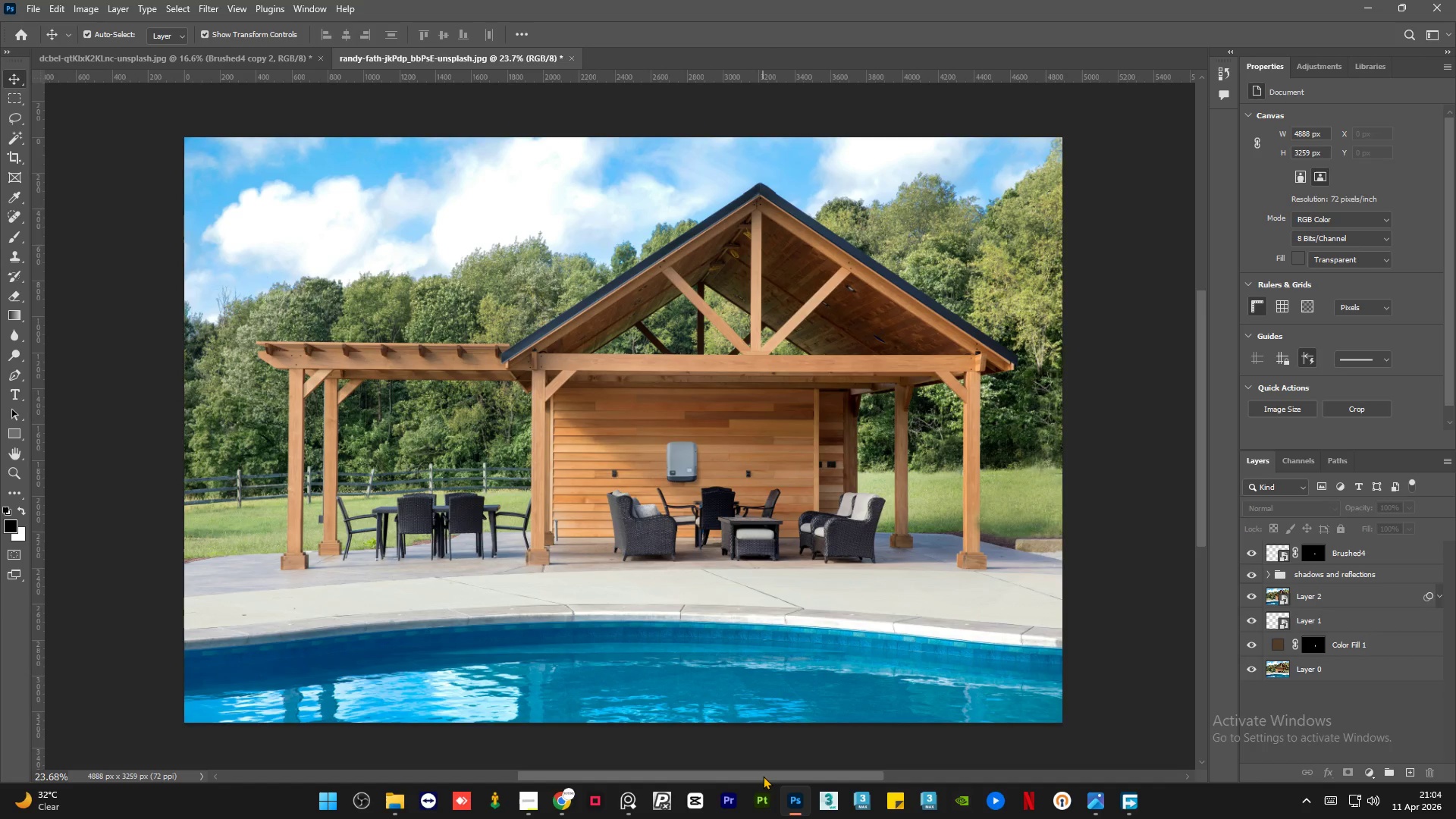 
hold_key(key=AltLeft, duration=1.33)
scroll: coordinate [529, 466], scroll_direction: down, amount: 1.0
 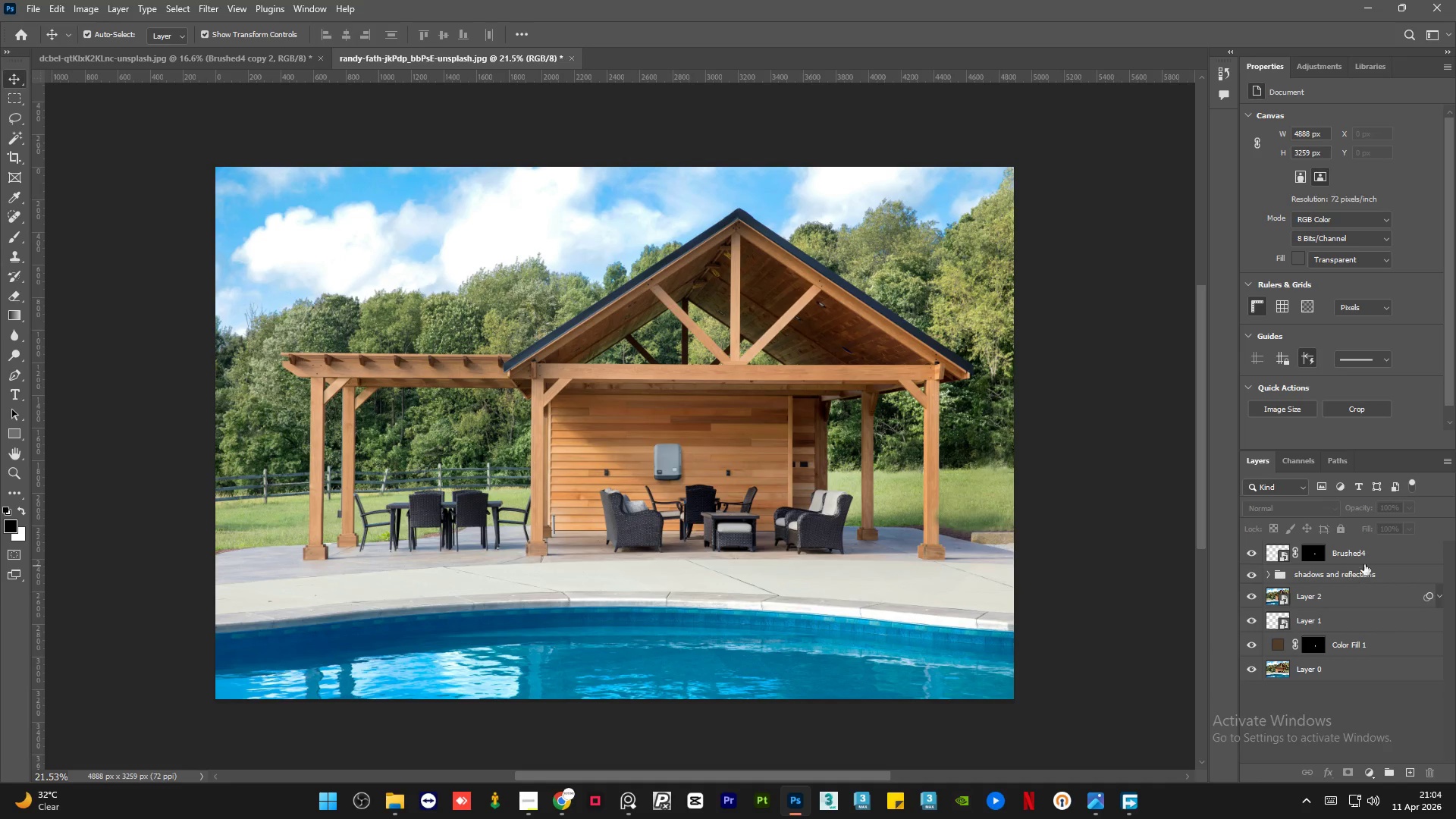 
left_click([1390, 560])
 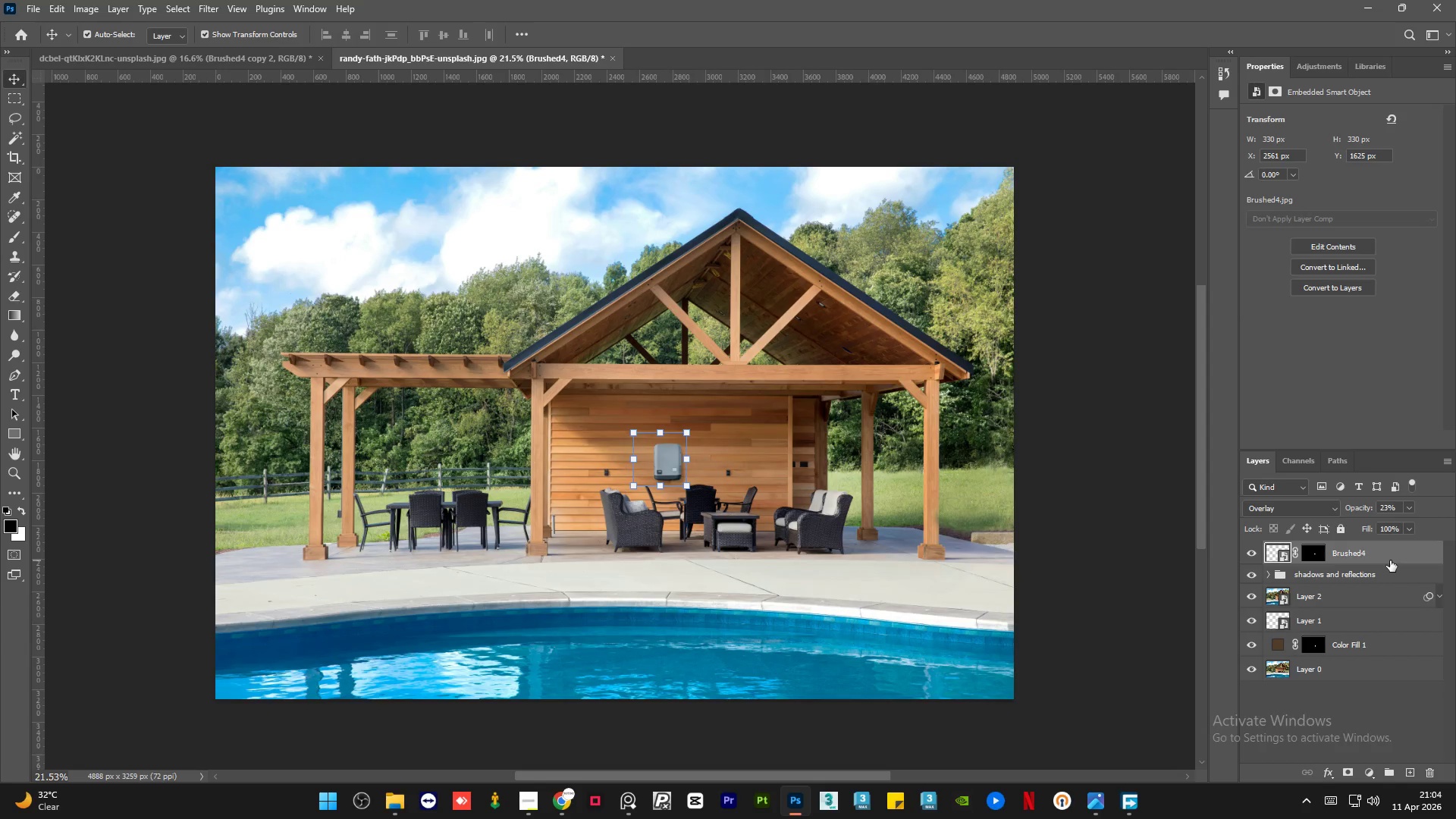 
wait(13.62)
 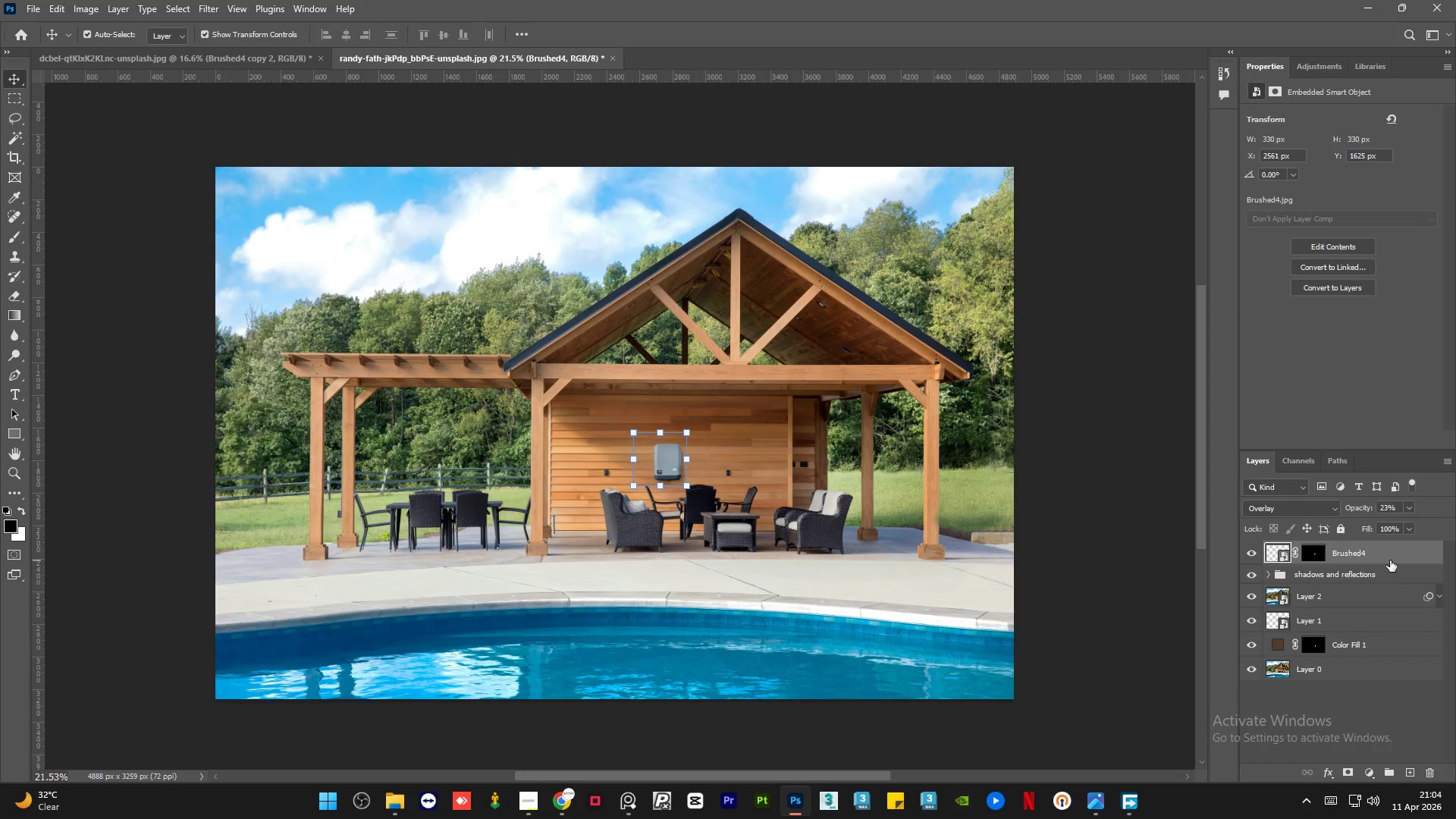 
left_click([1087, 494])
 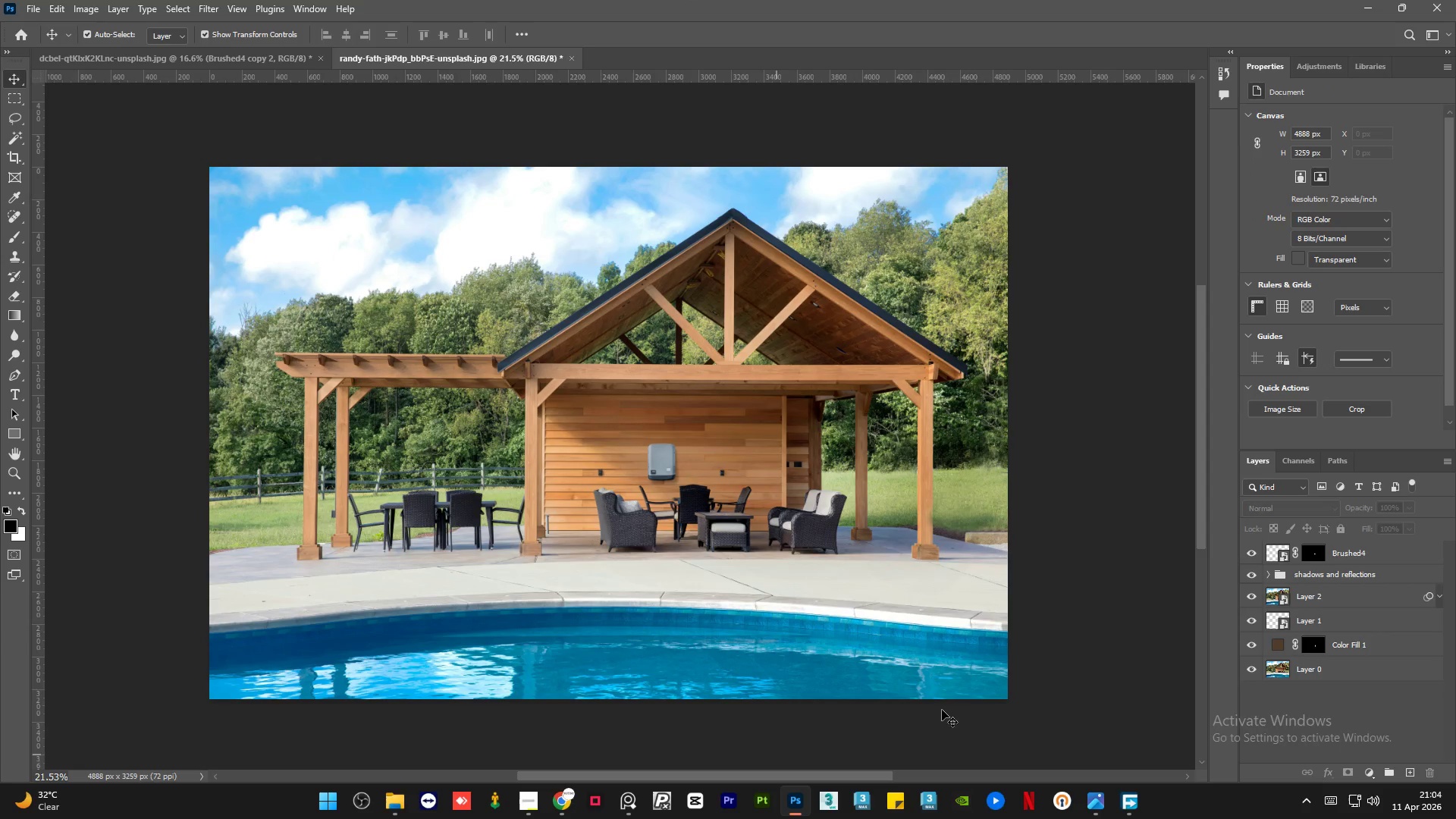 
left_click([1402, 554])
 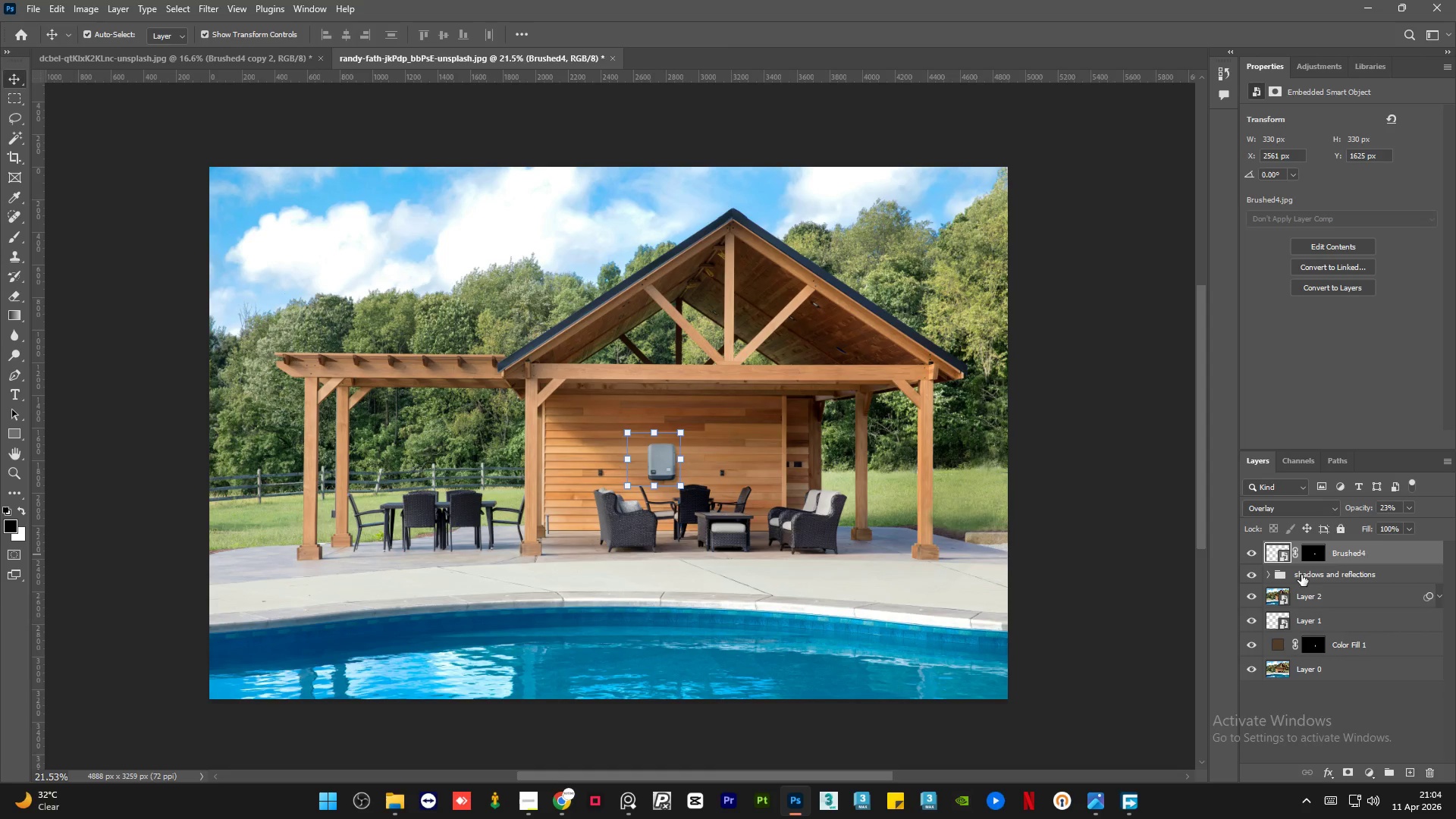 
hold_key(key=ControlLeft, duration=0.95)
left_click([1313, 555])
 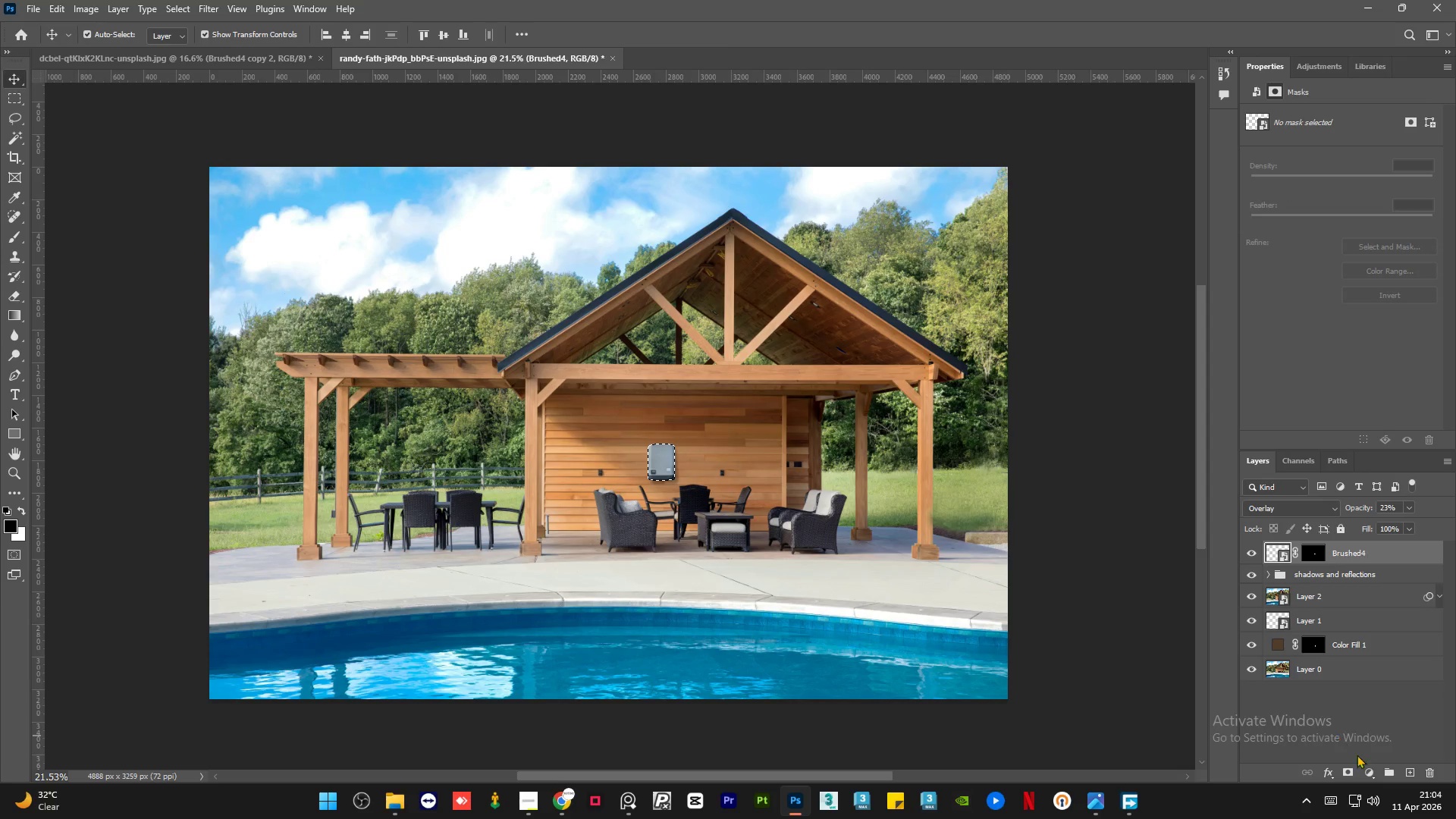 
left_click([1365, 767])
 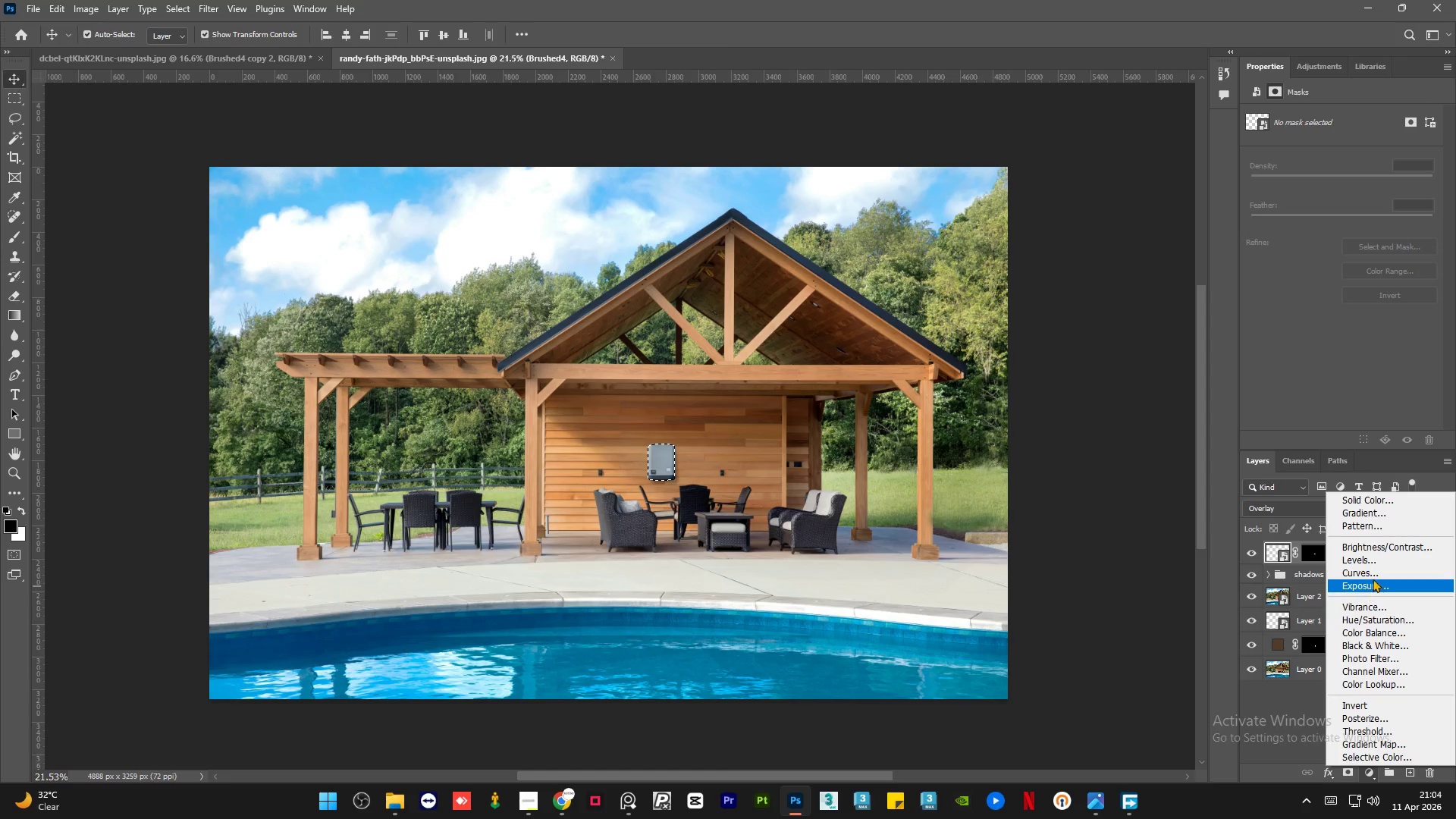 
left_click([1375, 573])
 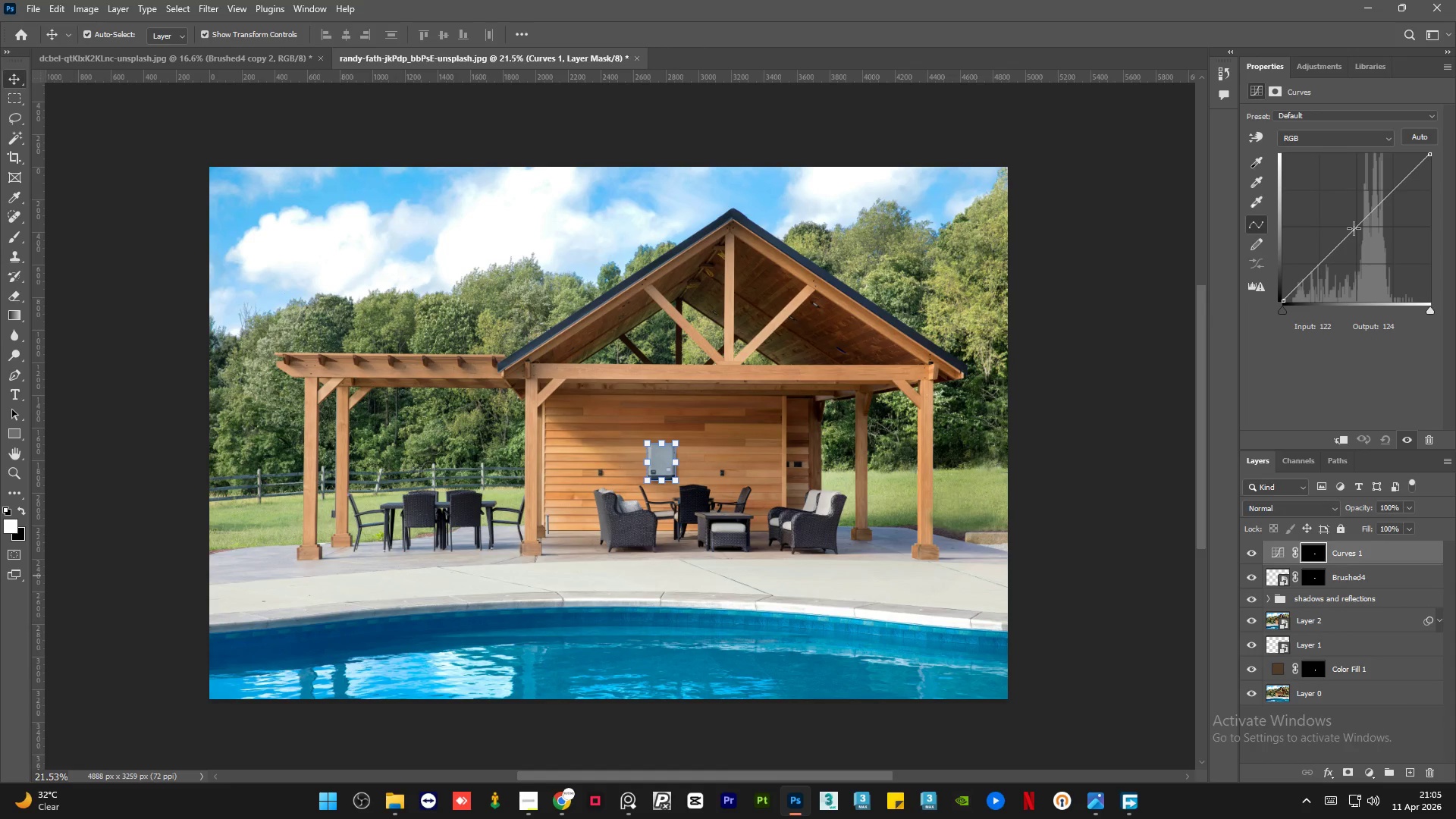 
left_click([1354, 228])
 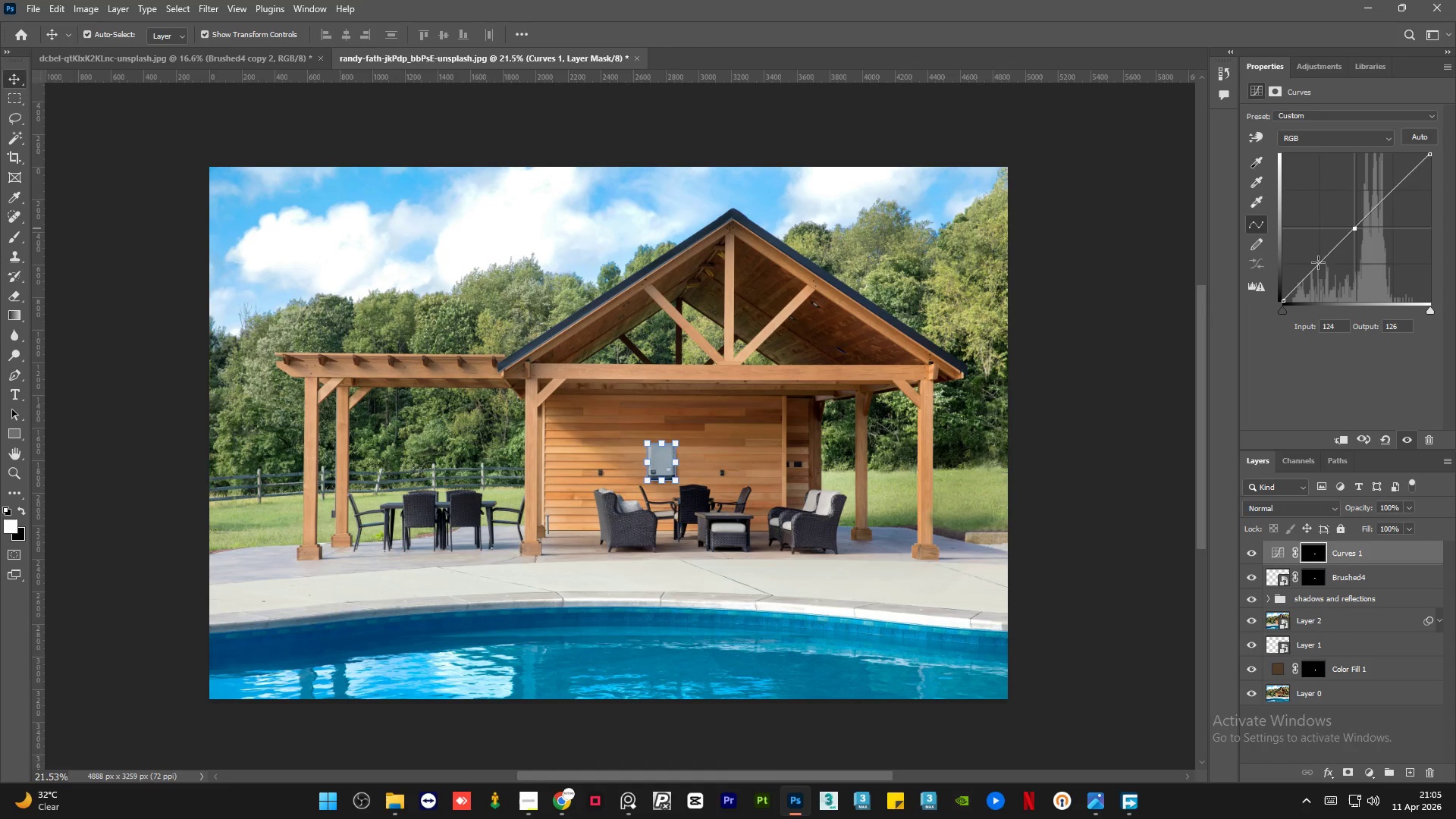 
left_click([1318, 265])
 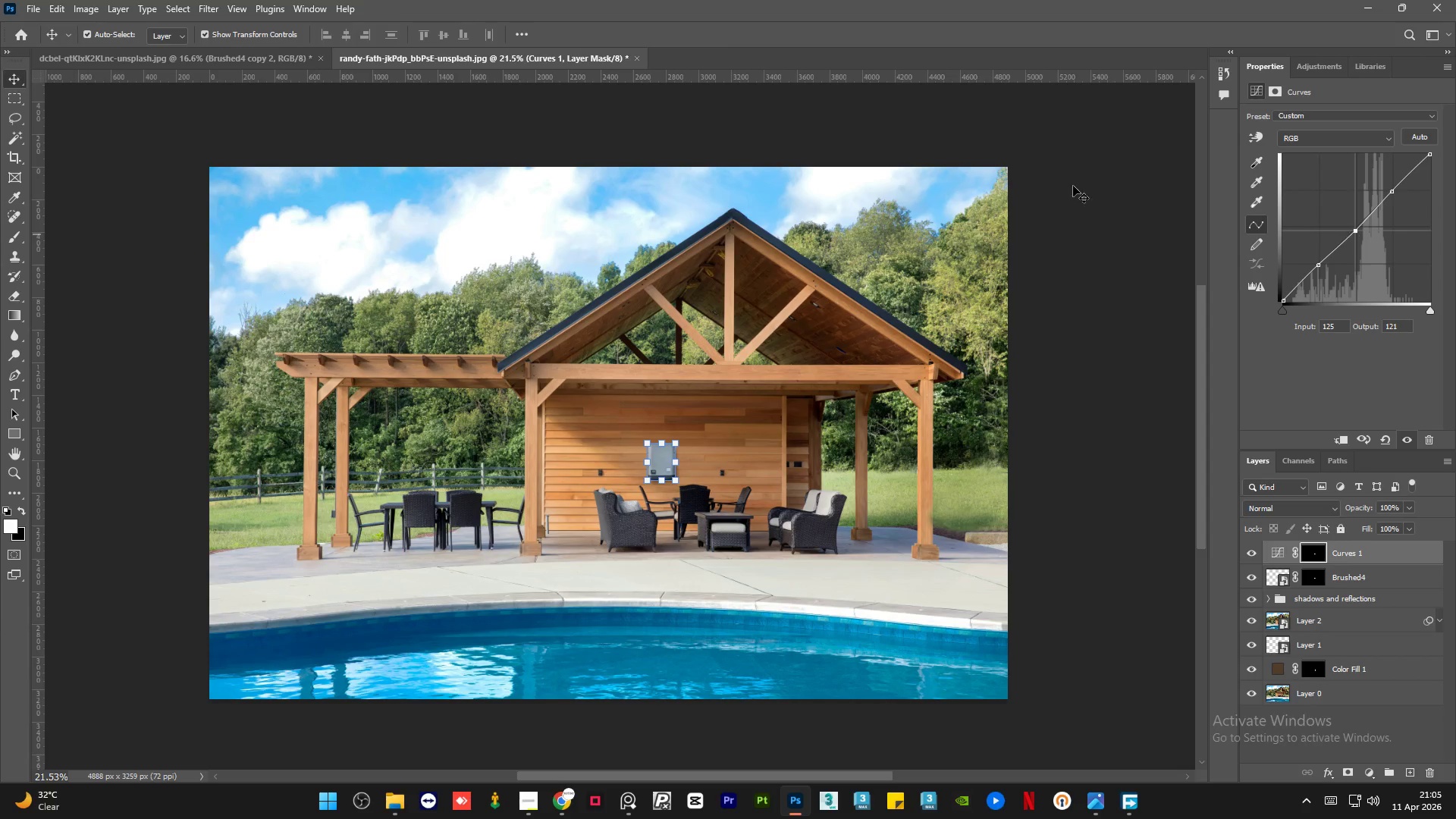 
wait(5.38)
 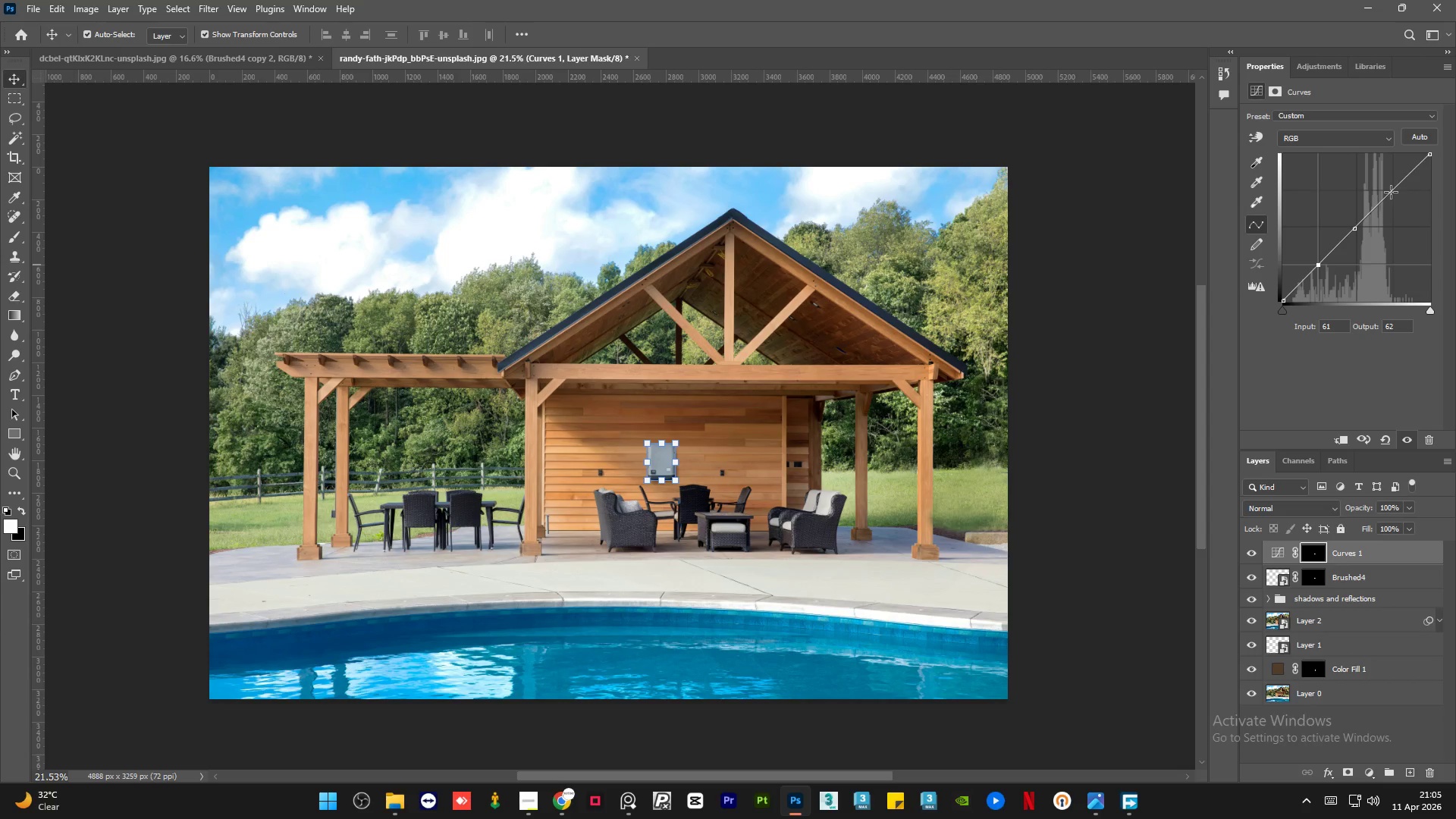 
left_click([202, 33])
 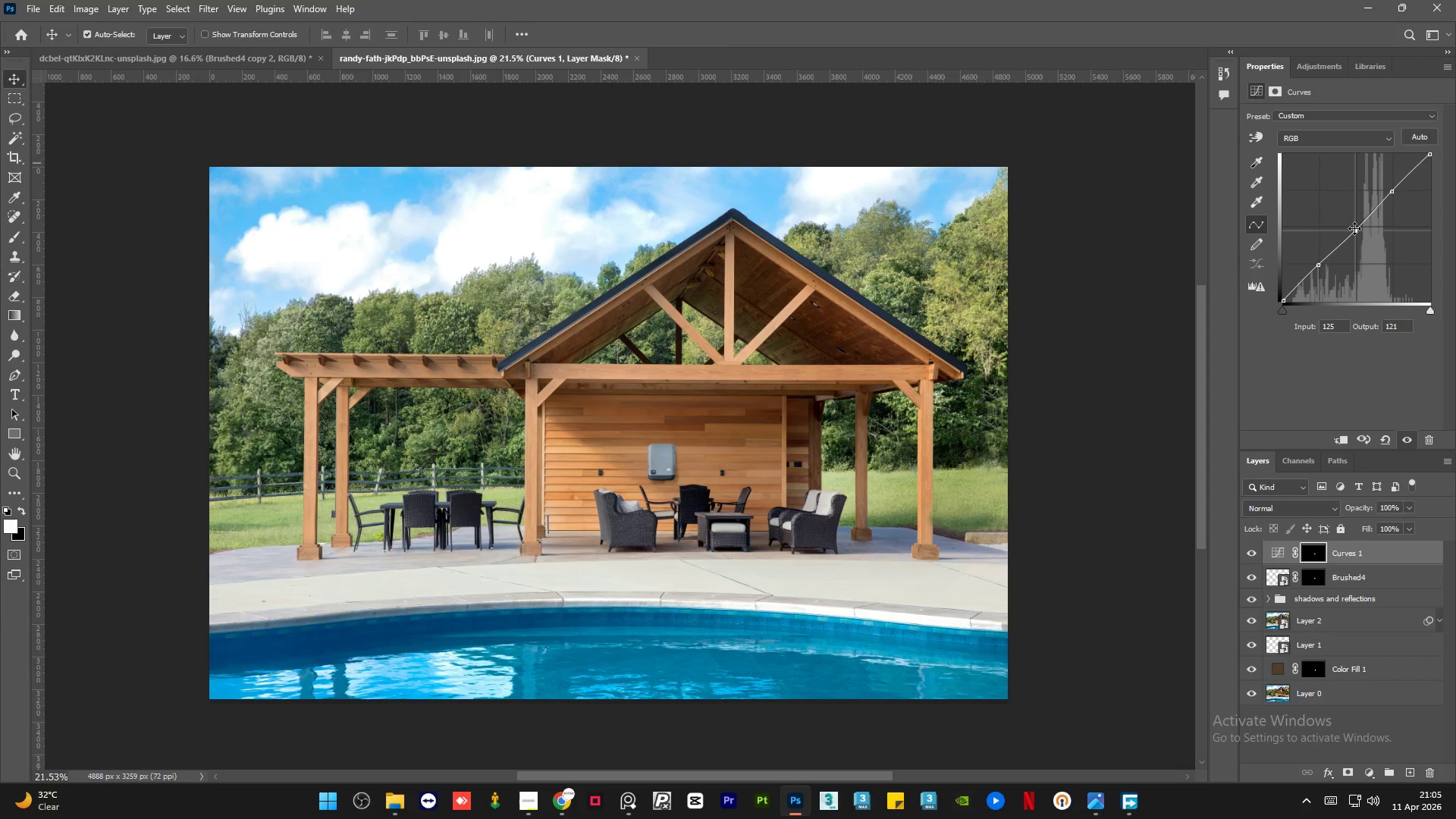 
left_click_drag(start_coordinate=[1355, 231], to_coordinate=[1360, 234])
 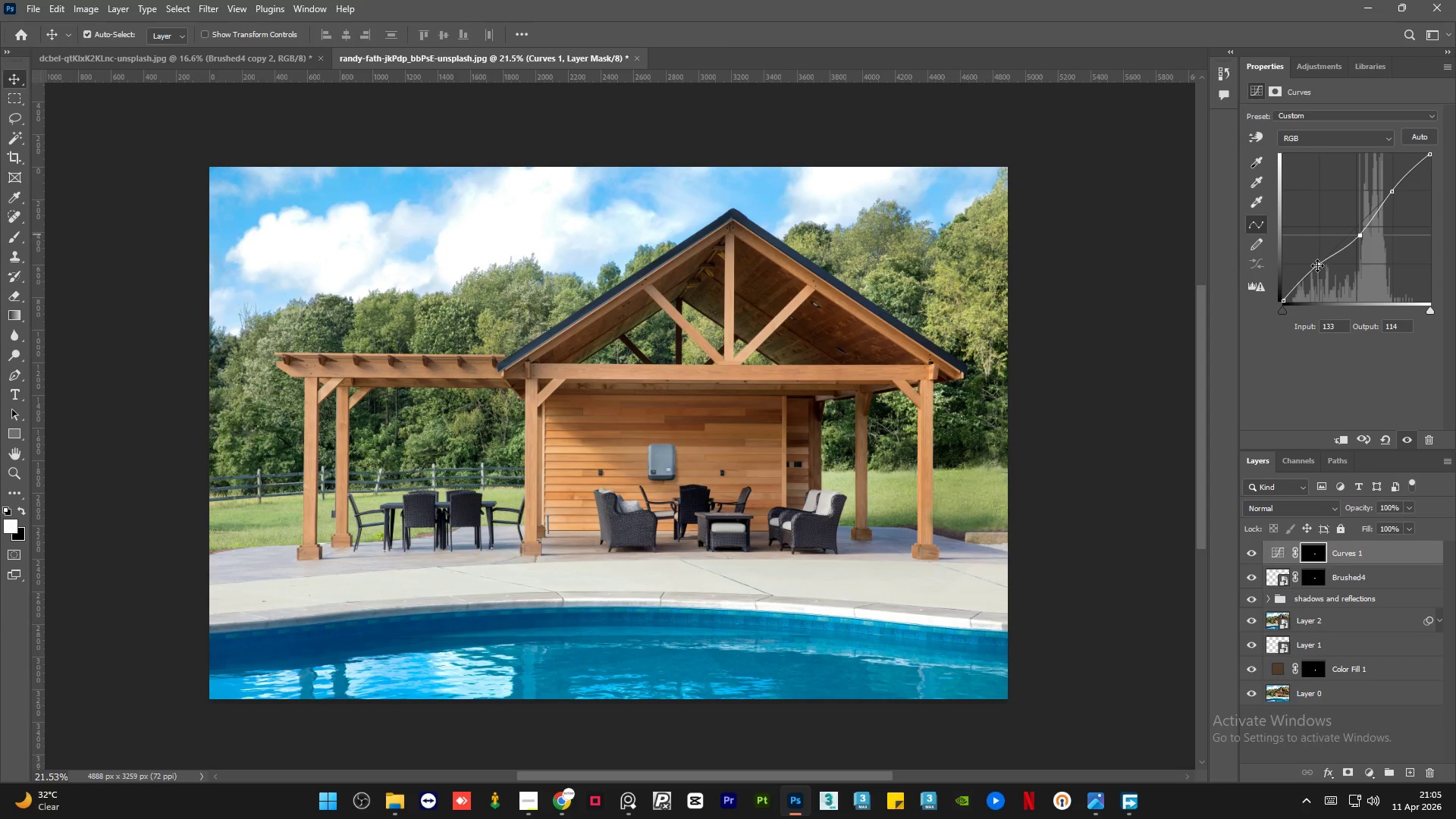 
left_click_drag(start_coordinate=[1317, 265], to_coordinate=[1320, 271])
 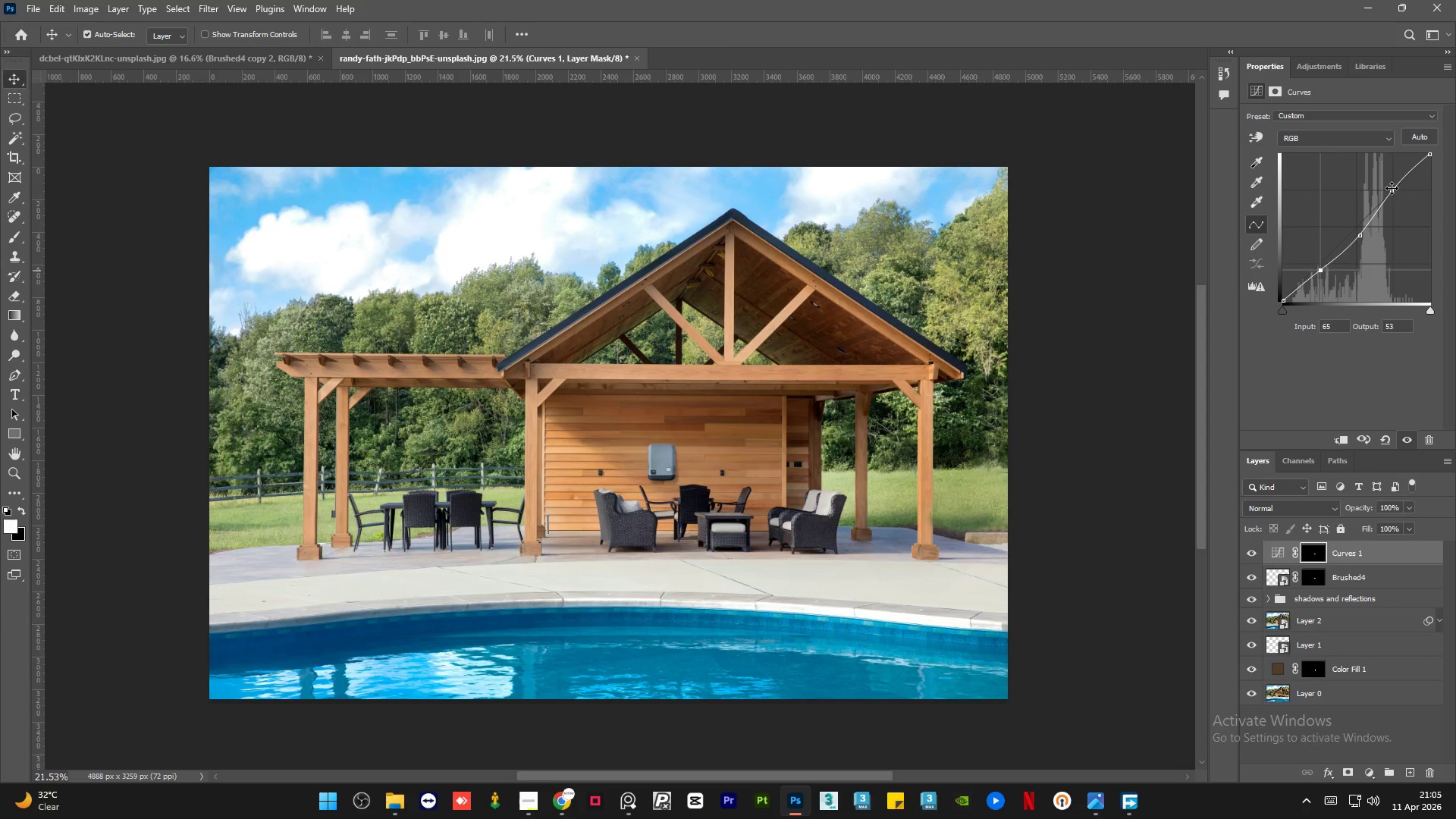 
wait(10.05)
 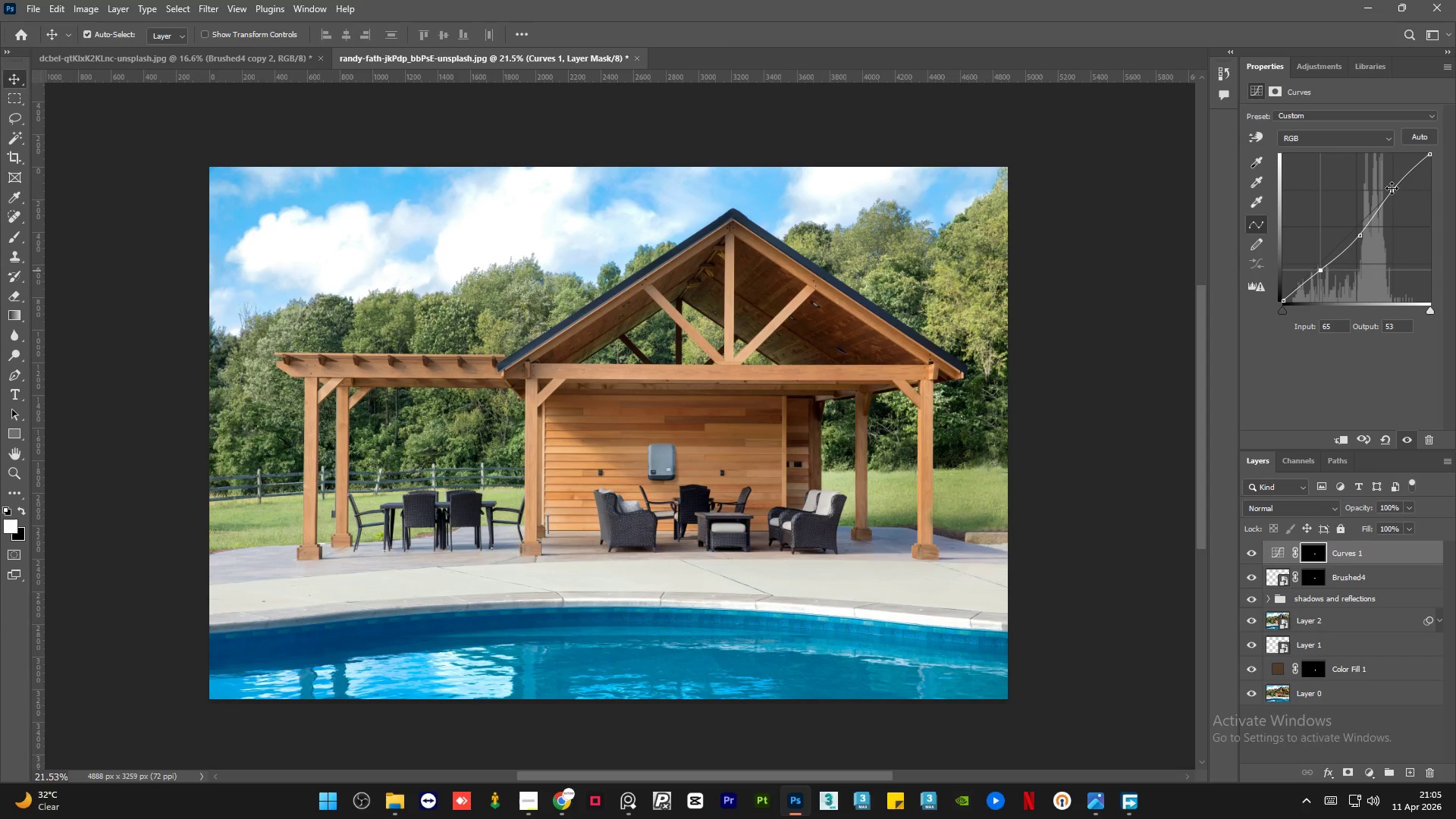 
left_click_drag(start_coordinate=[1390, 191], to_coordinate=[1395, 195])
 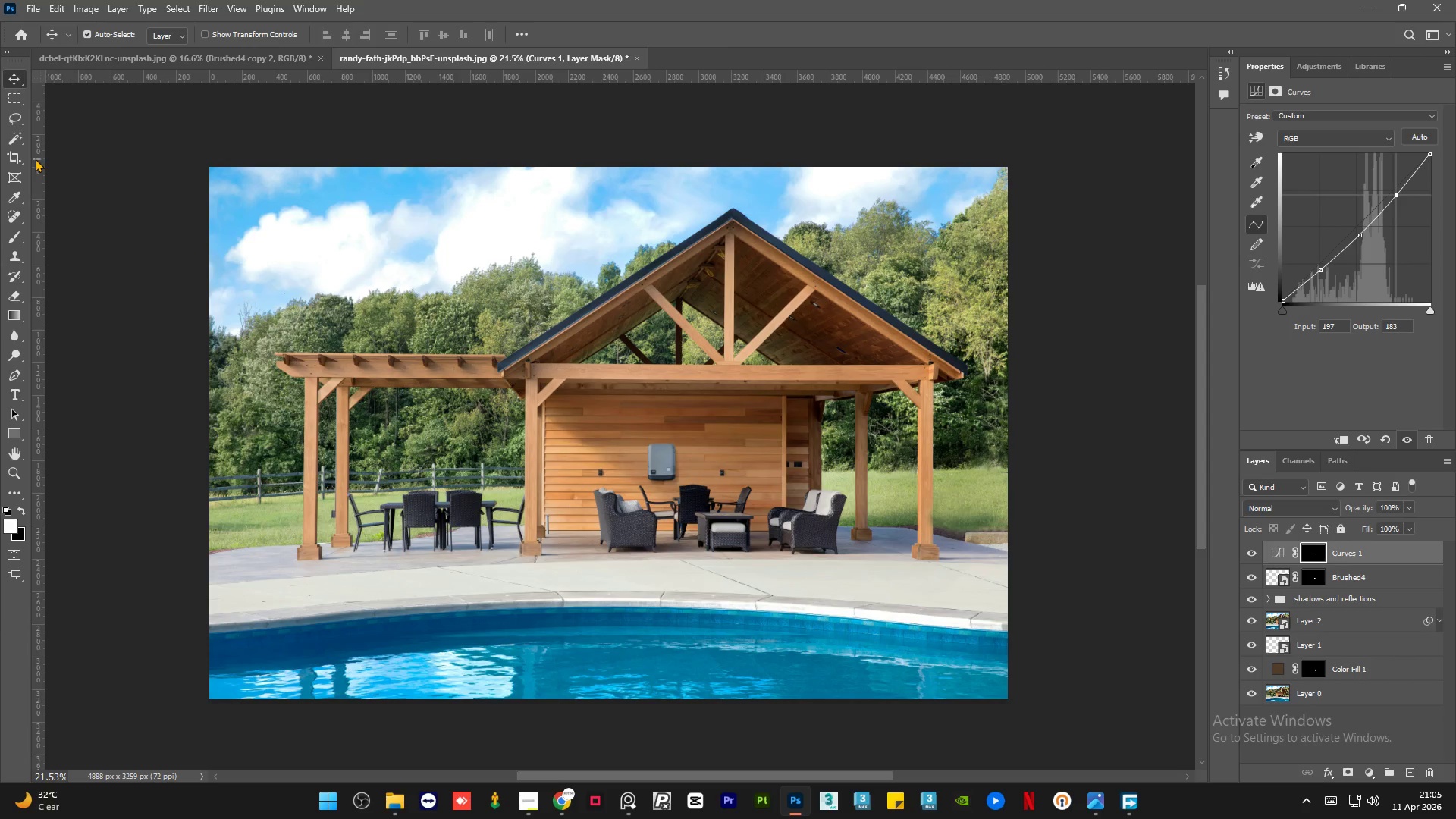 
left_click([141, 225])
 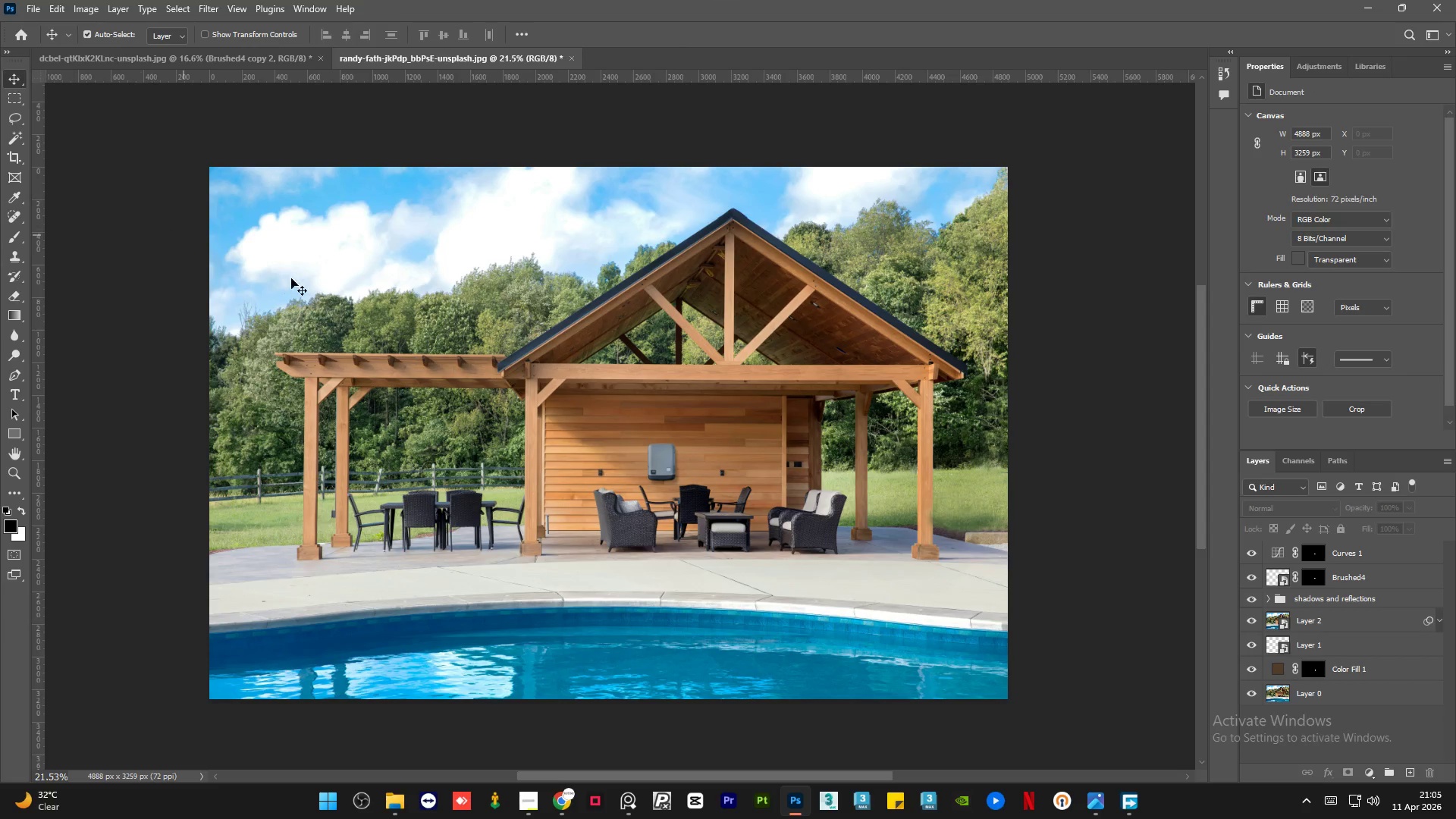 
hold_key(key=AltLeft, duration=1.5)
scroll: coordinate [653, 453], scroll_direction: up, amount: 15.0
 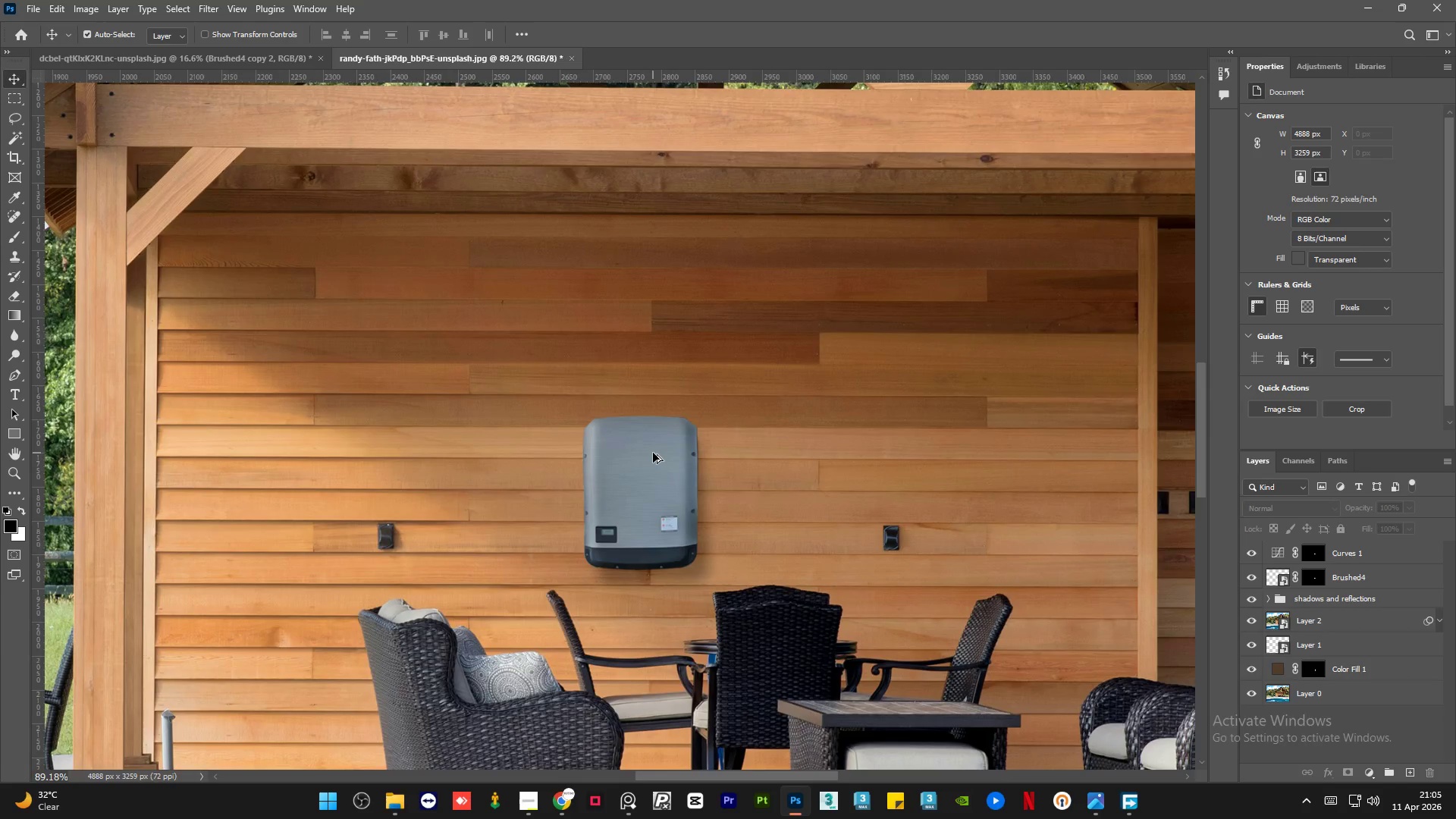 
hold_key(key=AltLeft, duration=1.51)
scroll: coordinate [664, 449], scroll_direction: down, amount: 11.0
 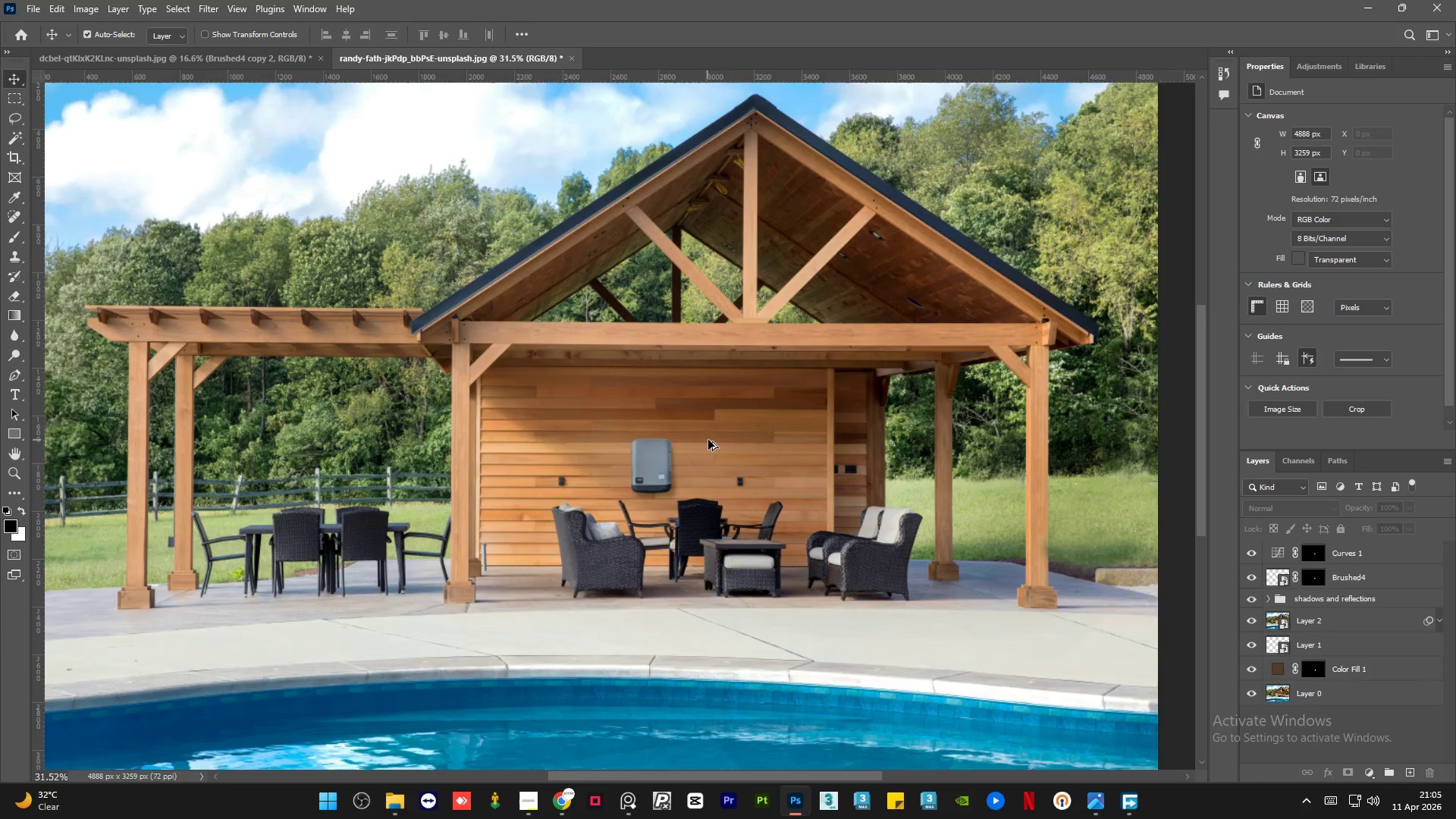 
key(Alt+AltLeft)
 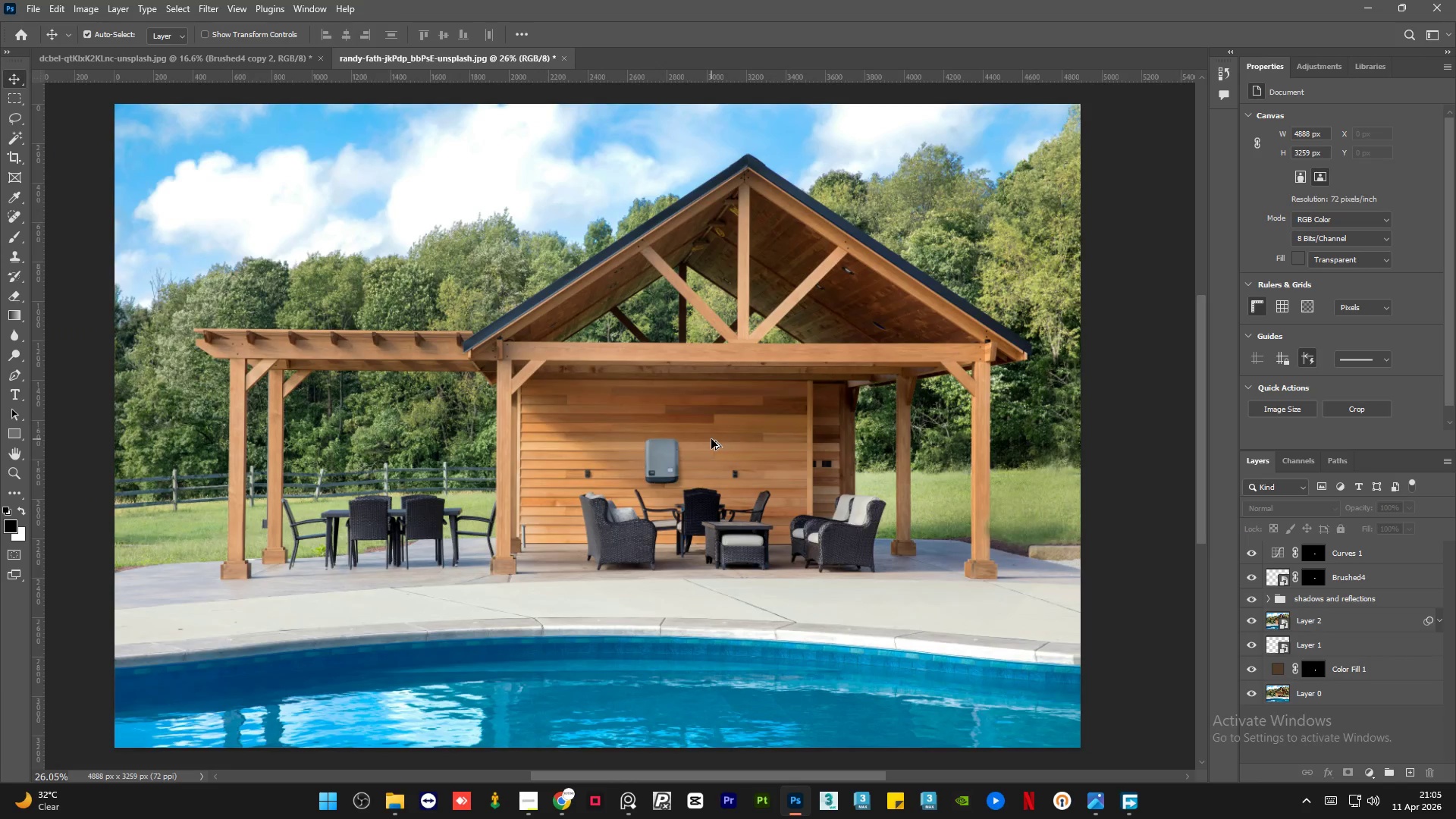 
key(Alt+AltLeft)
 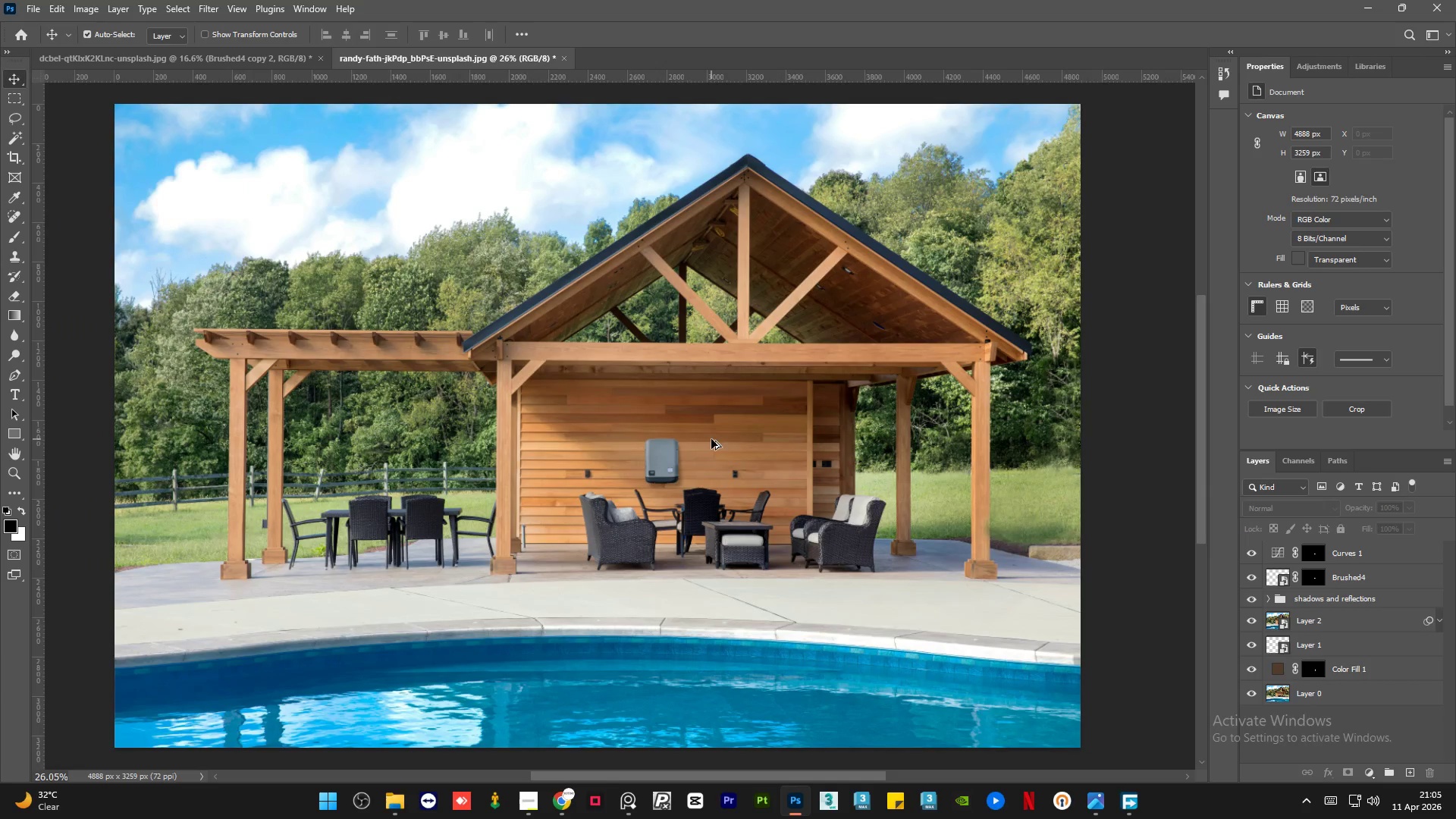 
key(Alt+AltLeft)
 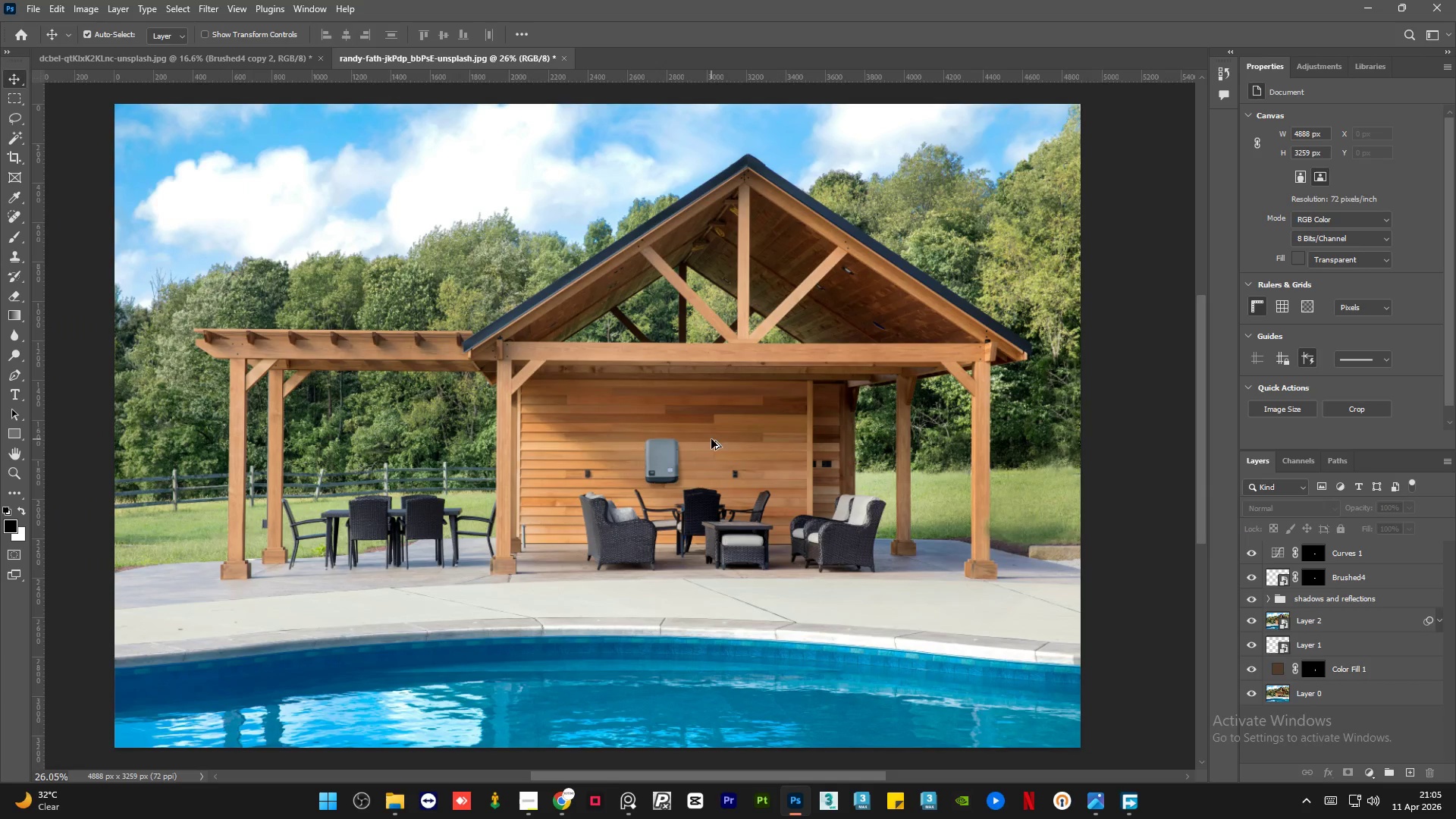 
key(Alt+AltLeft)
 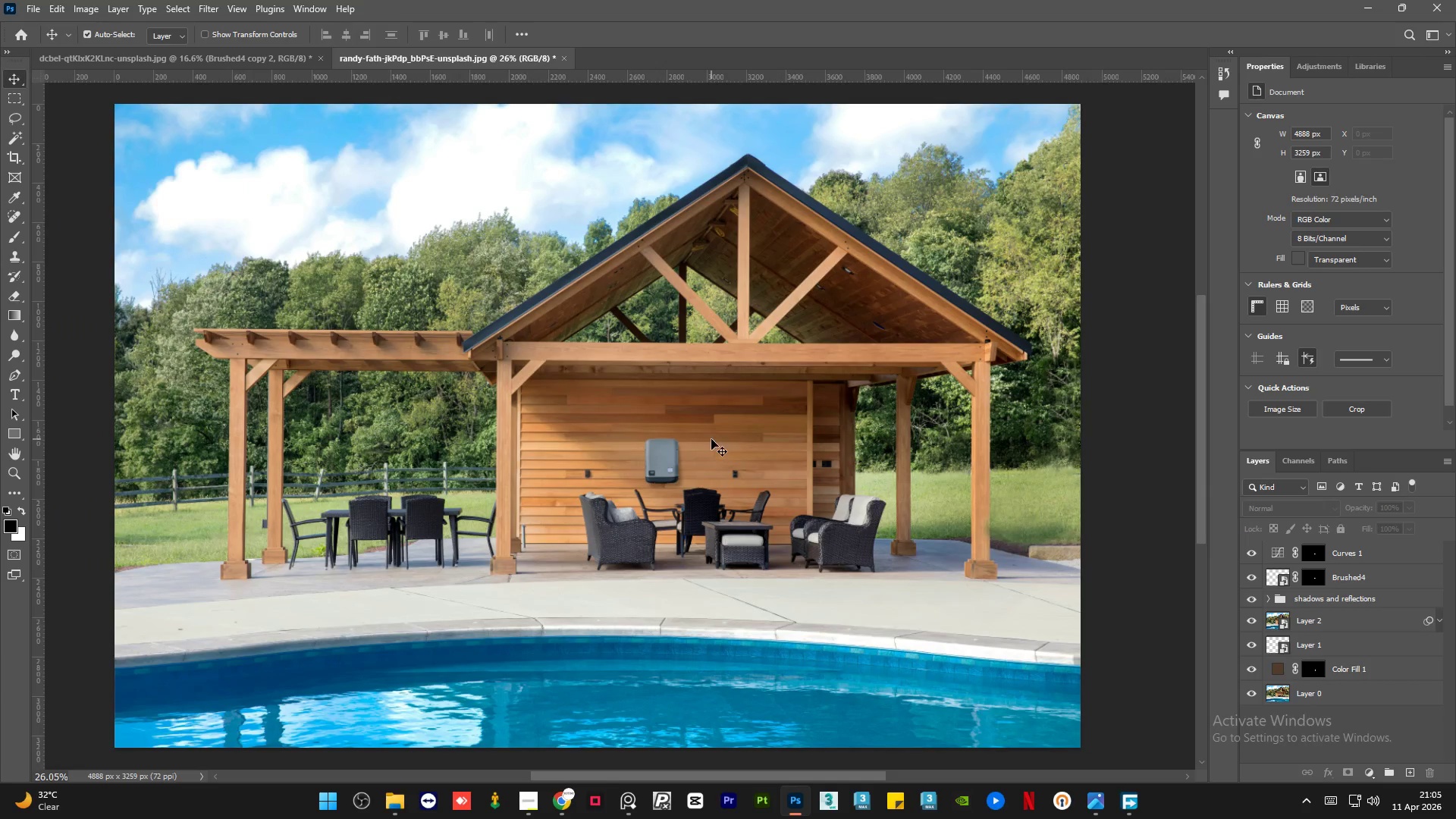 
key(Alt+AltLeft)
 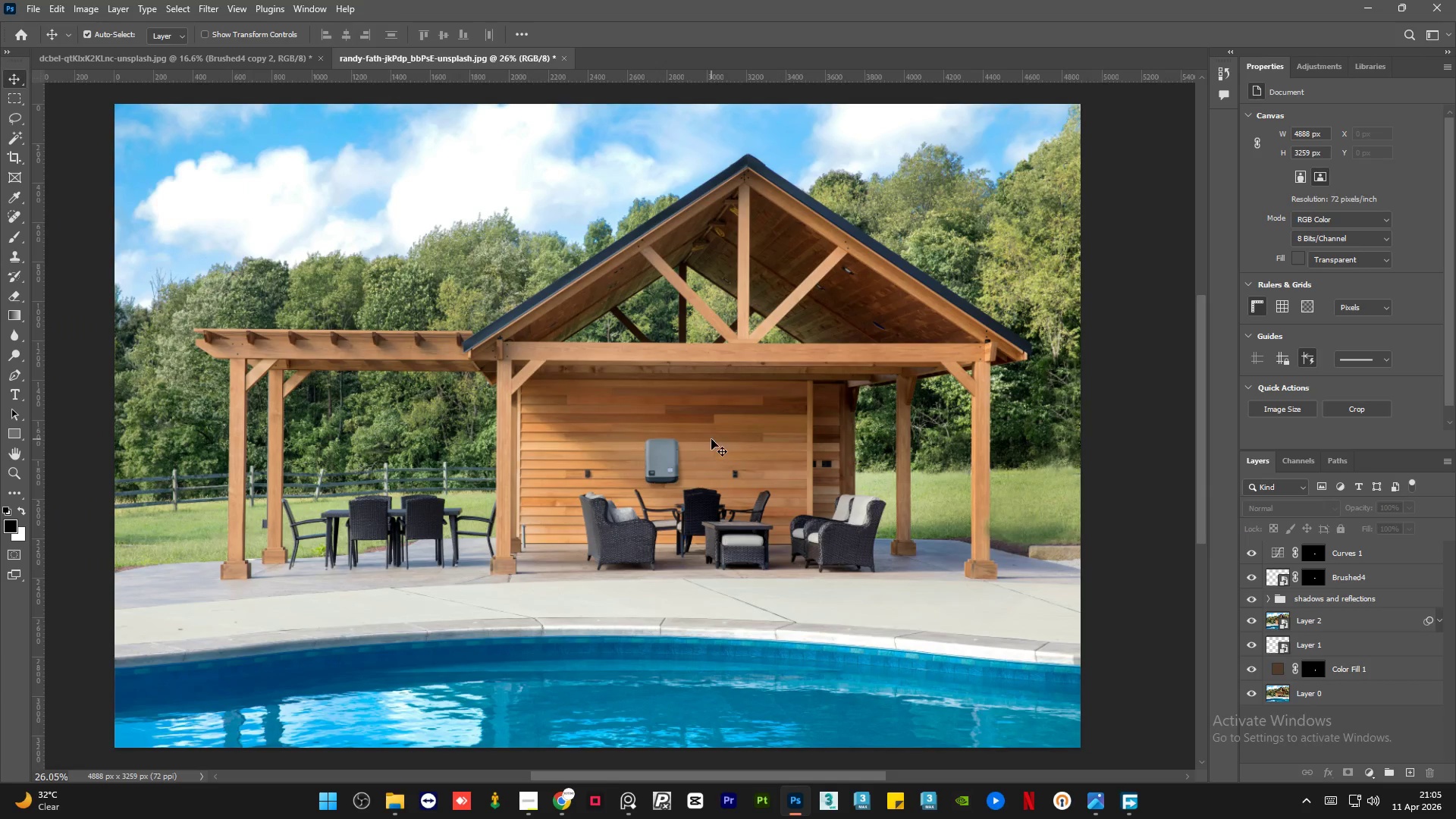 
key(Alt+AltLeft)
 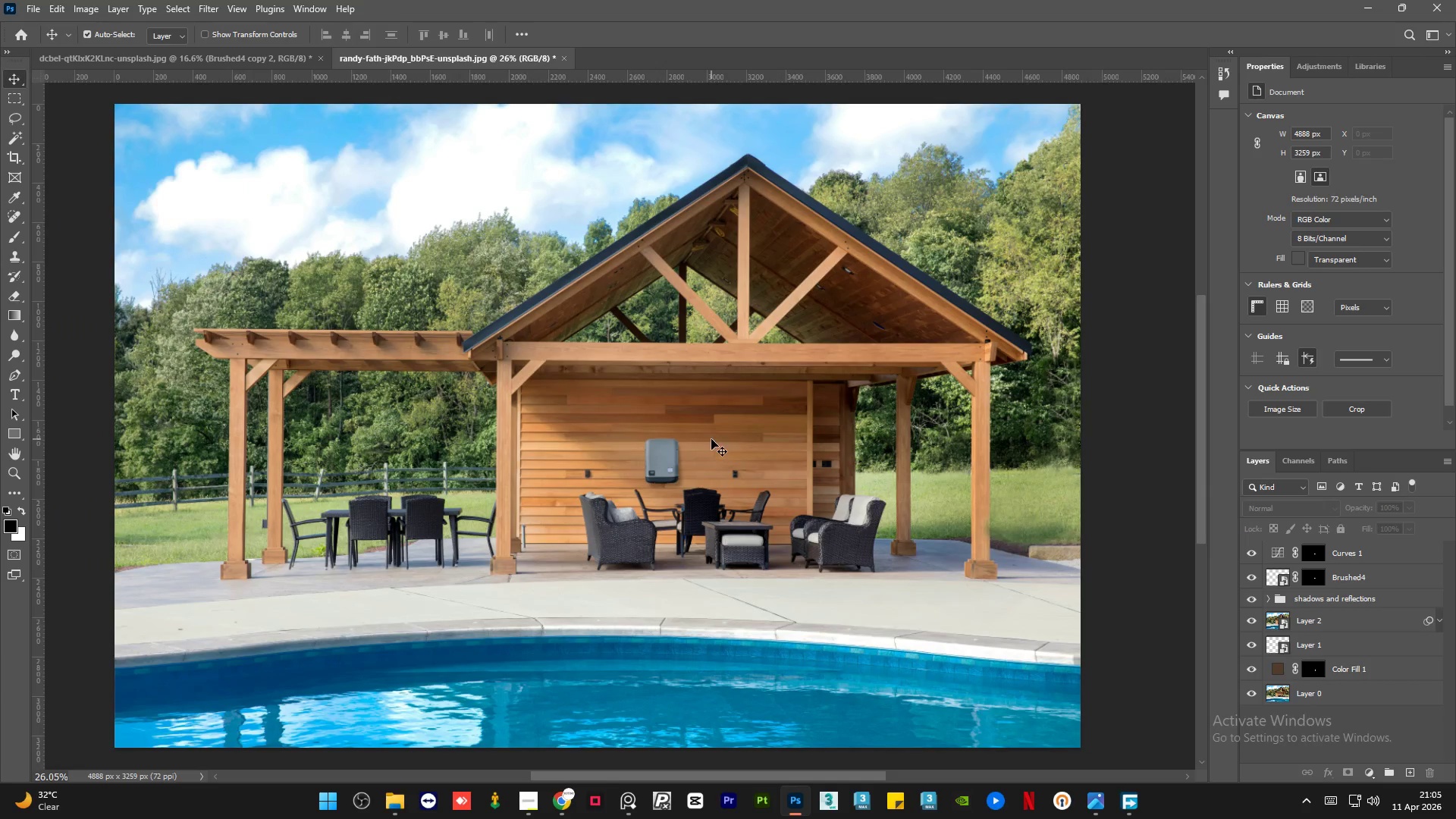 
scroll: coordinate [711, 439], scroll_direction: down, amount: 2.0
 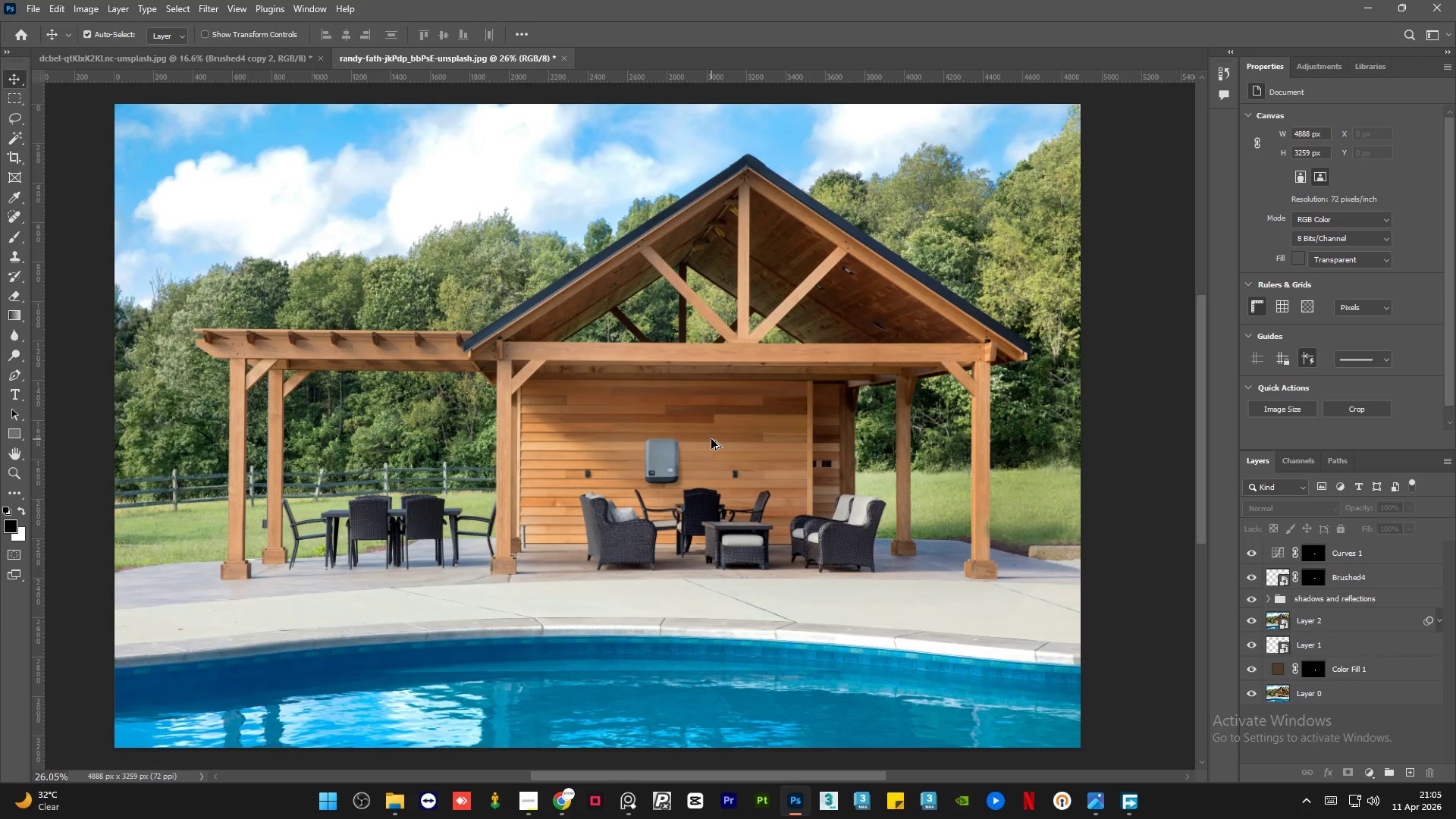 
key(Alt+AltLeft)
 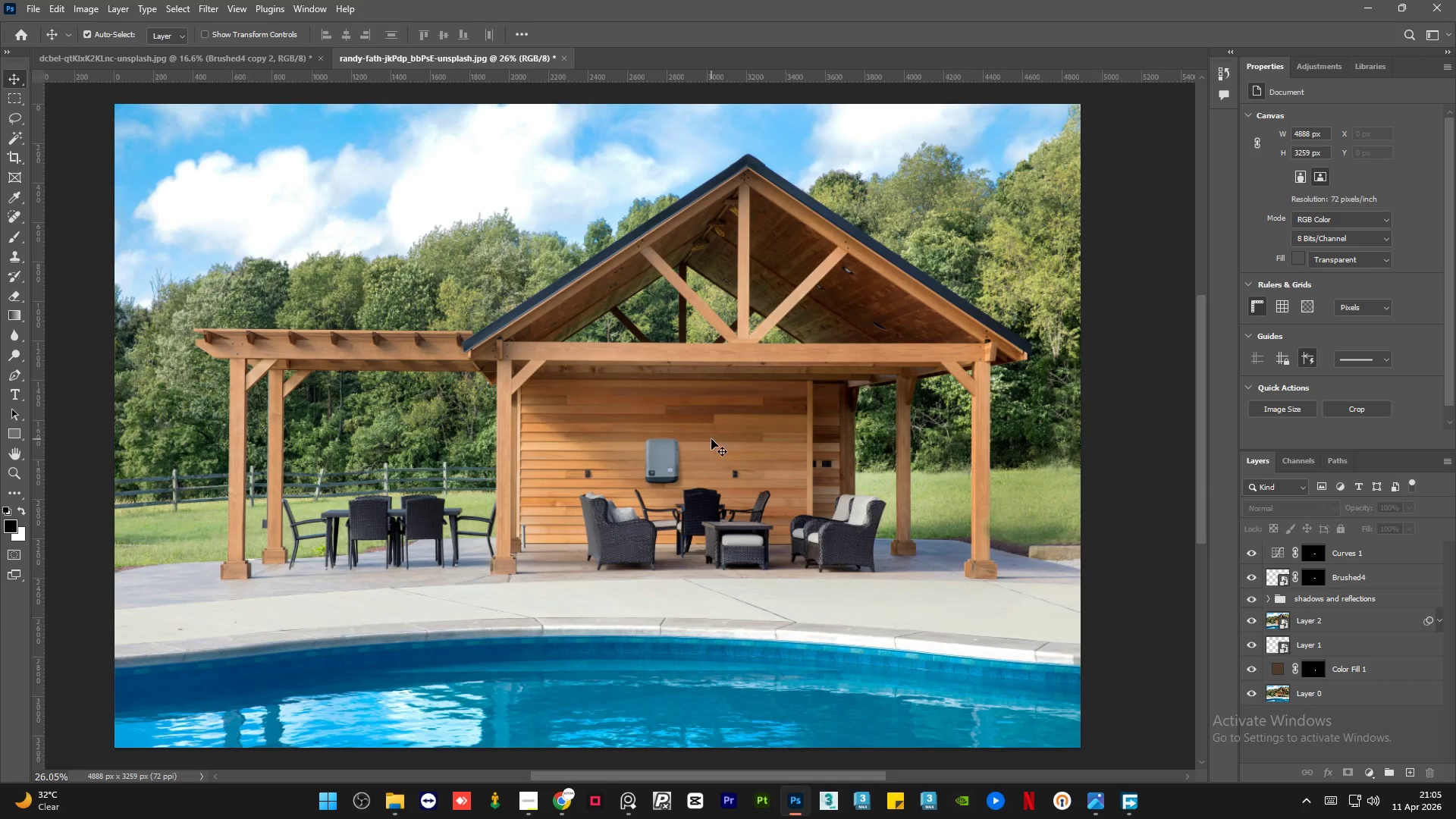 
key(Alt+AltLeft)
 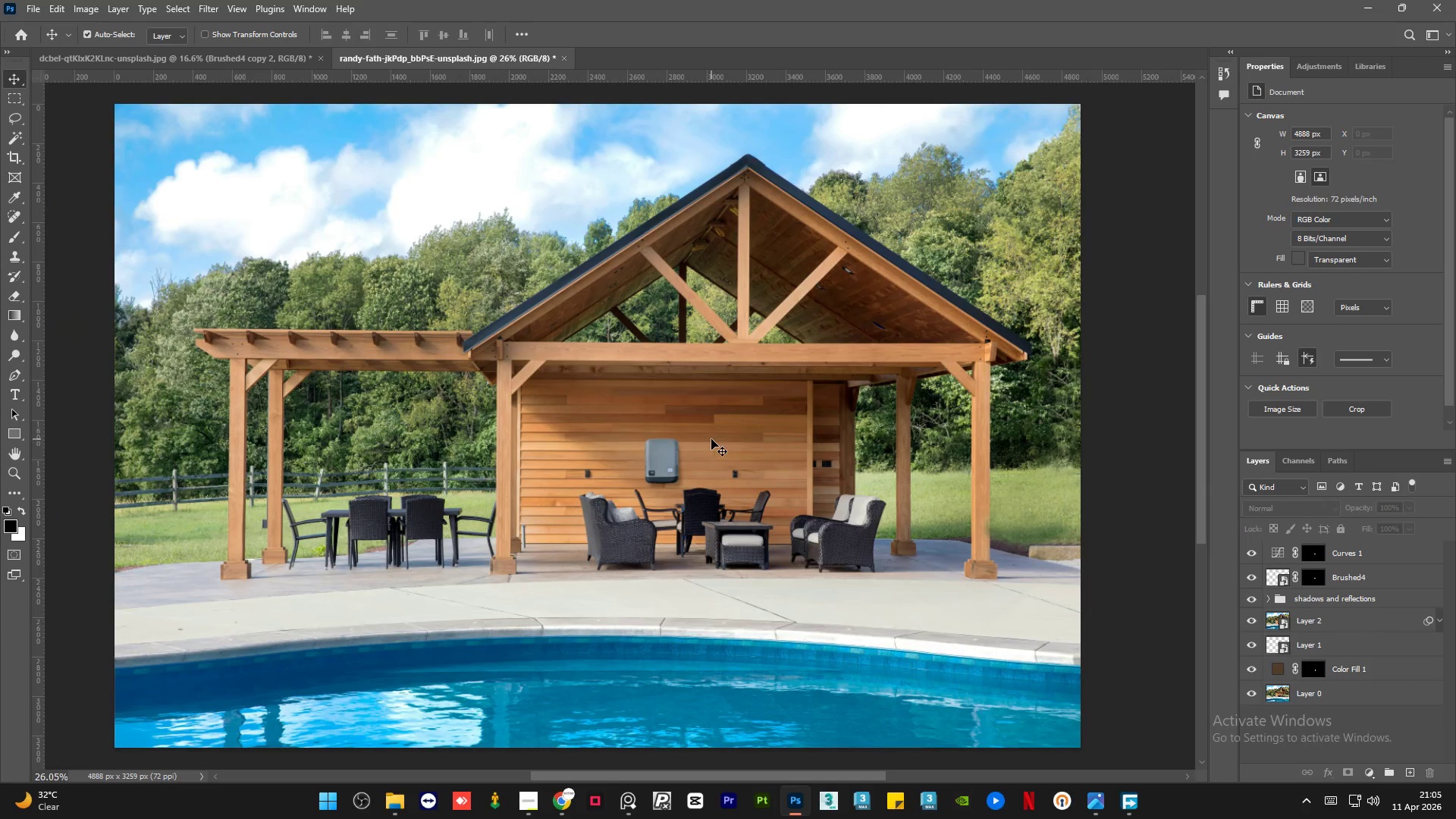 
wait(19.66)
 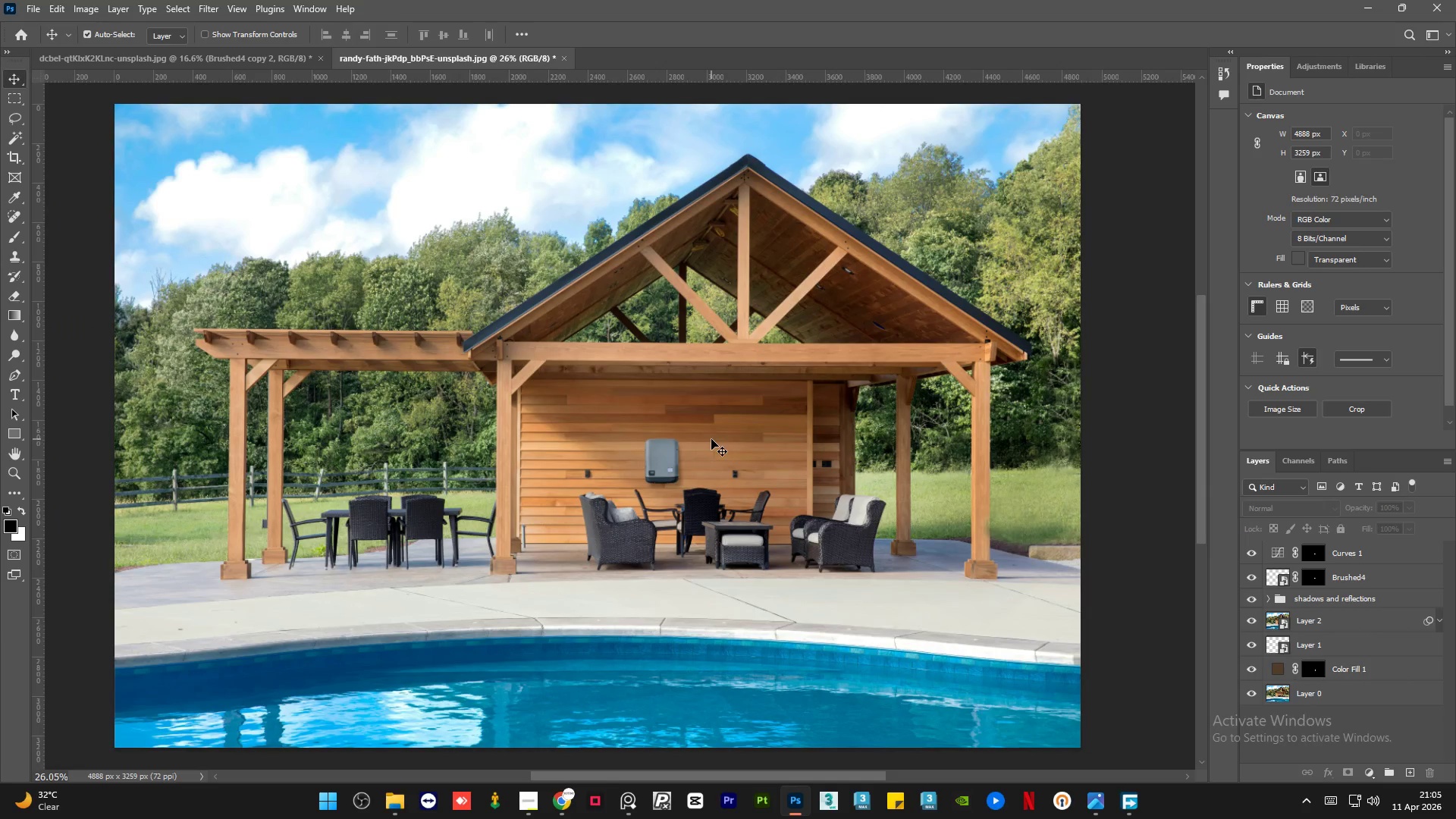 
hold_key(key=AltLeft, duration=0.61)
 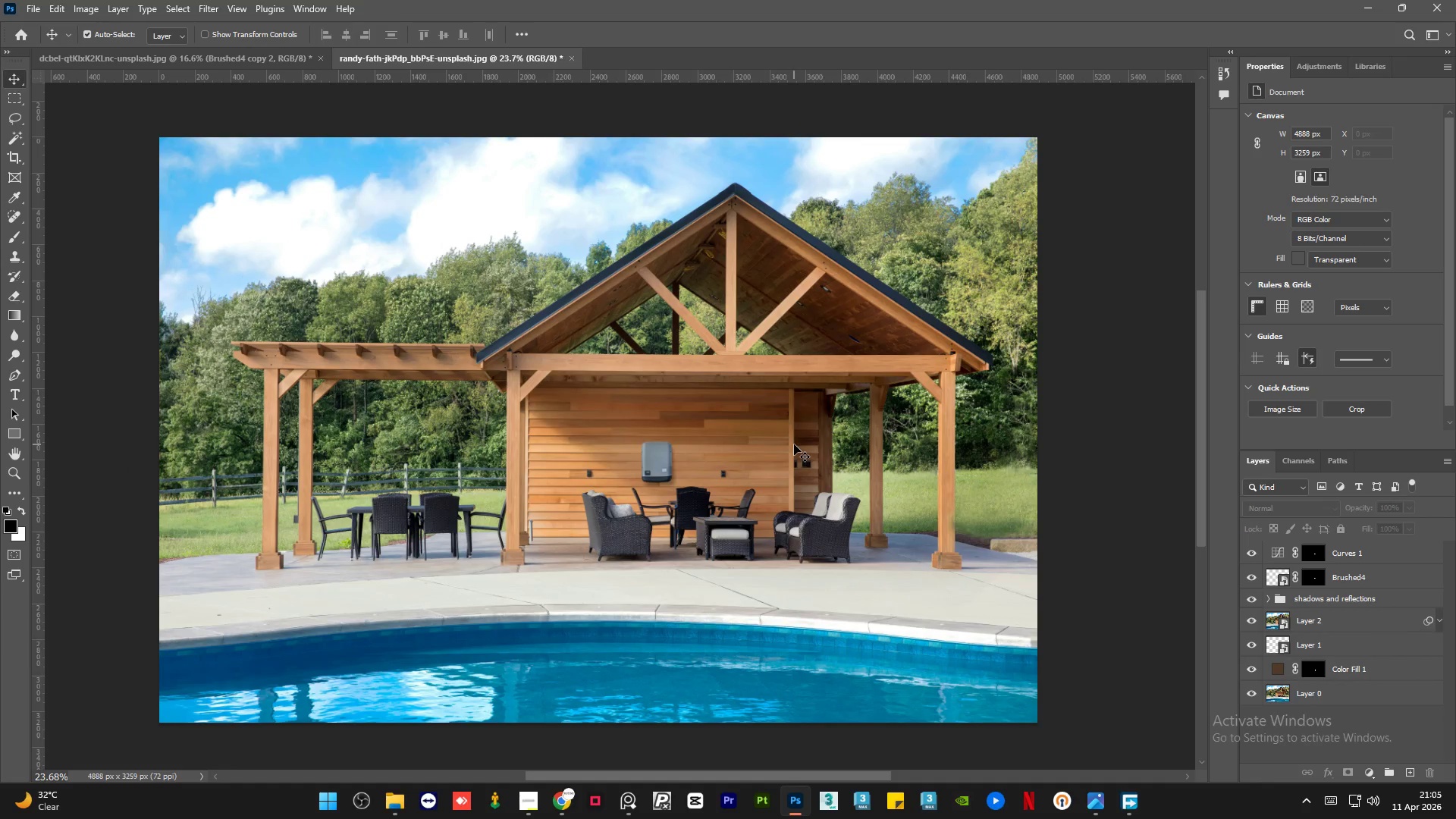 
hold_key(key=AltLeft, duration=24.27)
 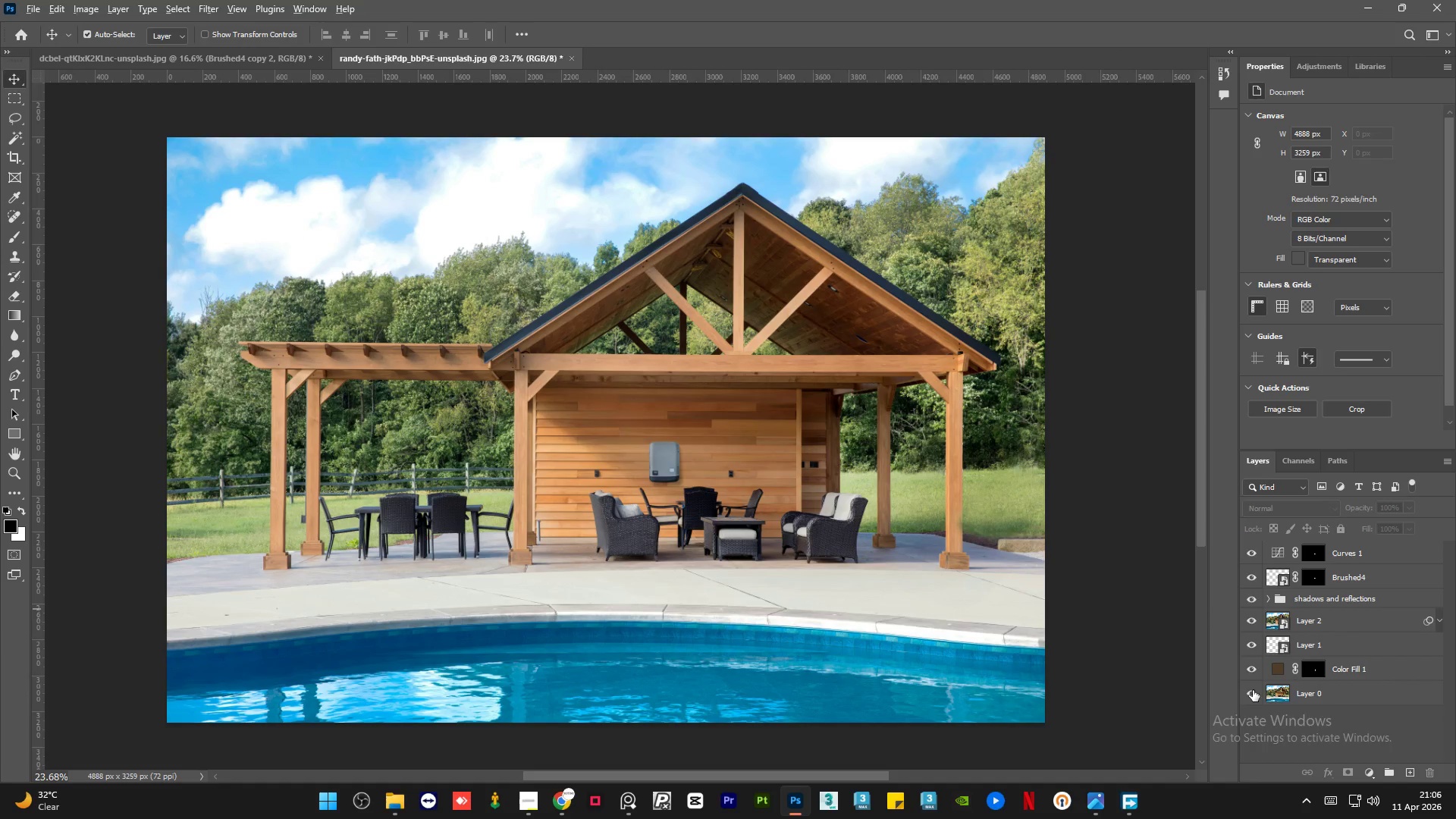 
scroll: coordinate [608, 466], scroll_direction: down, amount: 1.0
 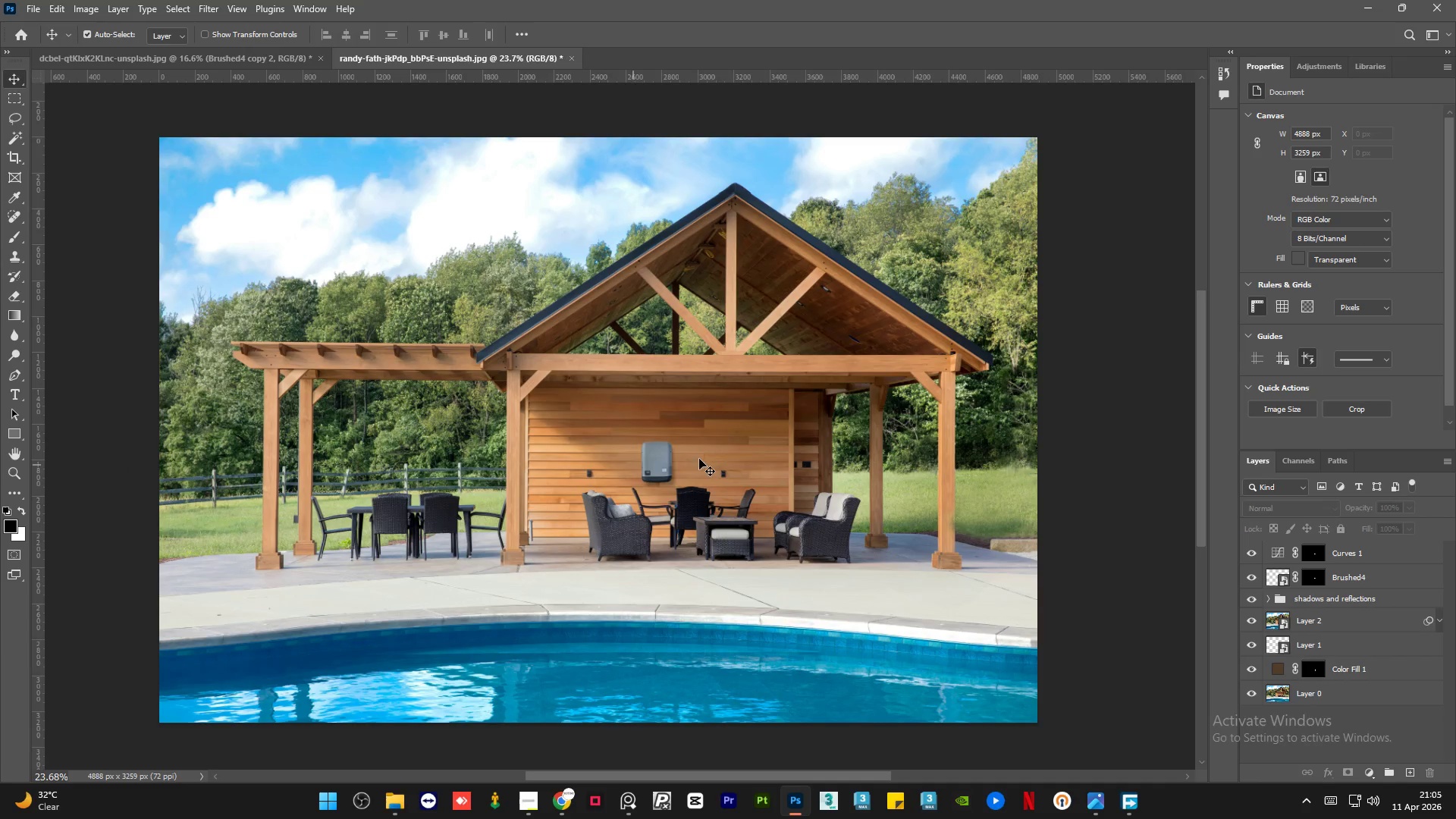 
scroll: coordinate [759, 430], scroll_direction: none, amount: 0.0
 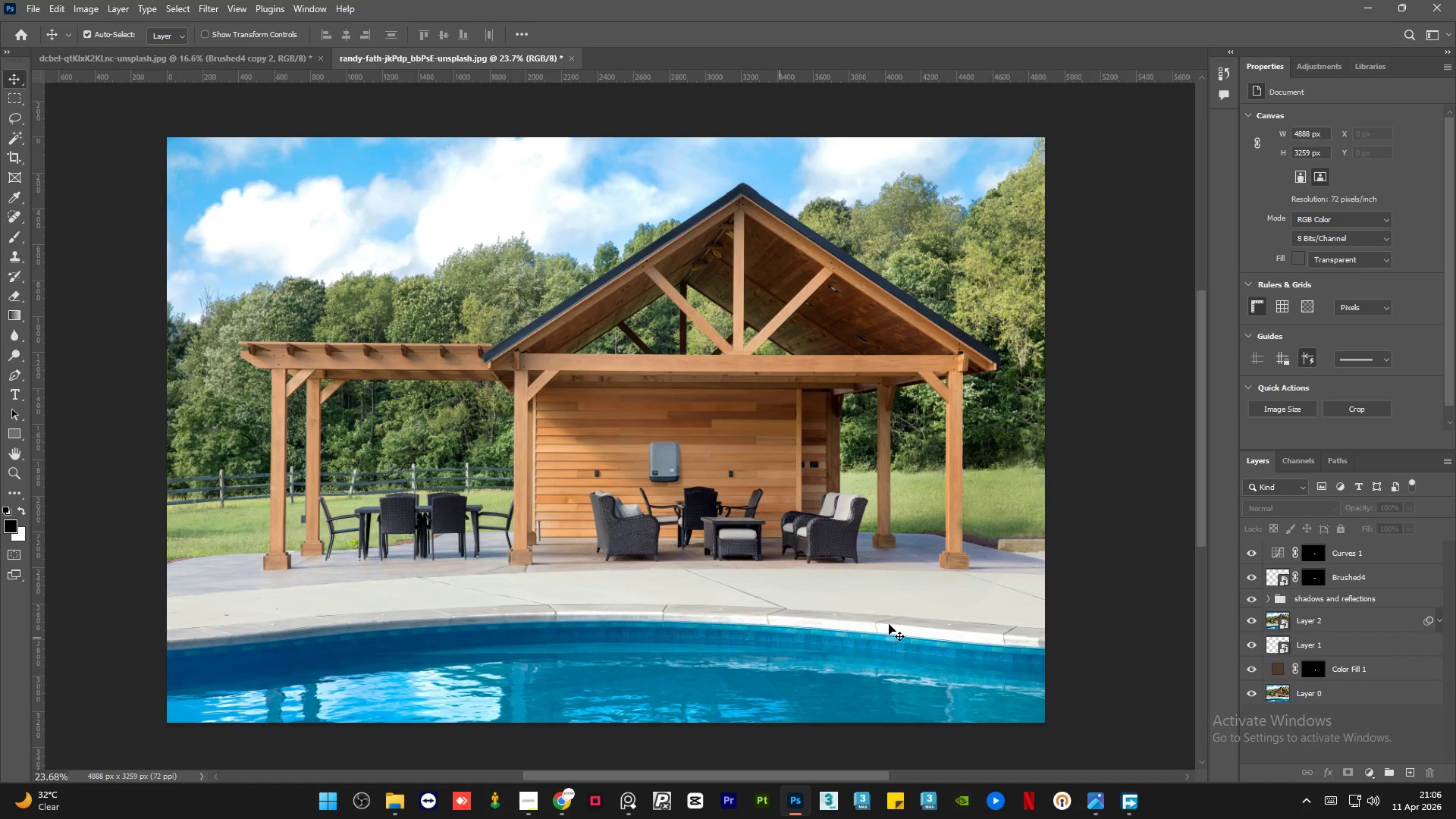 
hold_key(key=AltLeft, duration=1.51)
left_click([1253, 690])
 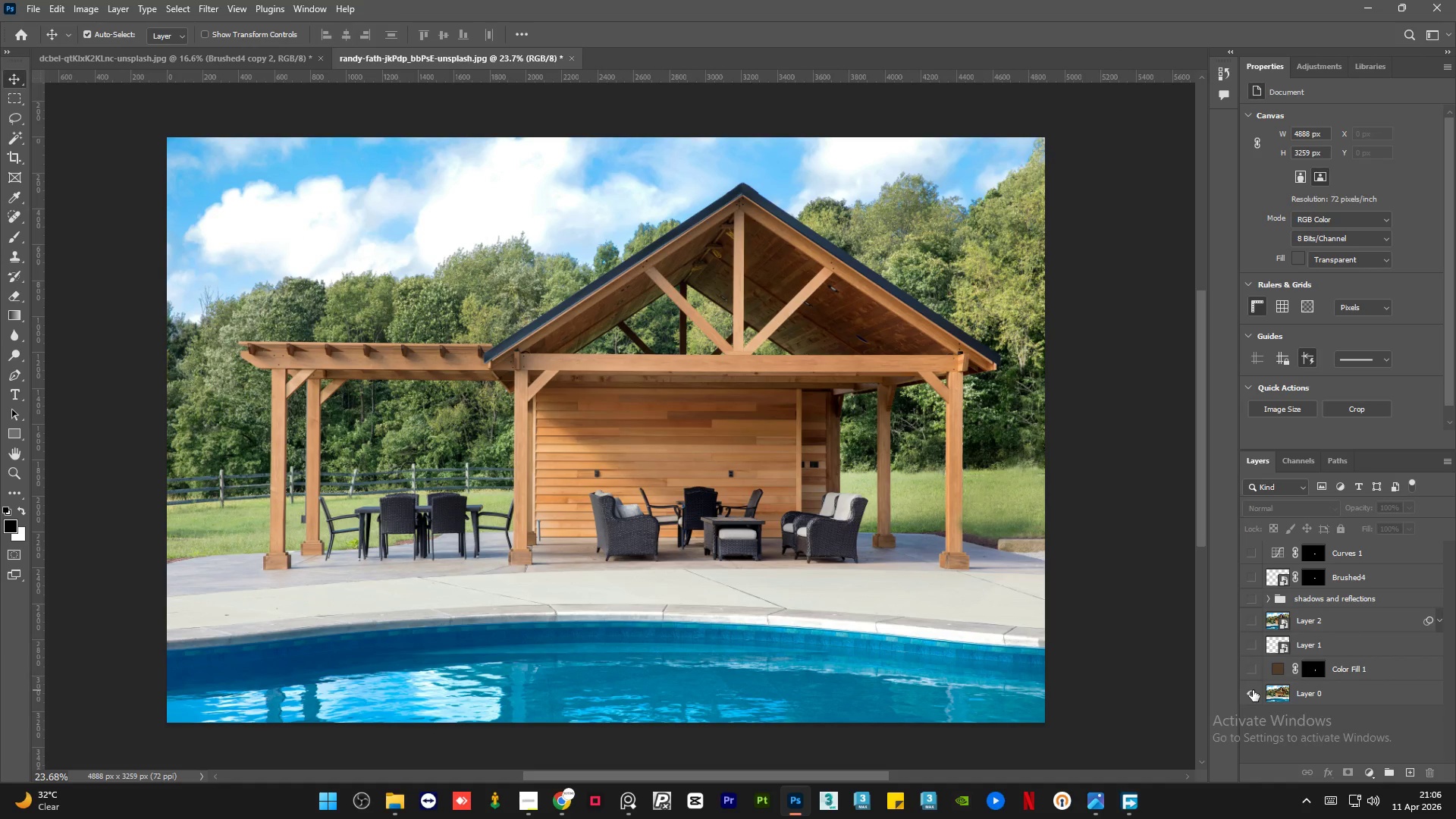 
left_click([1253, 690])
 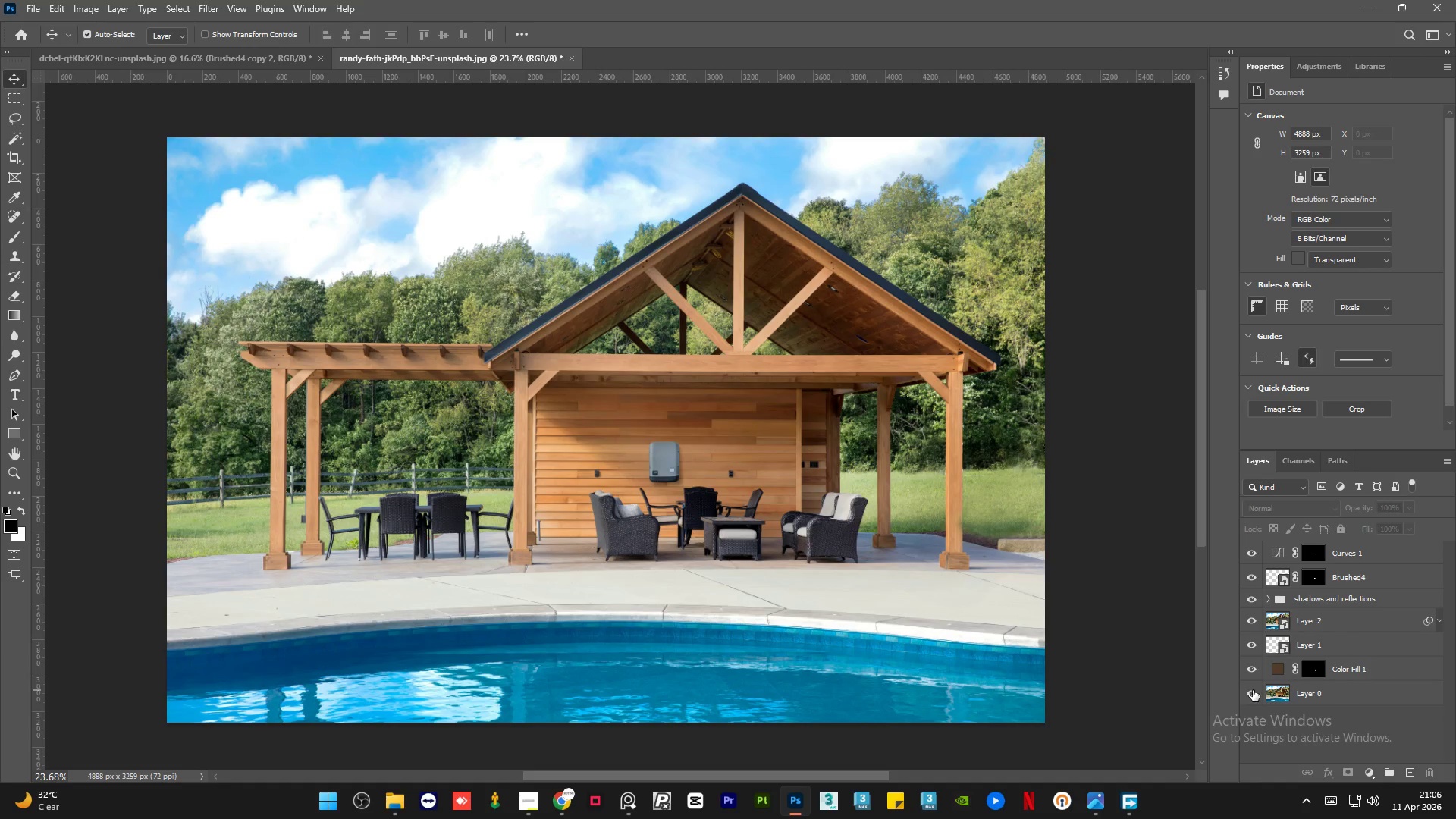 
hold_key(key=AltLeft, duration=1.45)
double_click([1253, 690])
 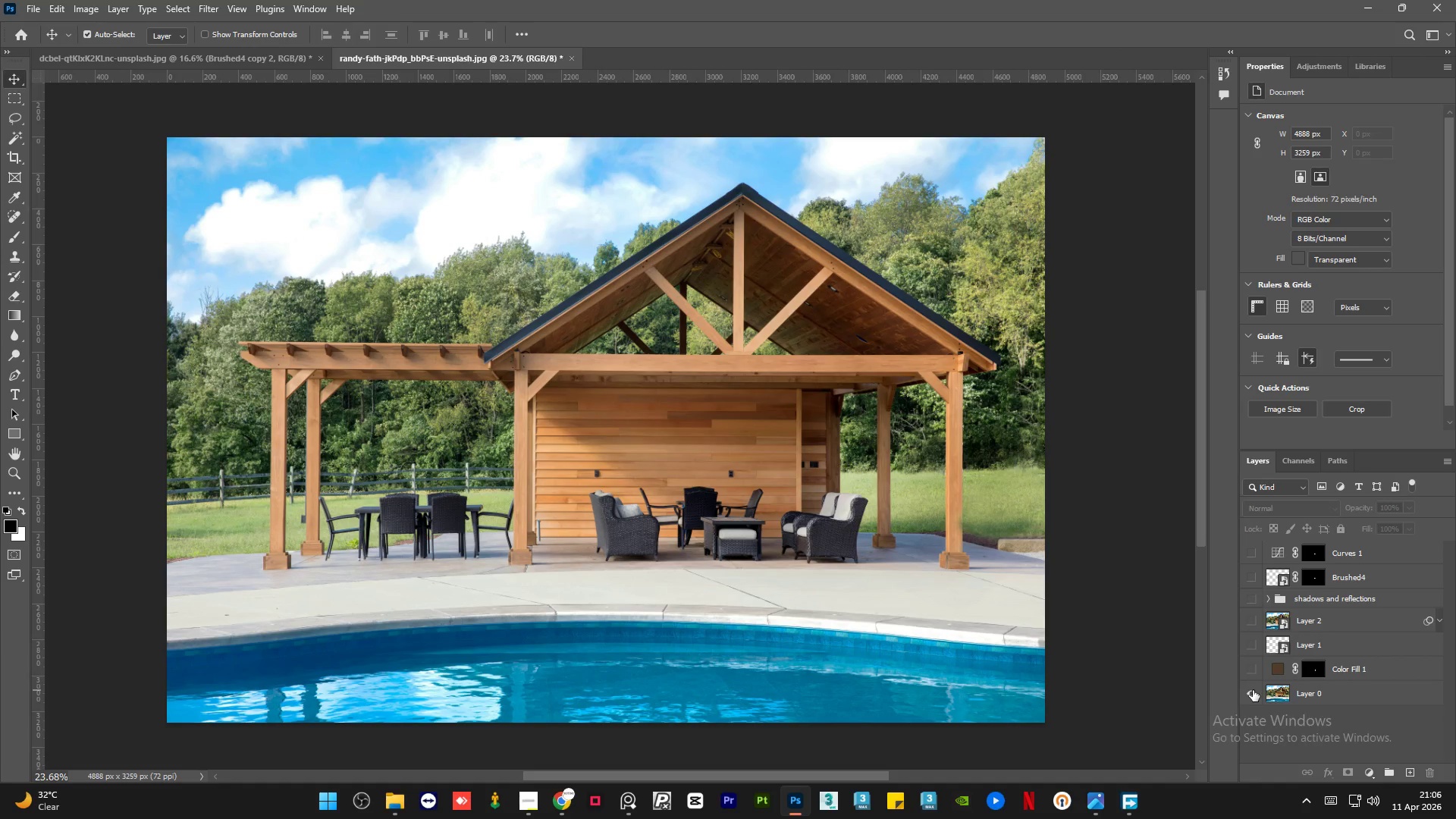 
triple_click([1253, 690])
 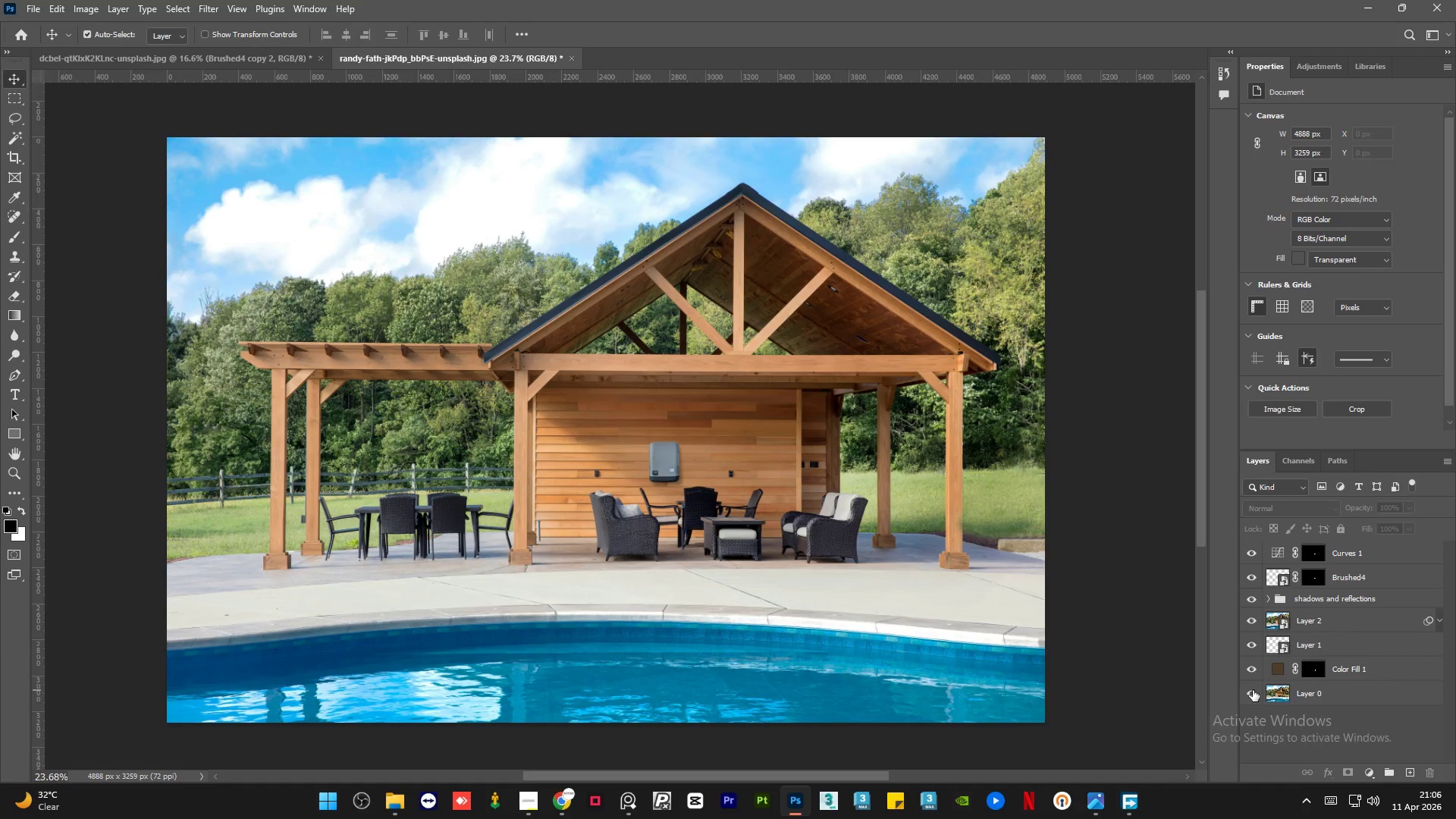 
left_click([1253, 690])
 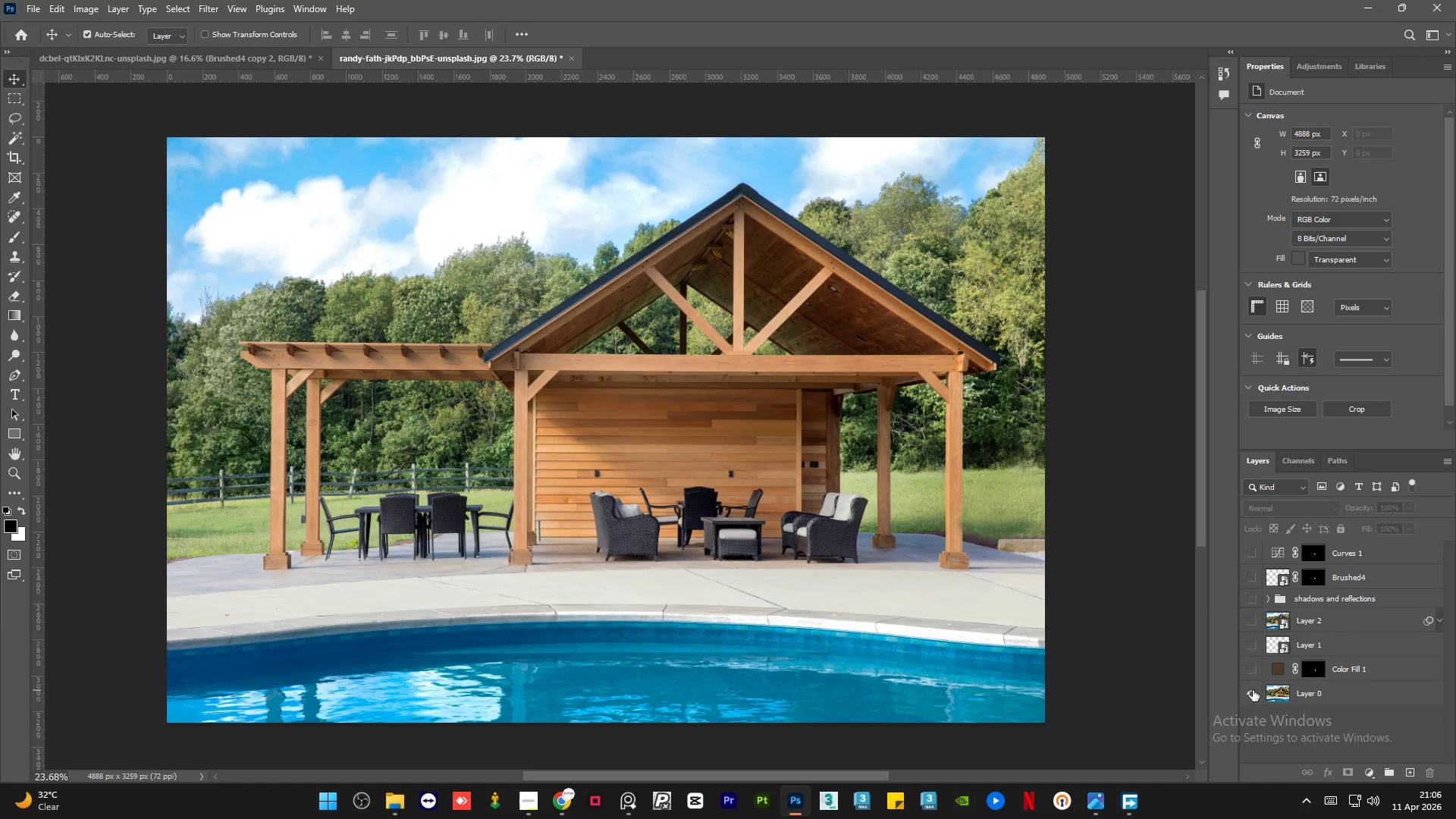 
double_click([1253, 690])
 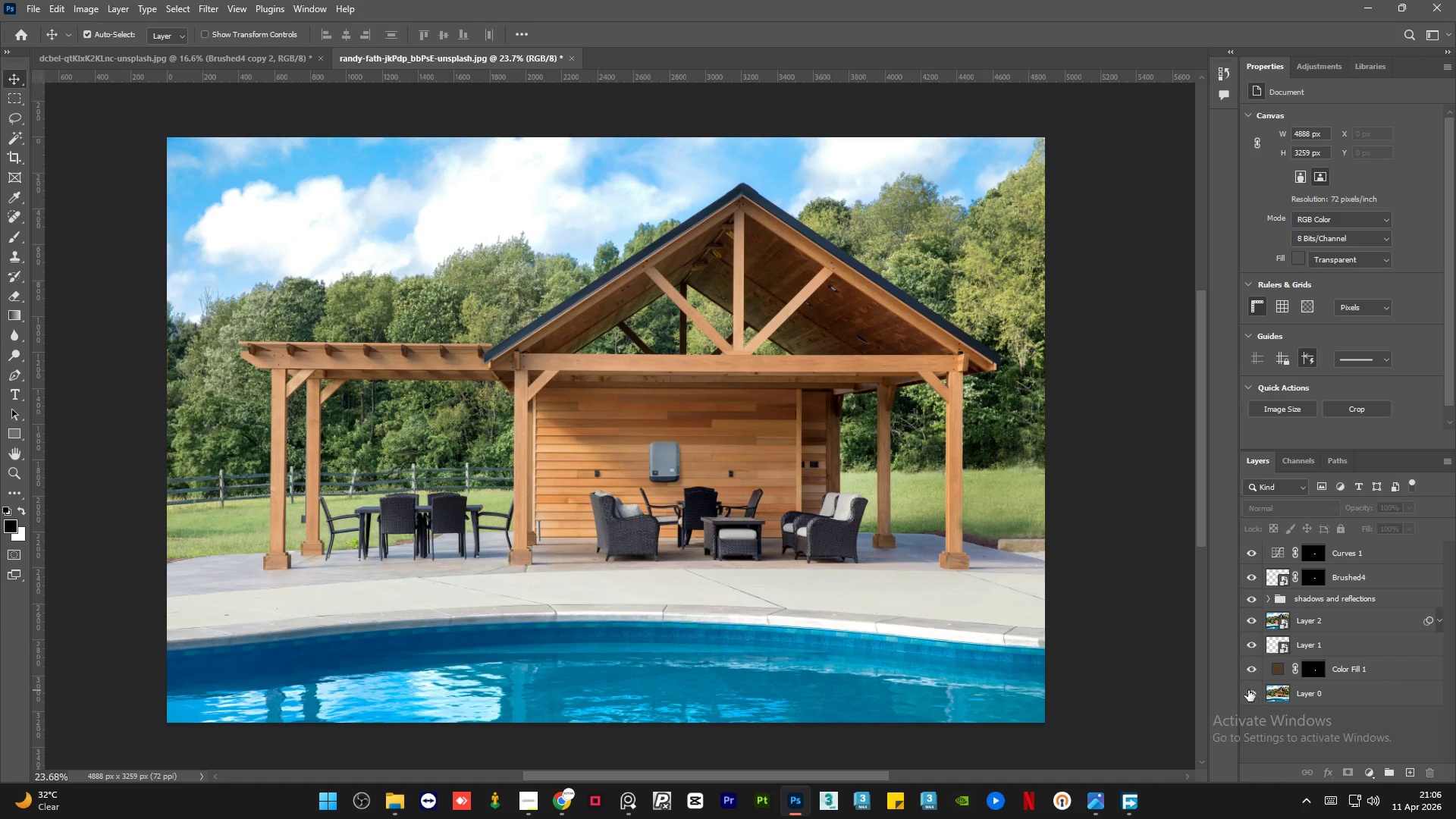 
hold_key(key=AltLeft, duration=1.5)
scroll: coordinate [695, 473], scroll_direction: up, amount: 11.0
 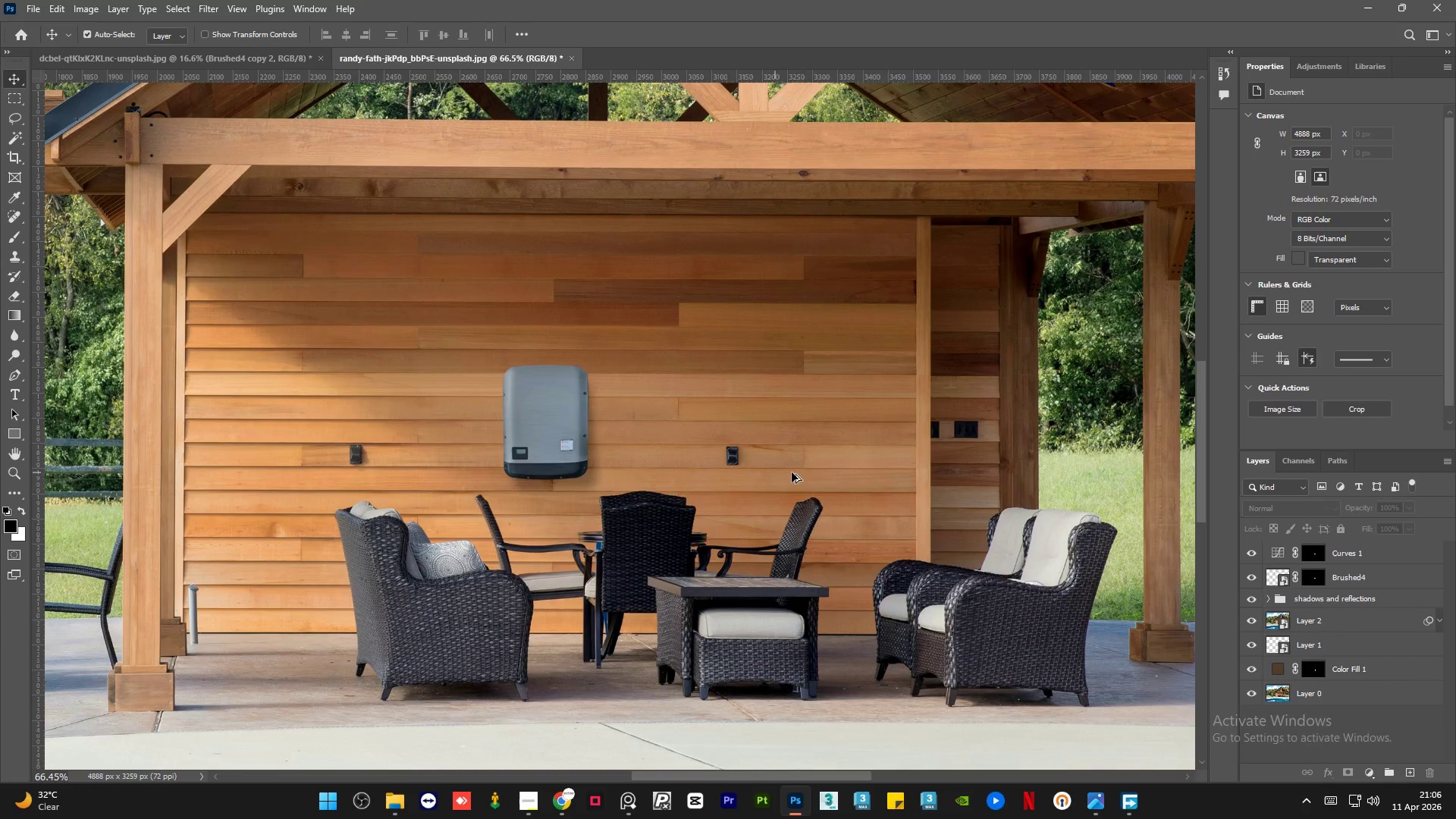 
hold_key(key=AltLeft, duration=1.51)
 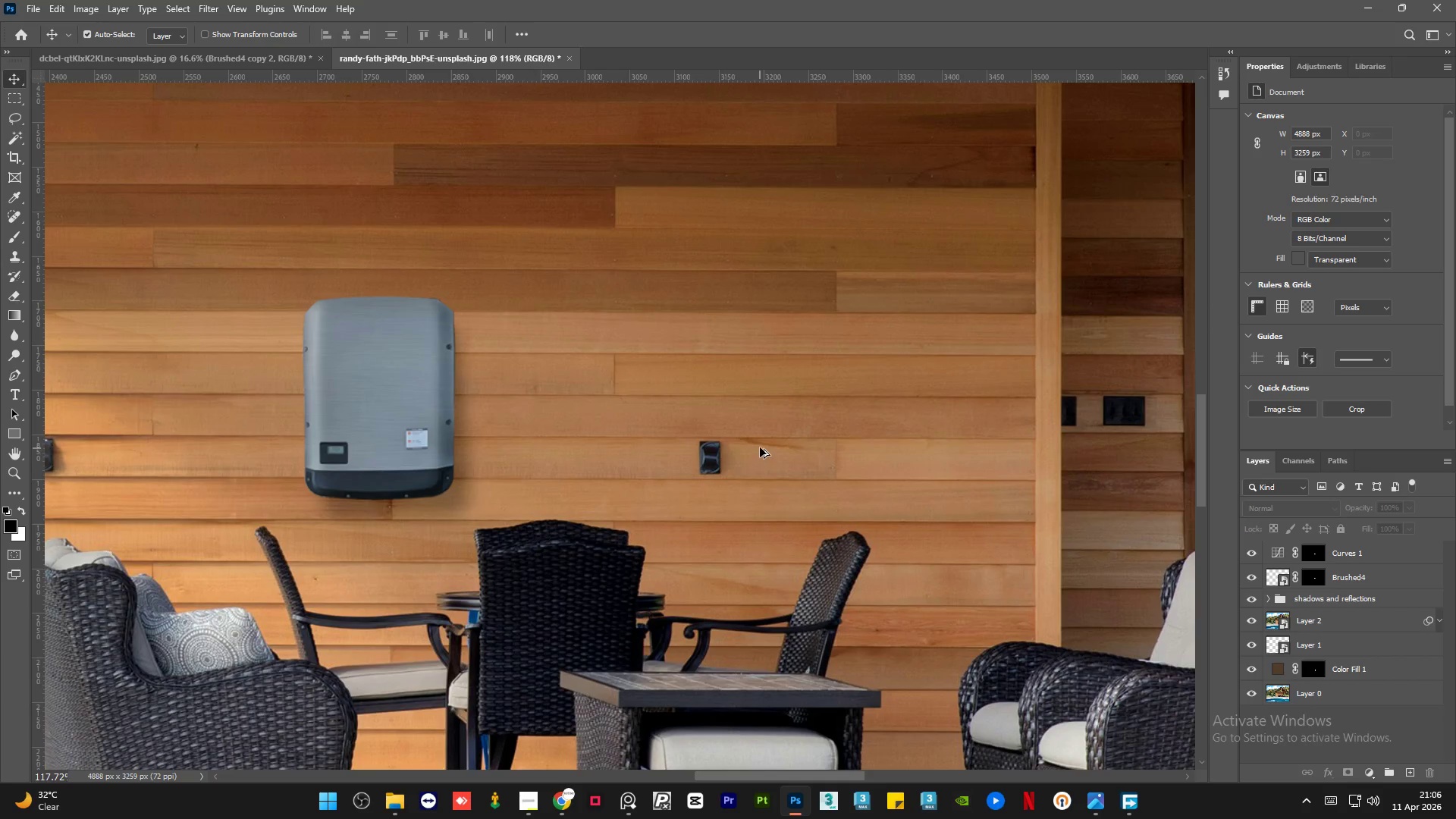 
hold_key(key=AltLeft, duration=1.52)
 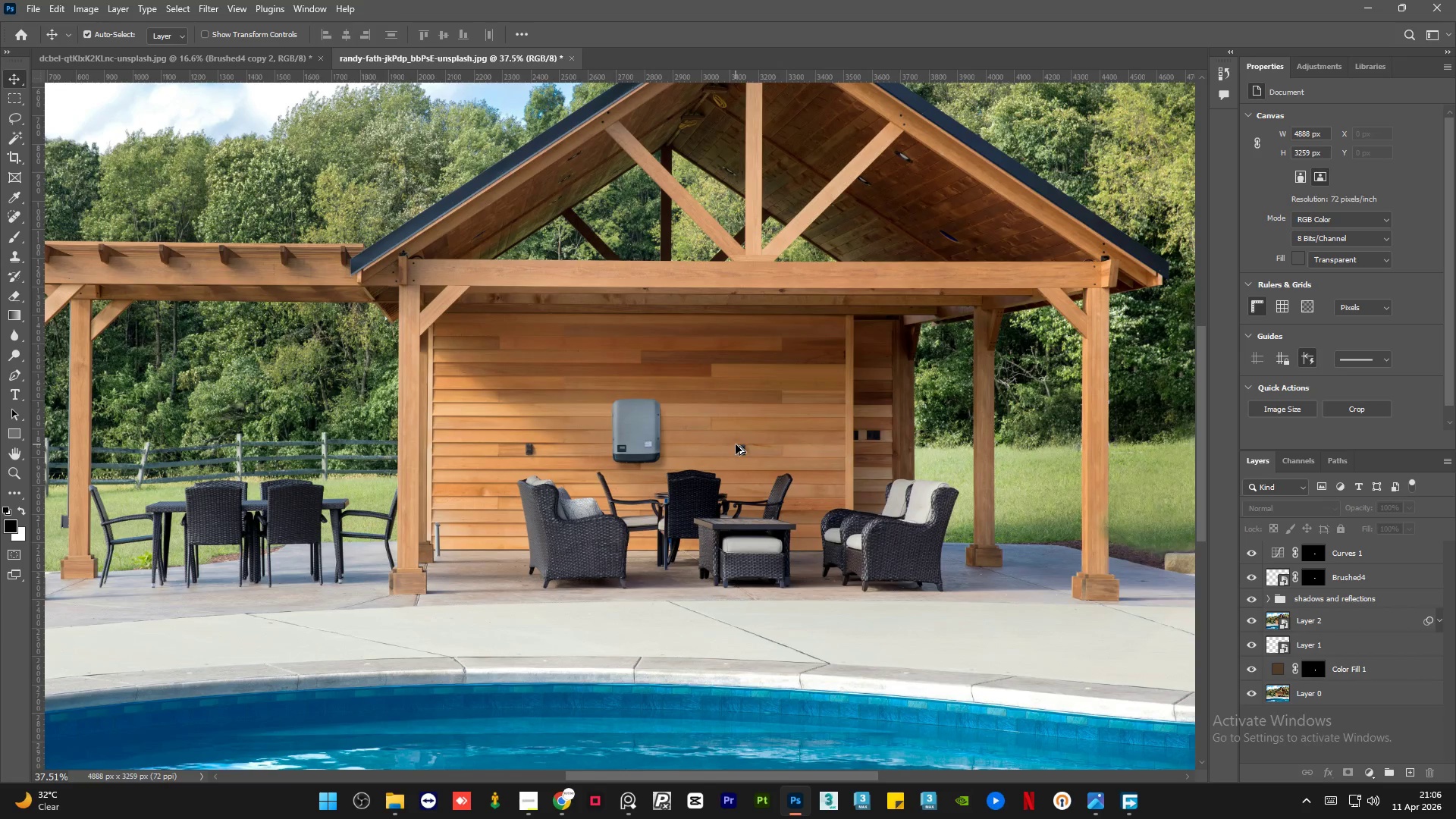 
scroll: coordinate [761, 454], scroll_direction: up, amount: 6.0
 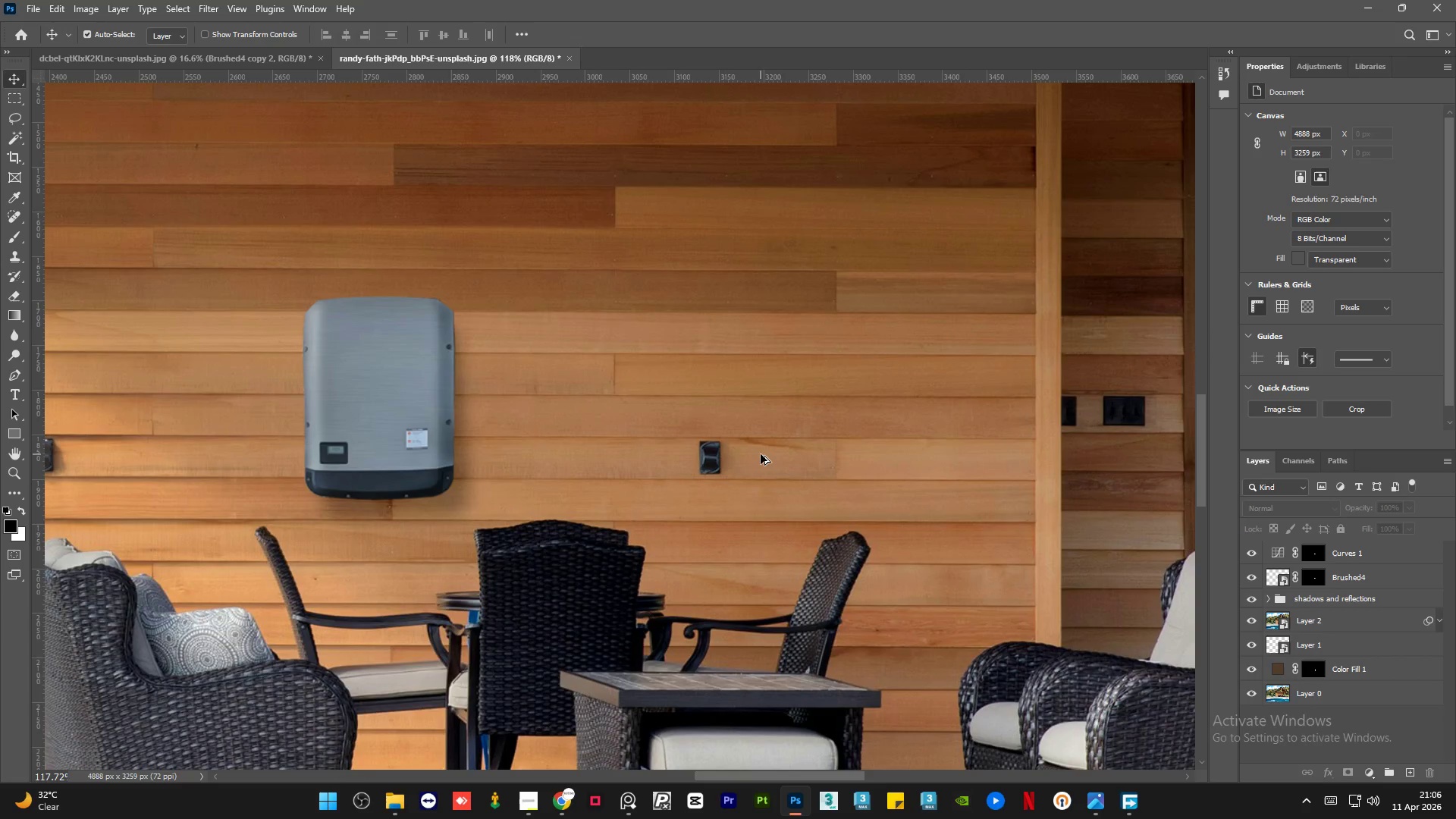 
hold_key(key=AltLeft, duration=1.52)
 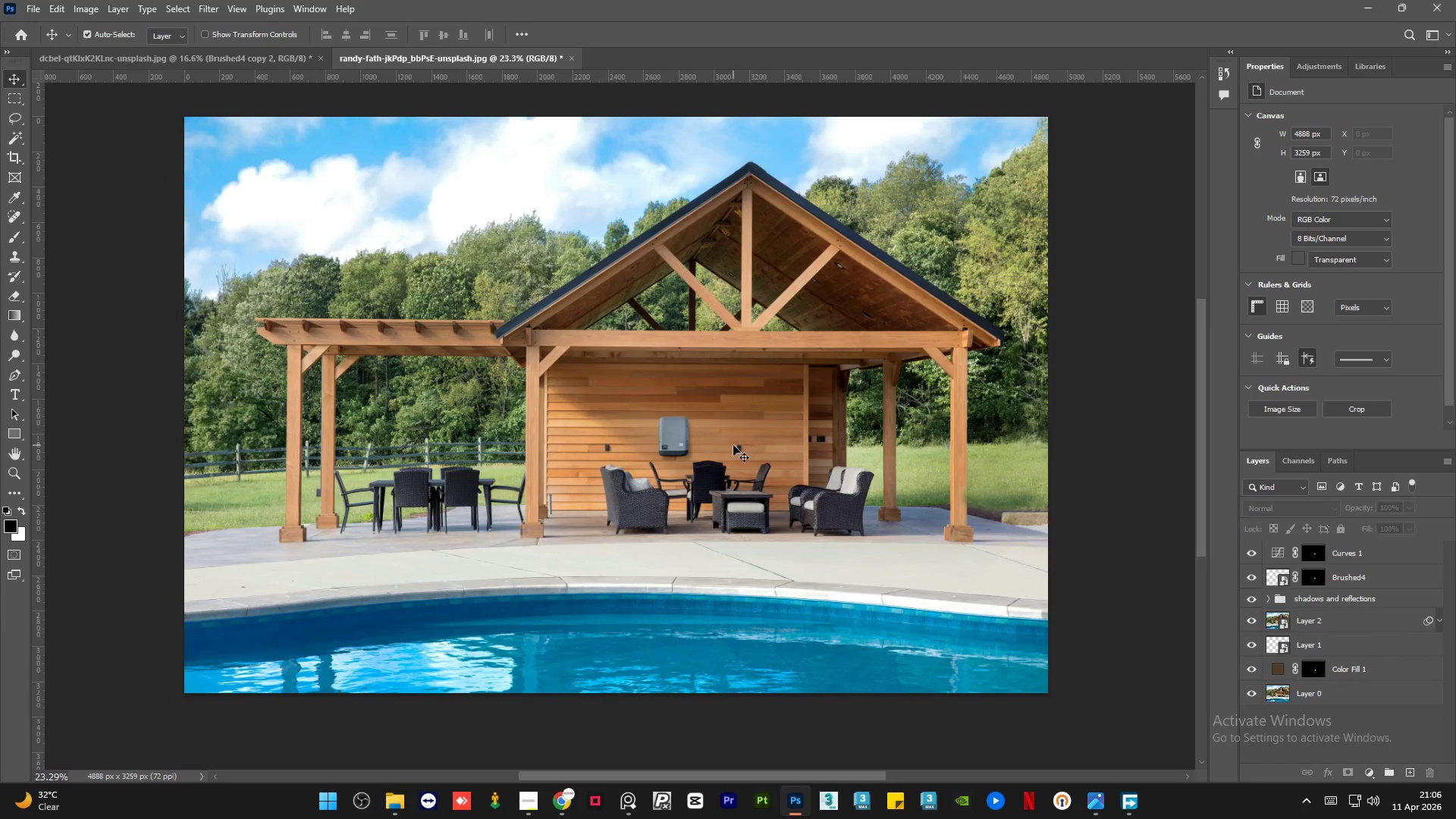 
key(Alt+AltLeft)
 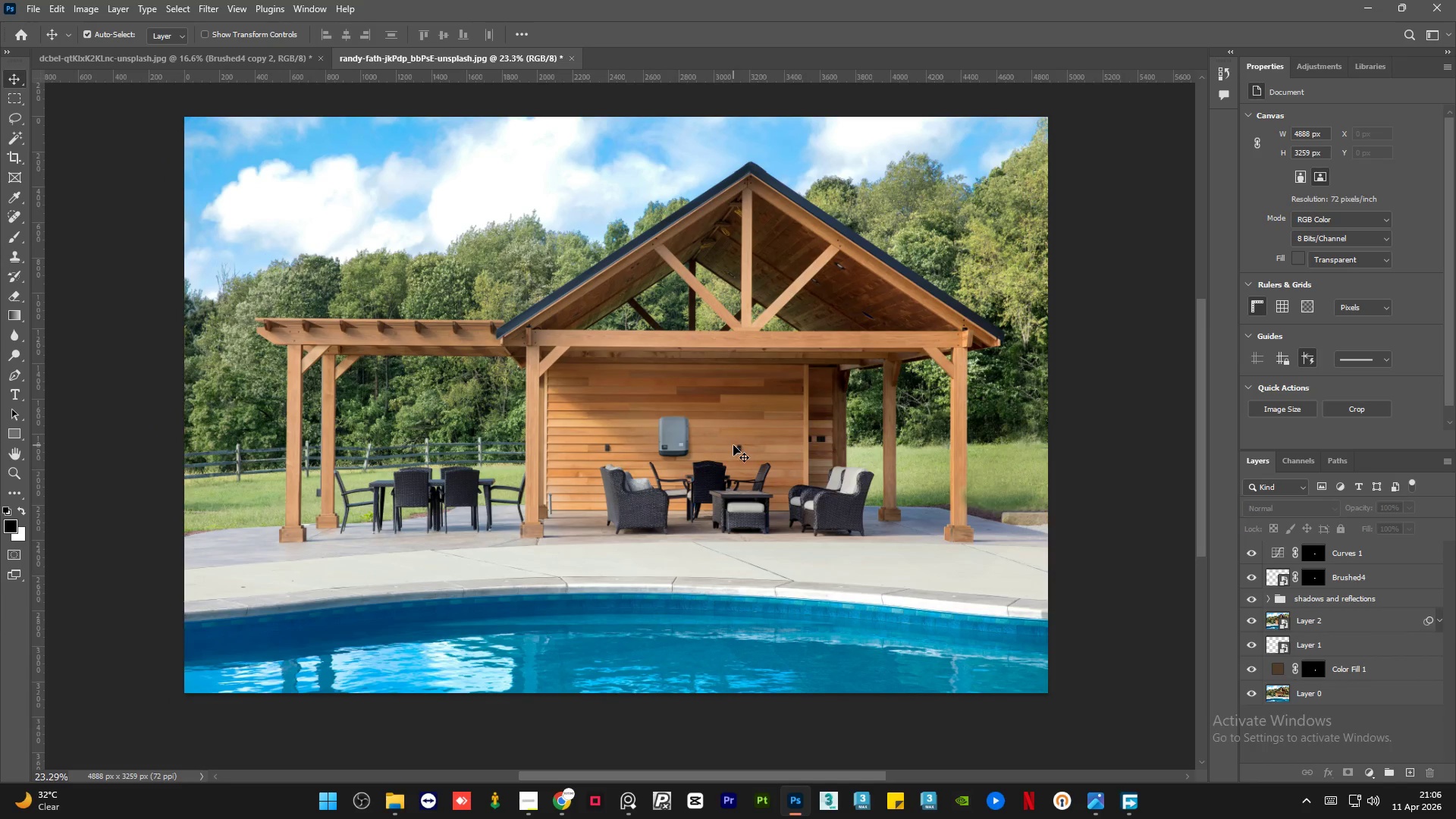 
key(Alt+AltLeft)
 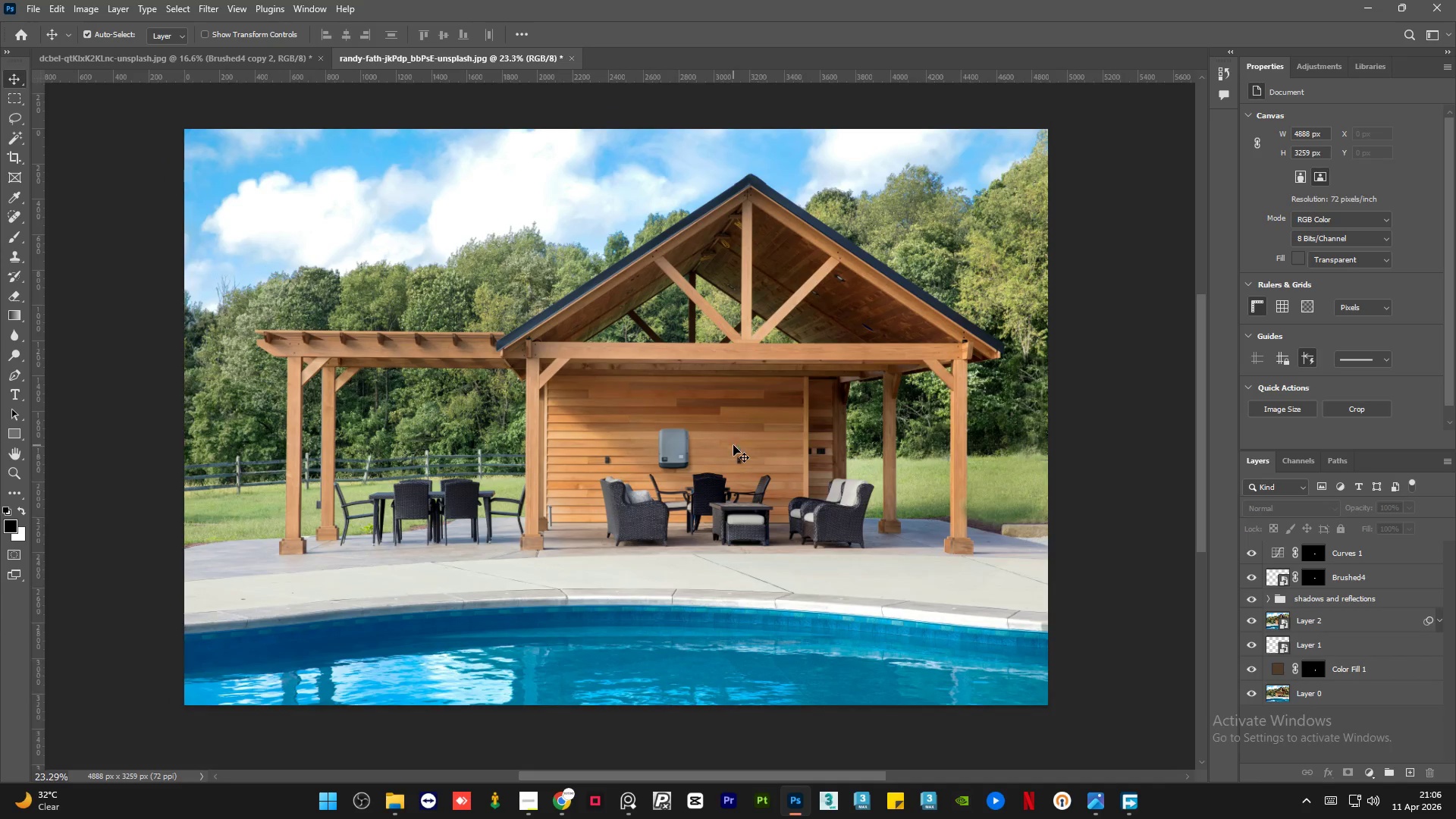 
scroll: coordinate [735, 444], scroll_direction: down, amount: 17.0
 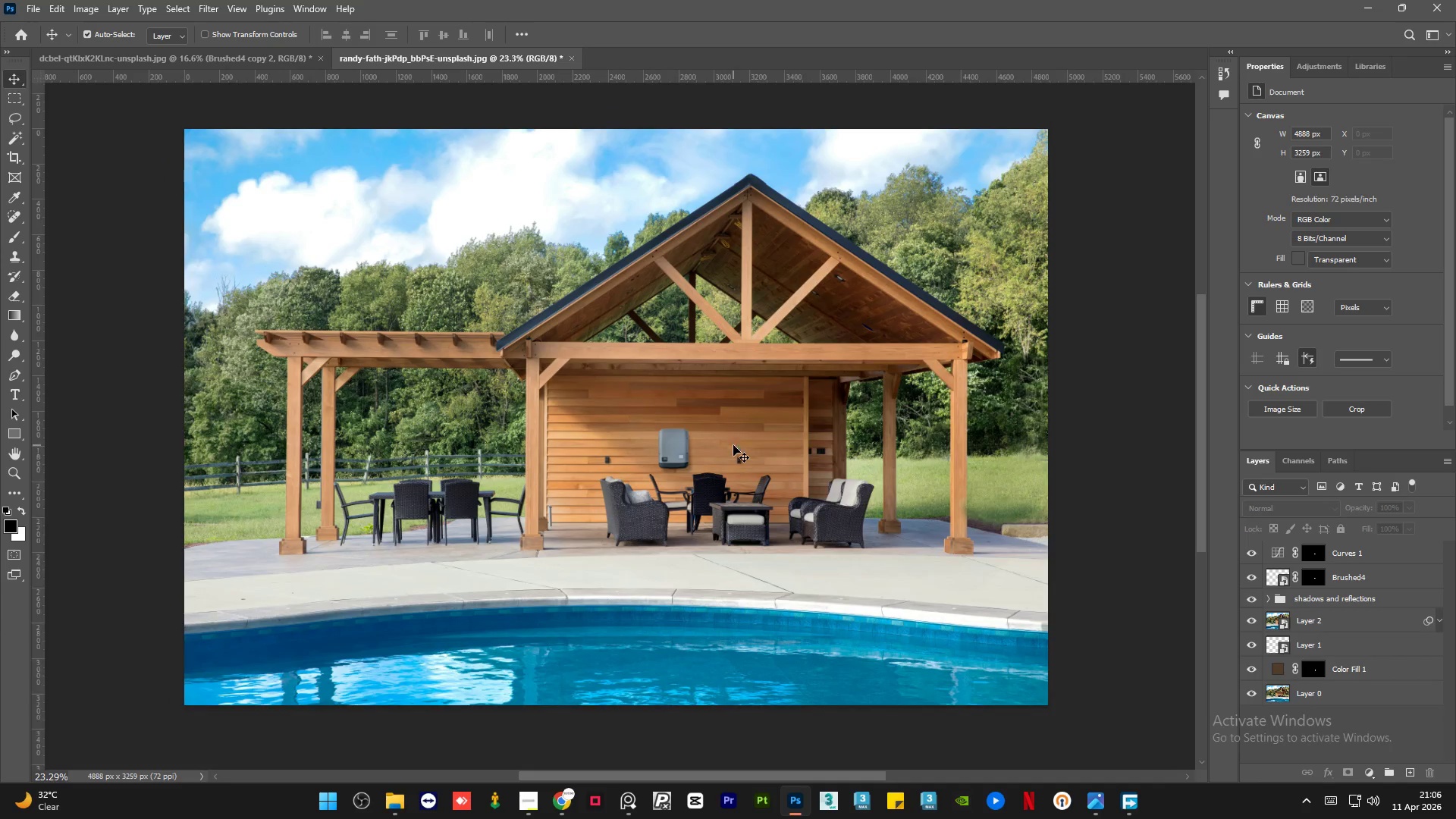 
scroll: coordinate [733, 445], scroll_direction: up, amount: 1.0
 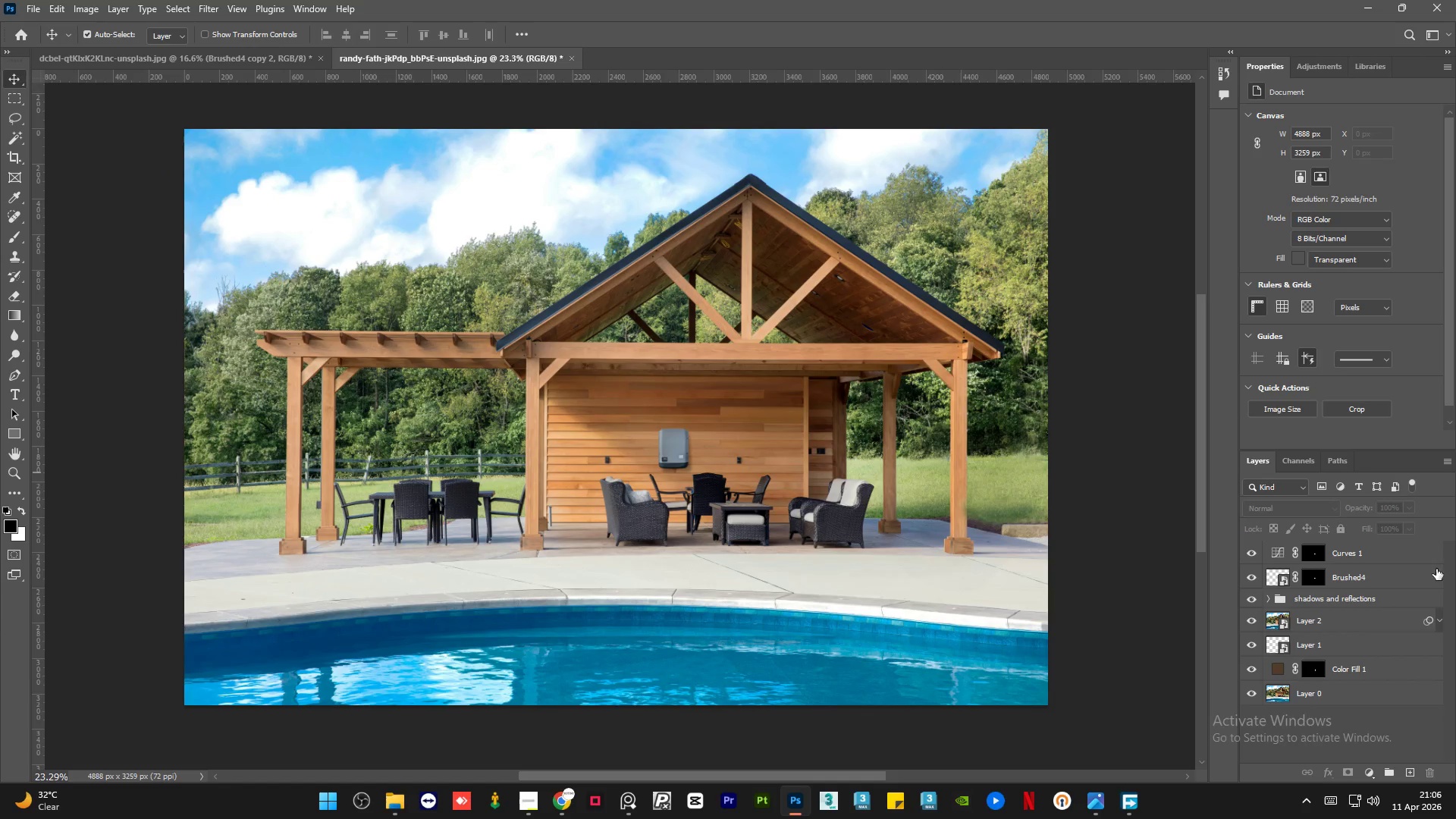 
left_click([1388, 550])
 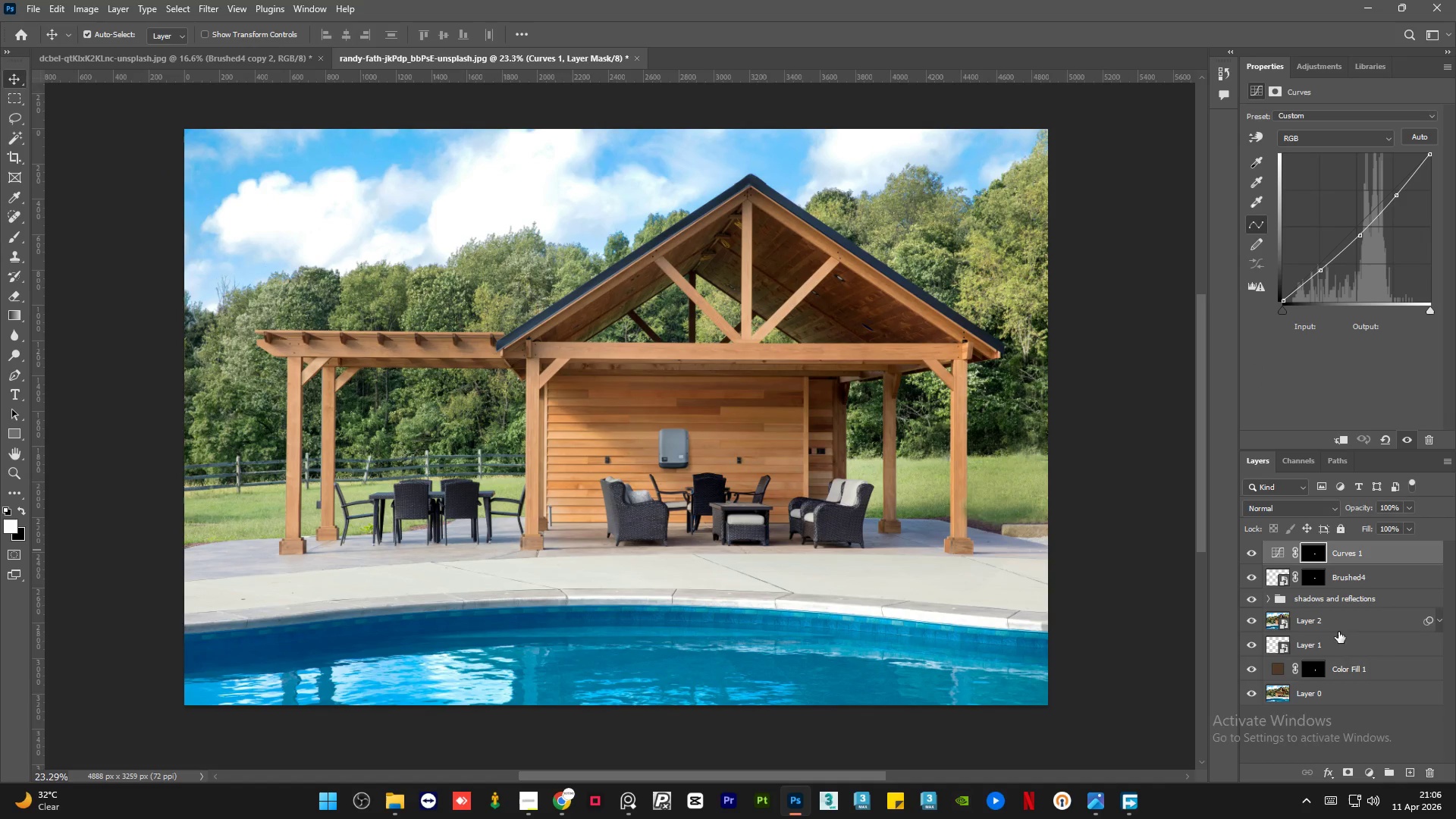 
hold_key(key=ControlLeft, duration=0.88)
left_click([1308, 551])
 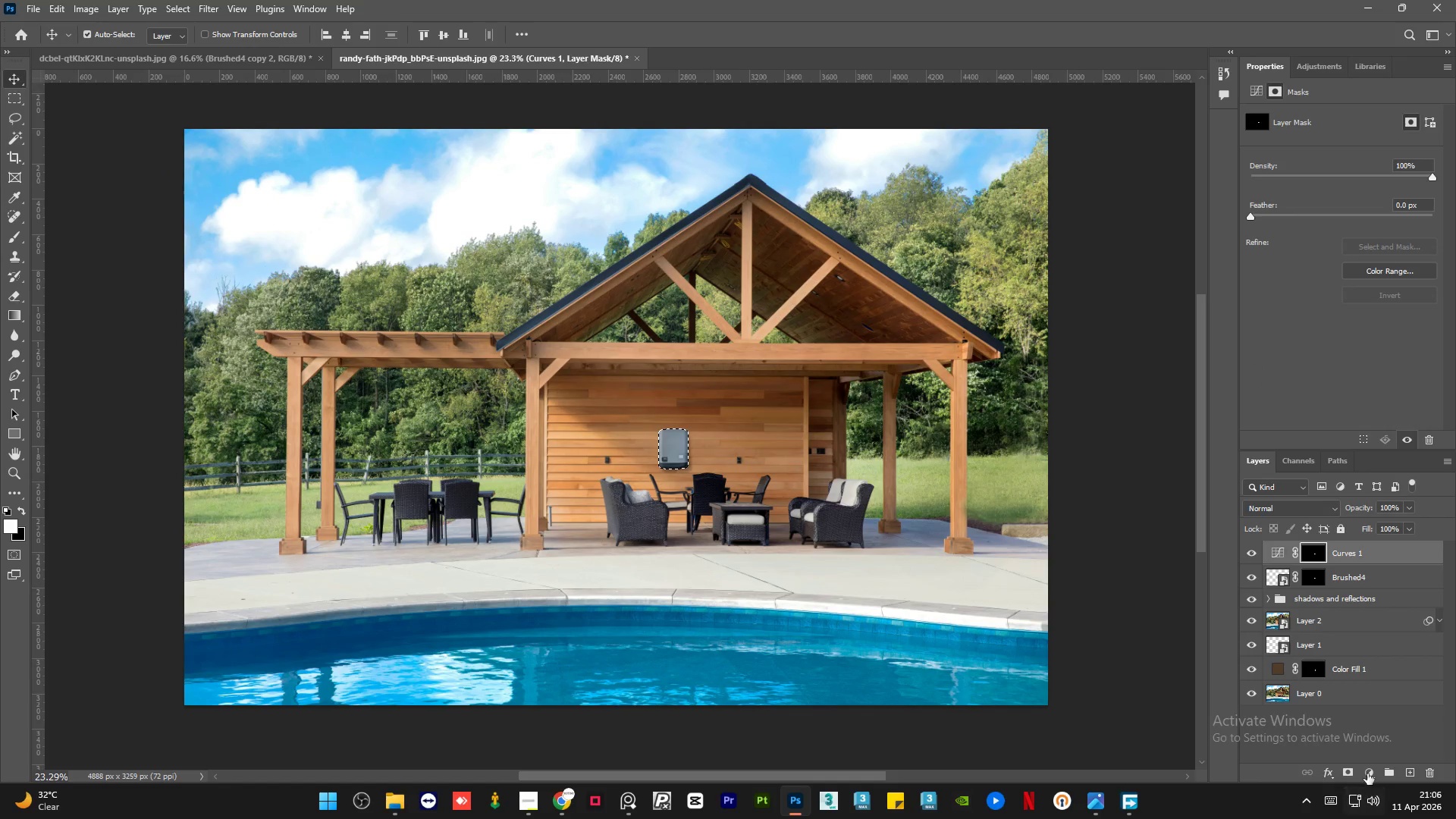 
left_click([1368, 773])
 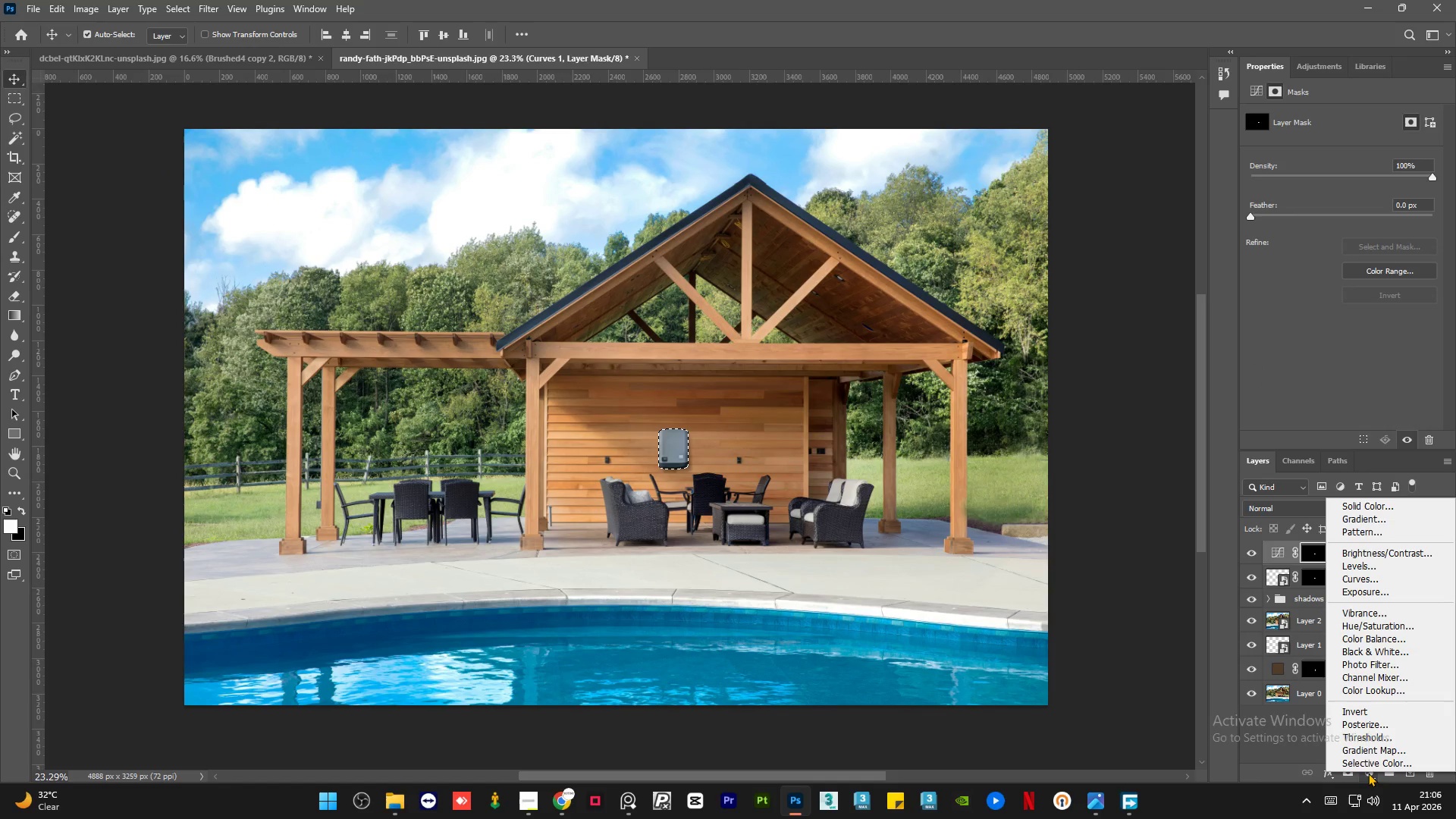 
mouse_move([1382, 745])
 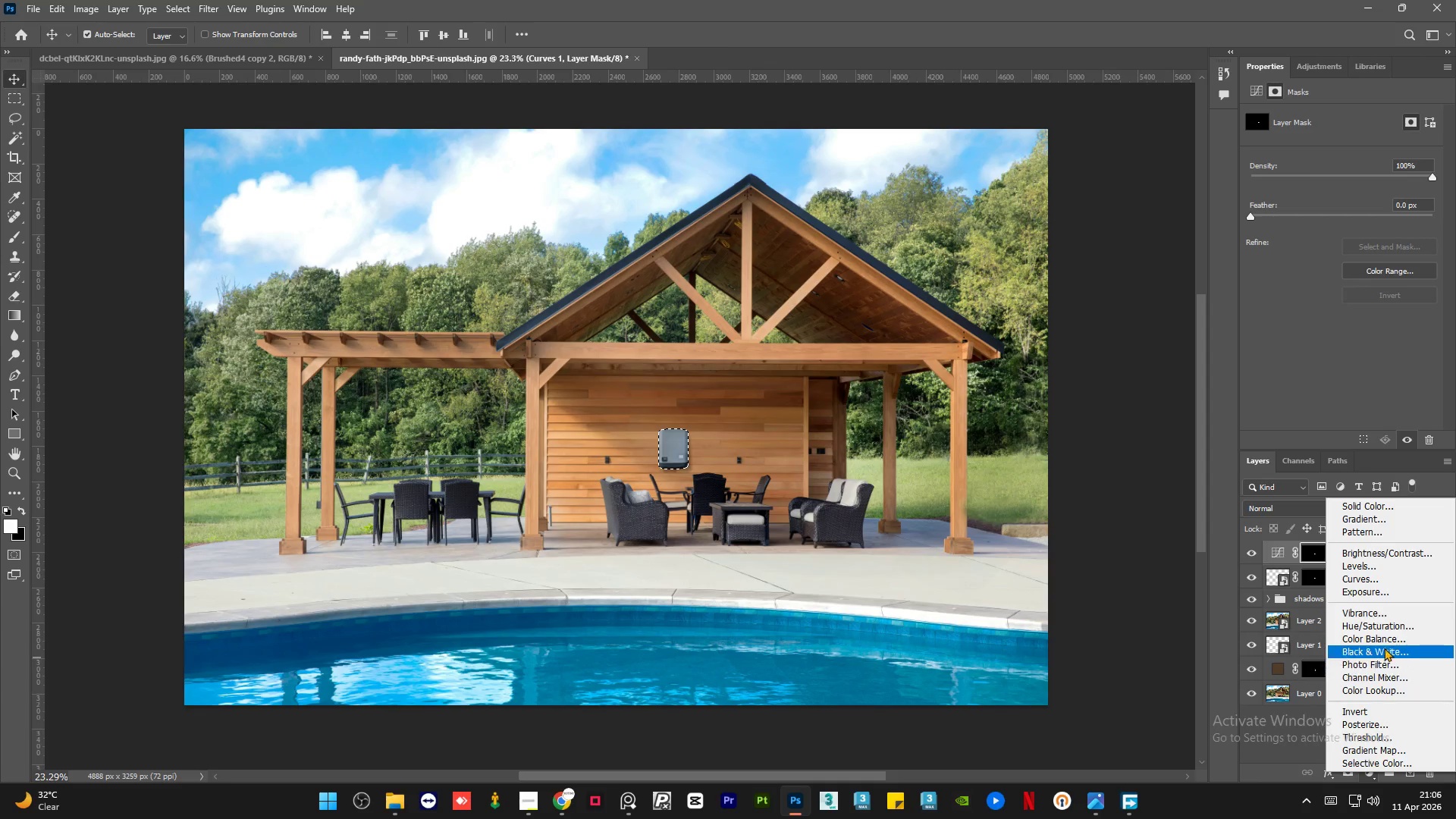 
left_click([1385, 638])
 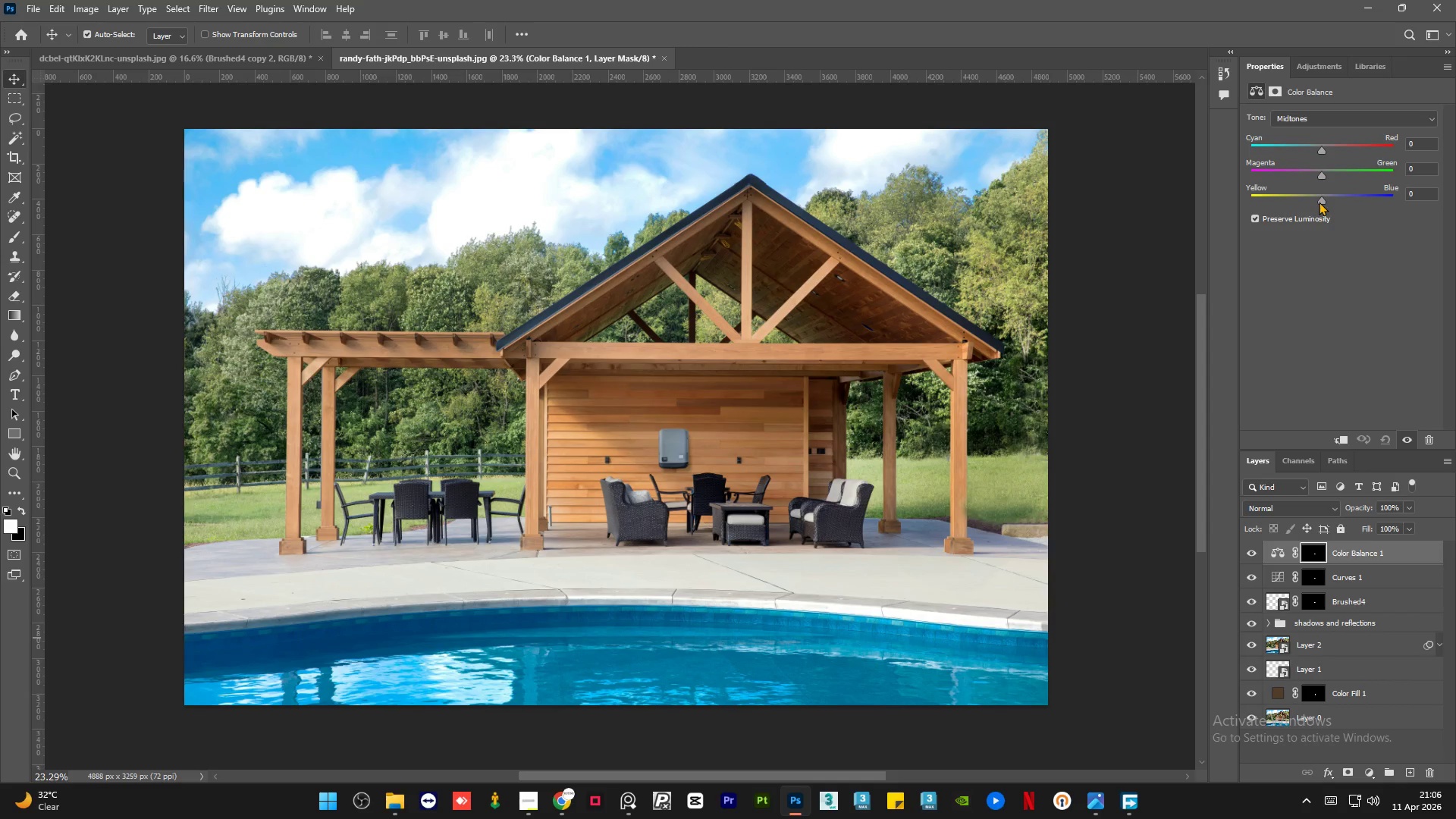 
left_click_drag(start_coordinate=[1320, 201], to_coordinate=[1307, 198])
 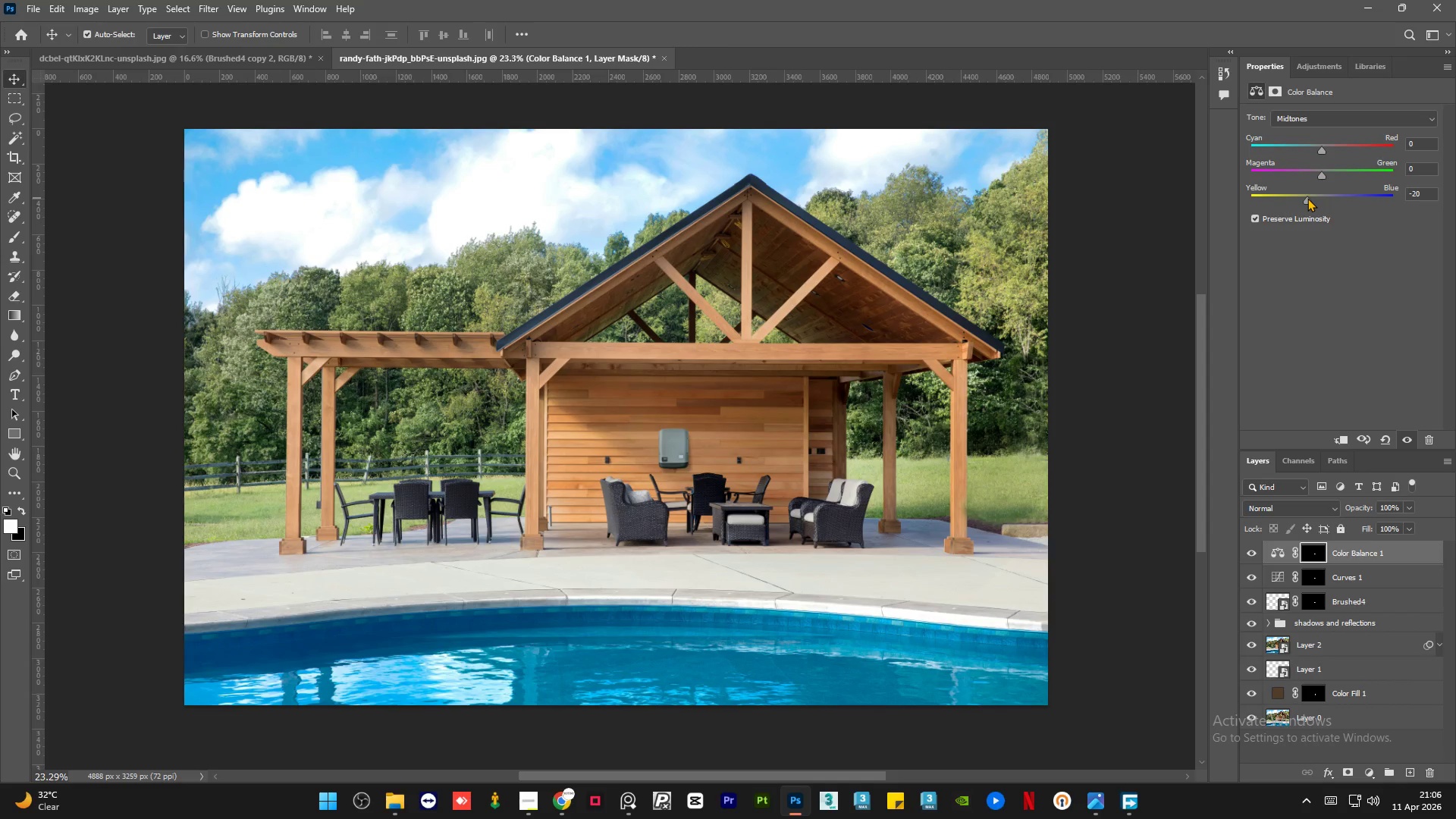 
key(Control+Z)
 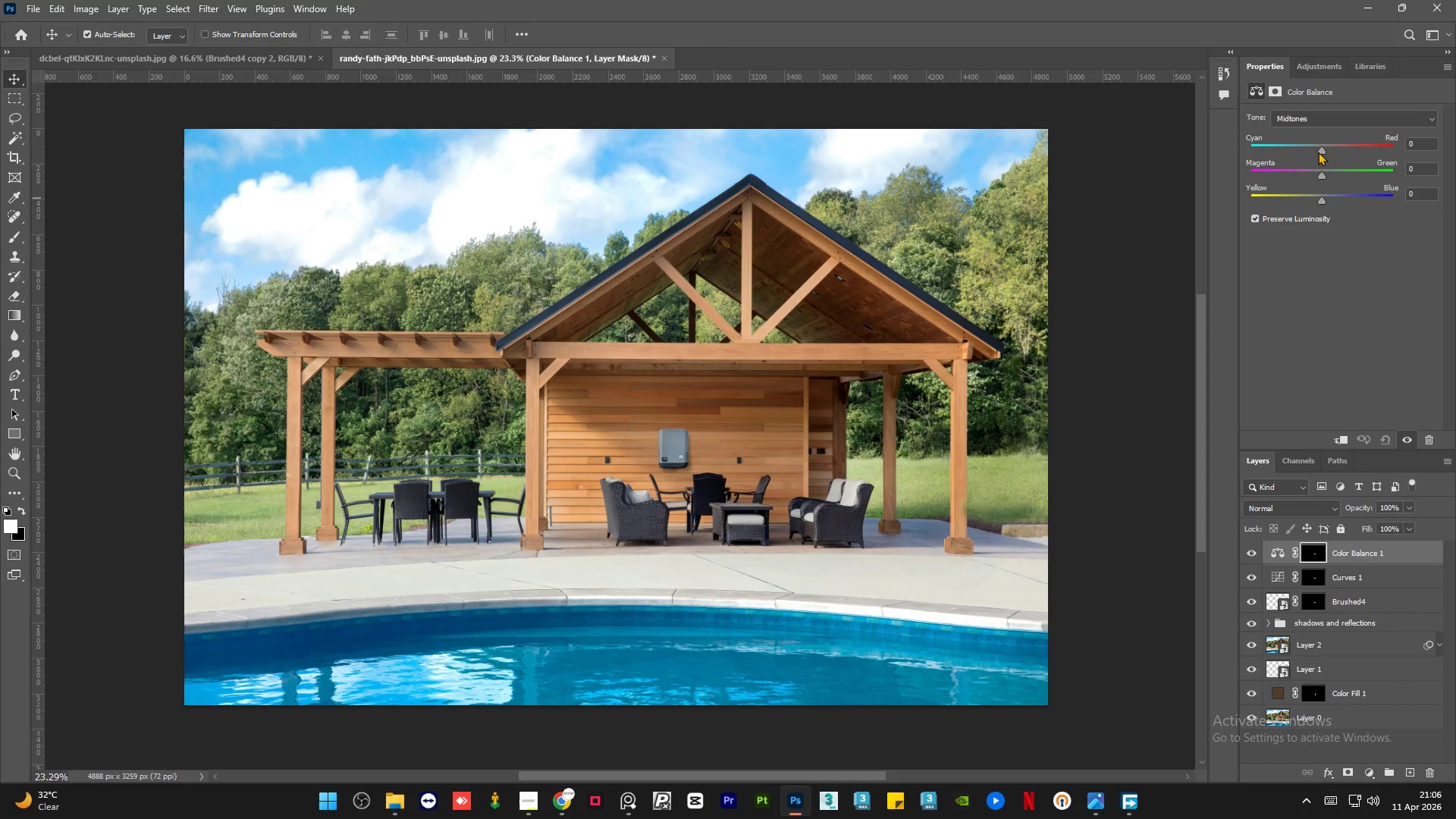 
left_click_drag(start_coordinate=[1320, 150], to_coordinate=[1328, 150])
 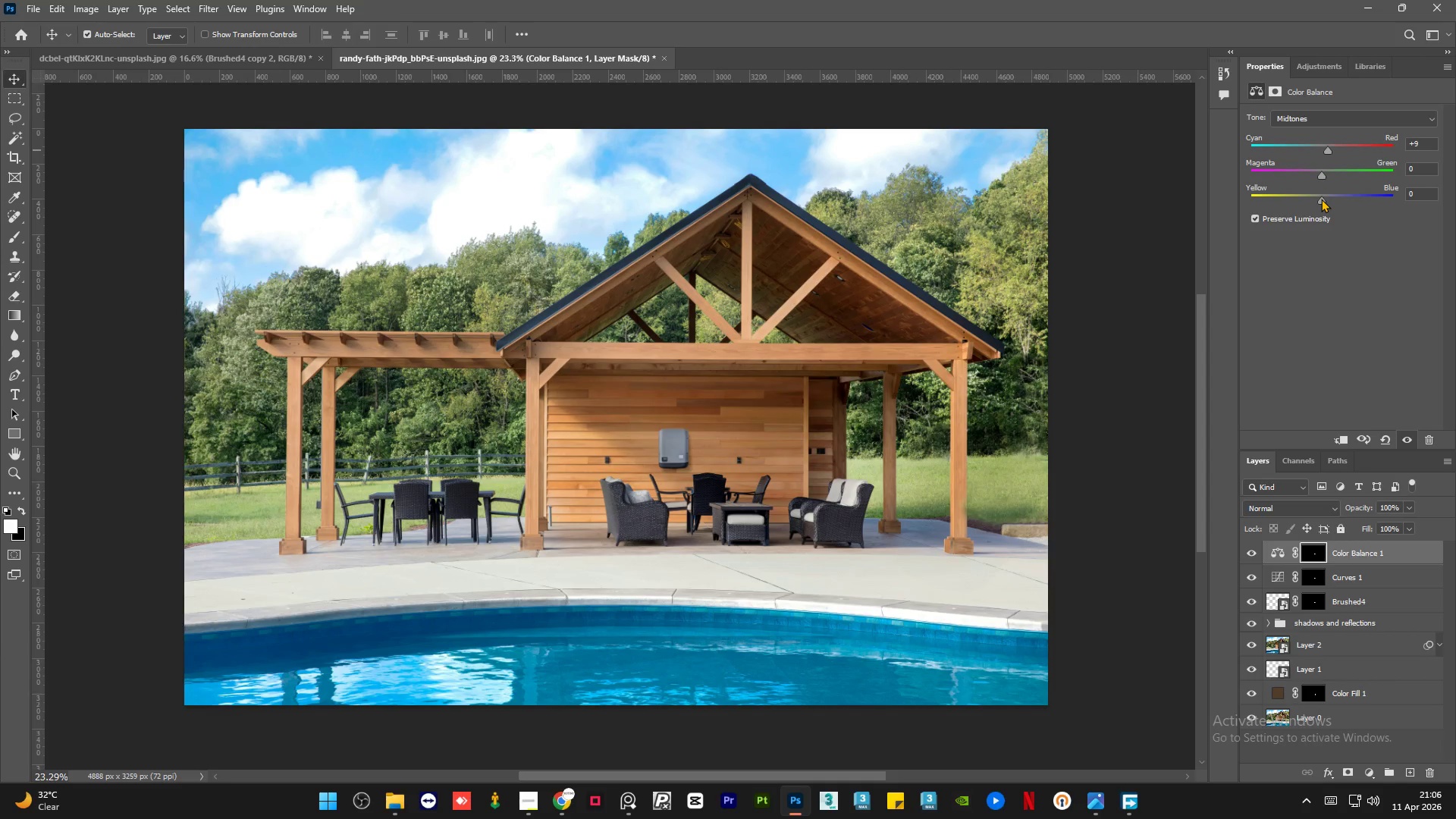 
left_click_drag(start_coordinate=[1321, 199], to_coordinate=[1313, 198])
 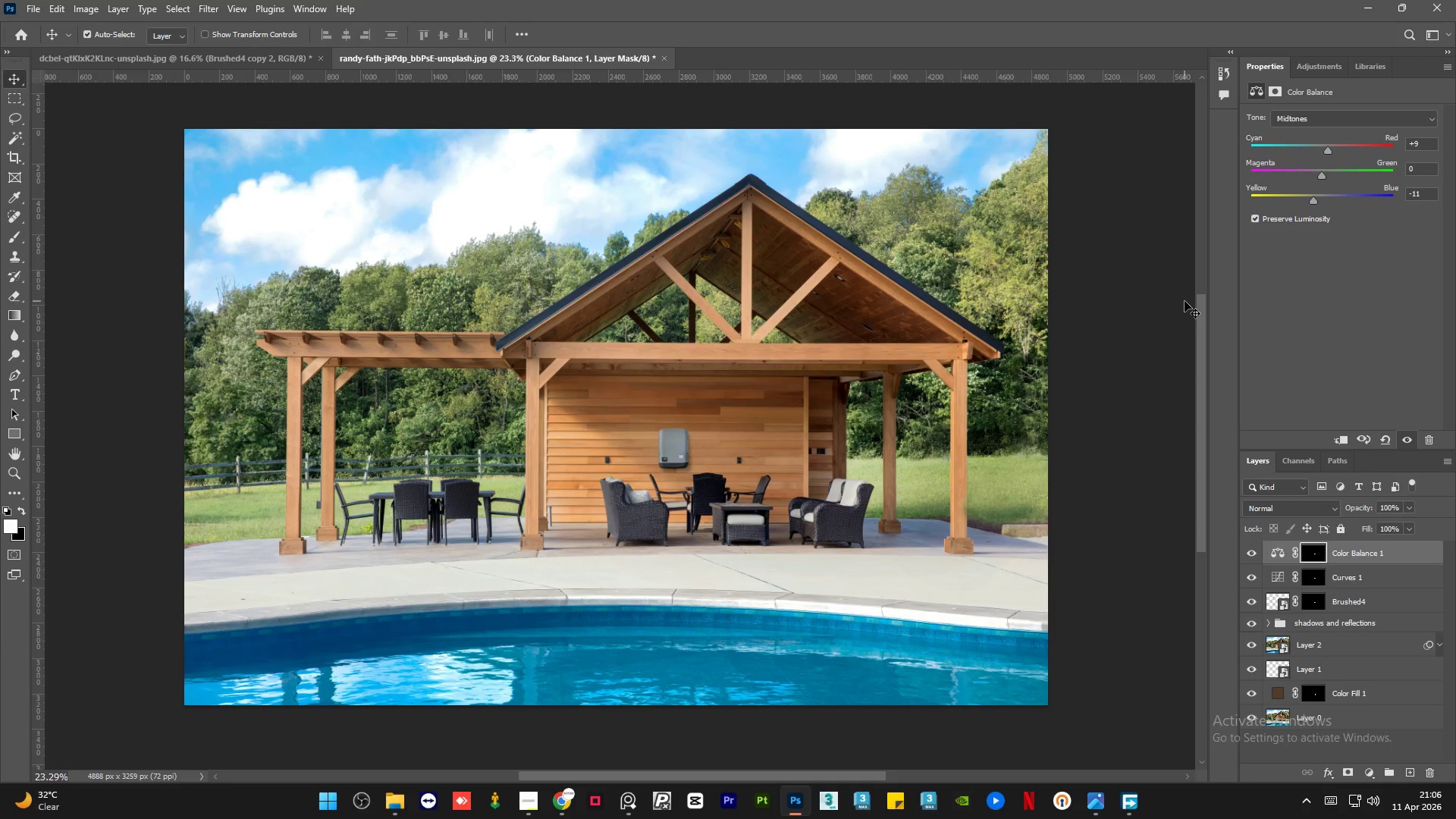 
left_click([1144, 320])
 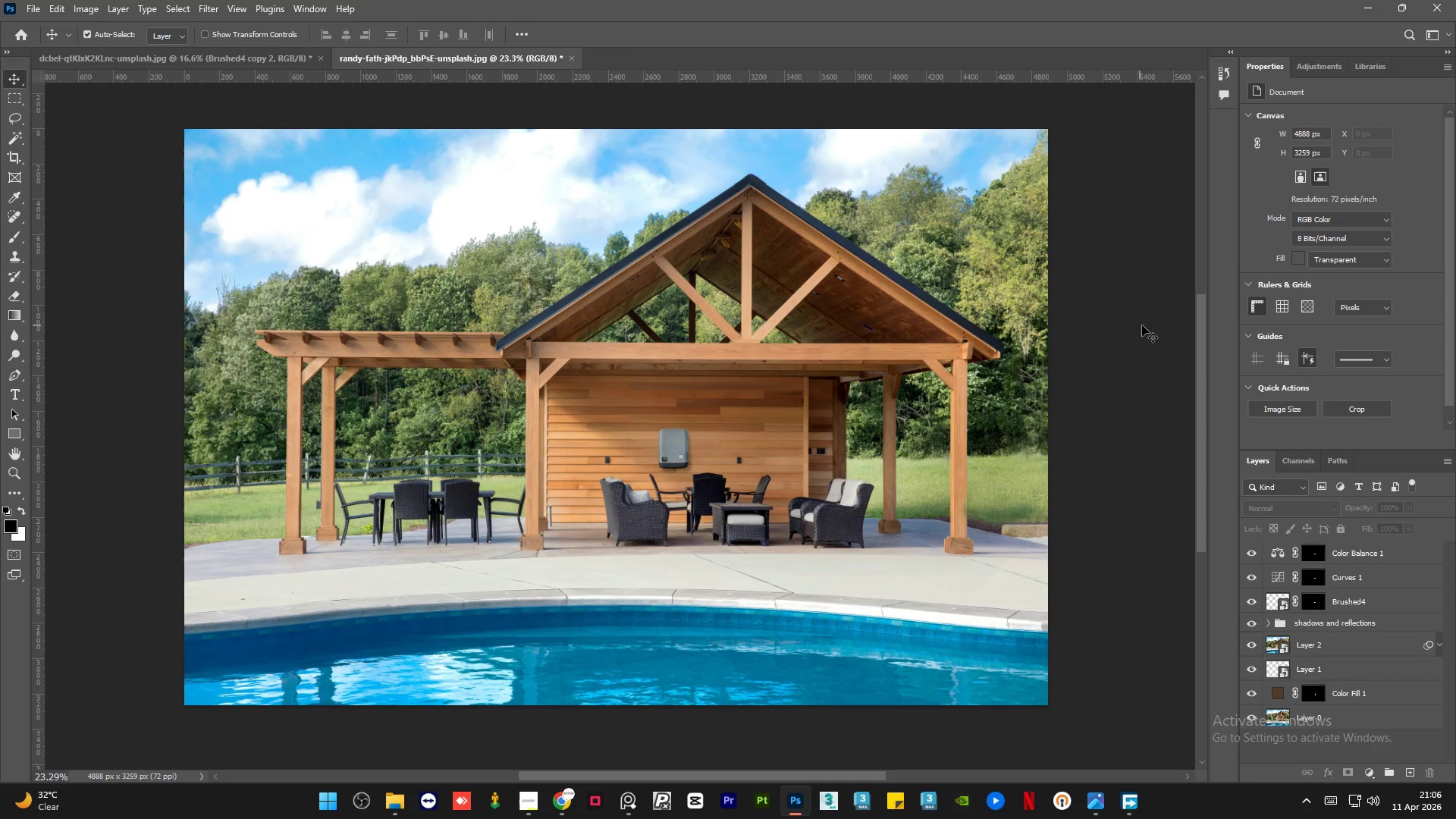 
hold_key(key=AltLeft, duration=1.5)
scroll: coordinate [752, 429], scroll_direction: up, amount: 14.0
 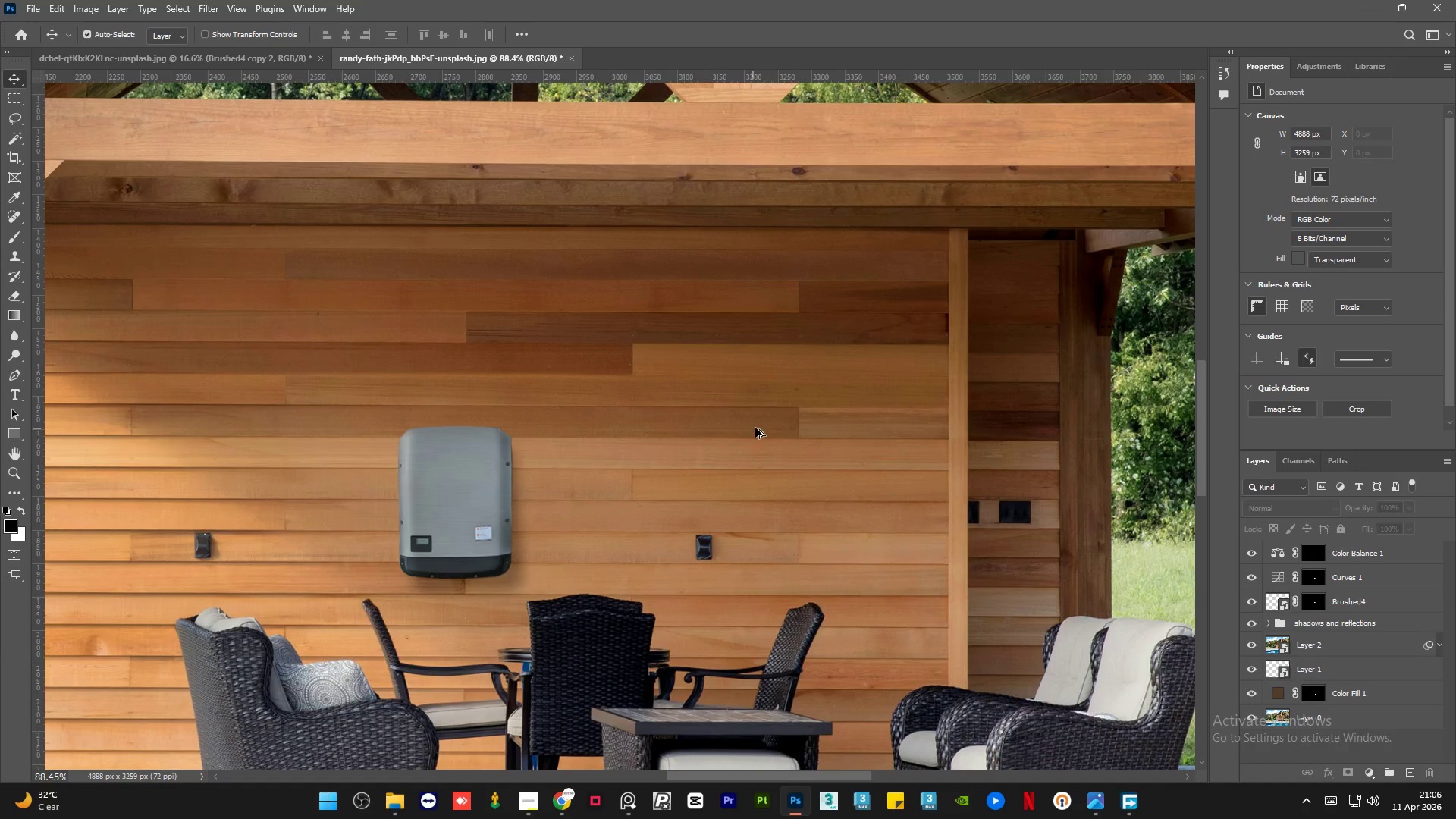 
hold_key(key=AltLeft, duration=1.33)
scroll: coordinate [781, 426], scroll_direction: down, amount: 7.0
 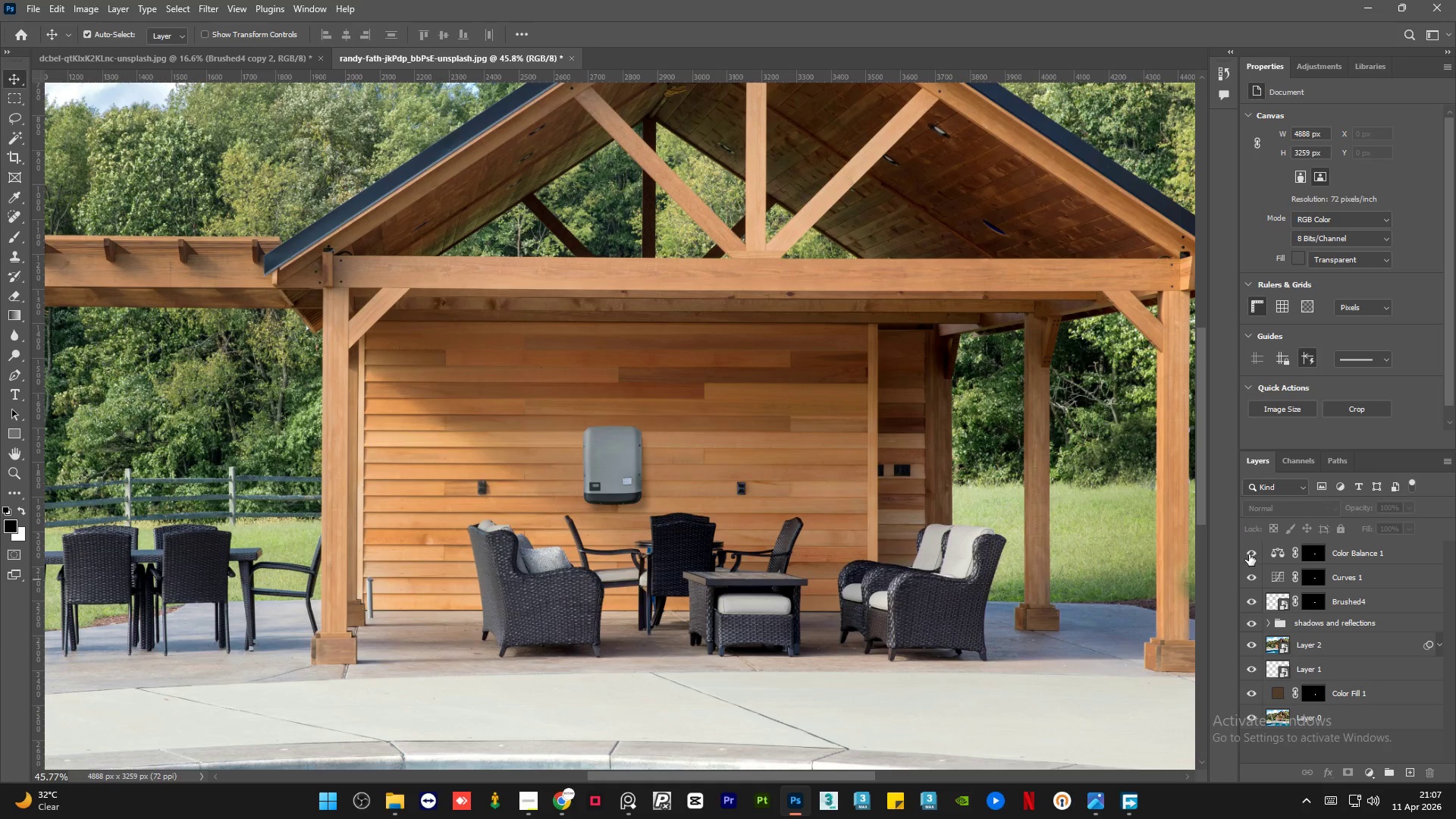 
left_click([1249, 554])
 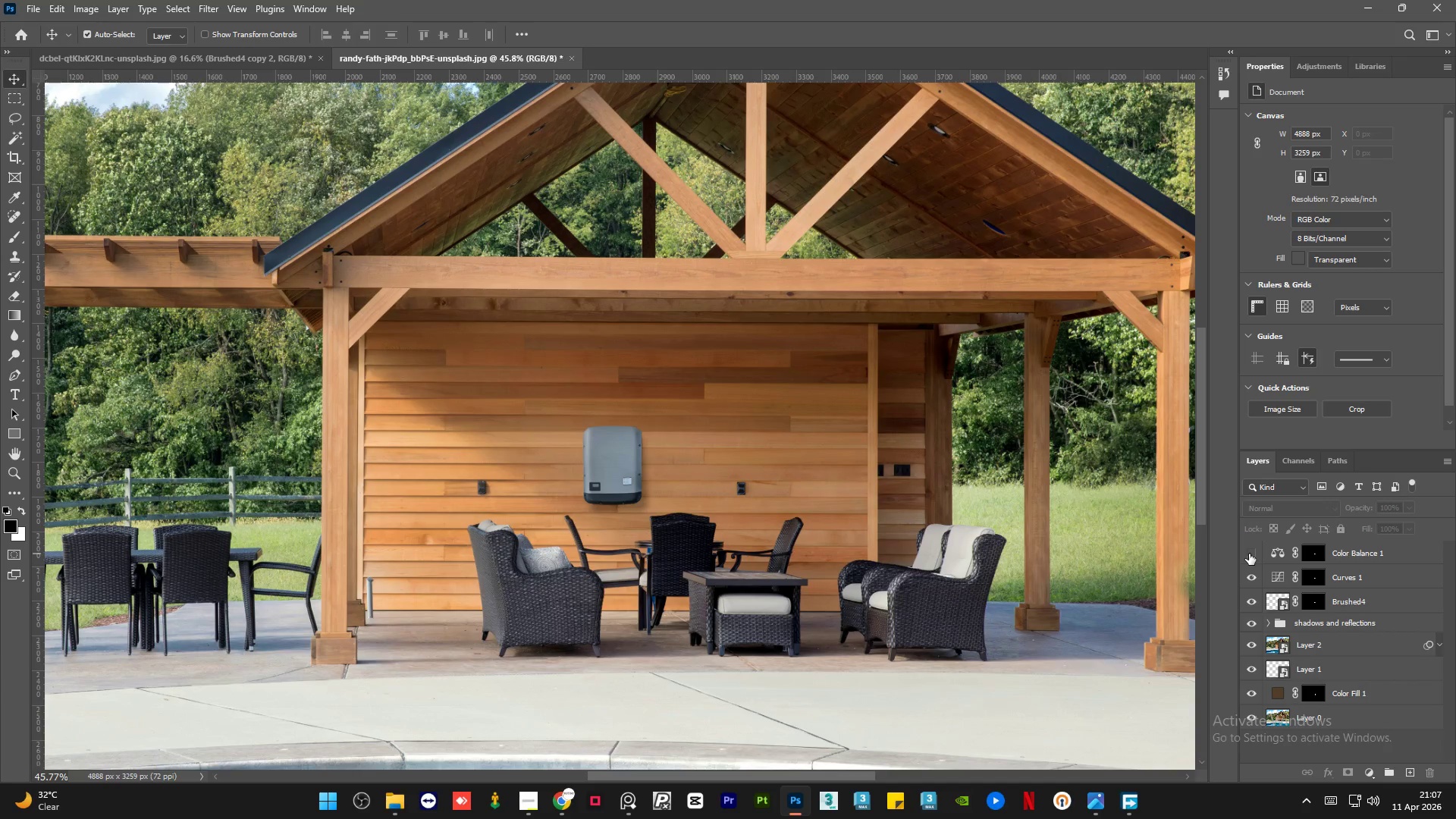 
left_click([1249, 554])
 